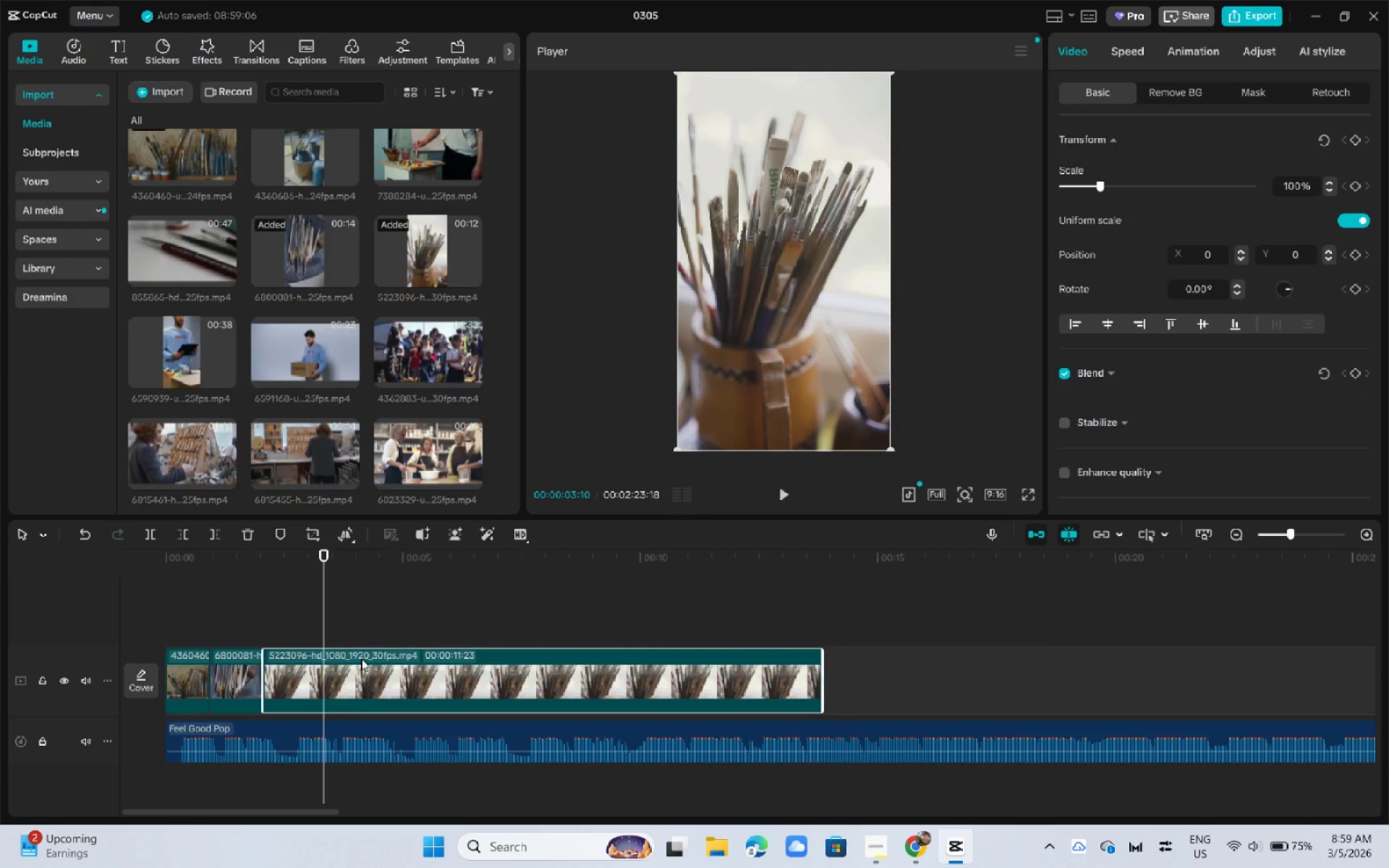 
left_click([362, 658])
 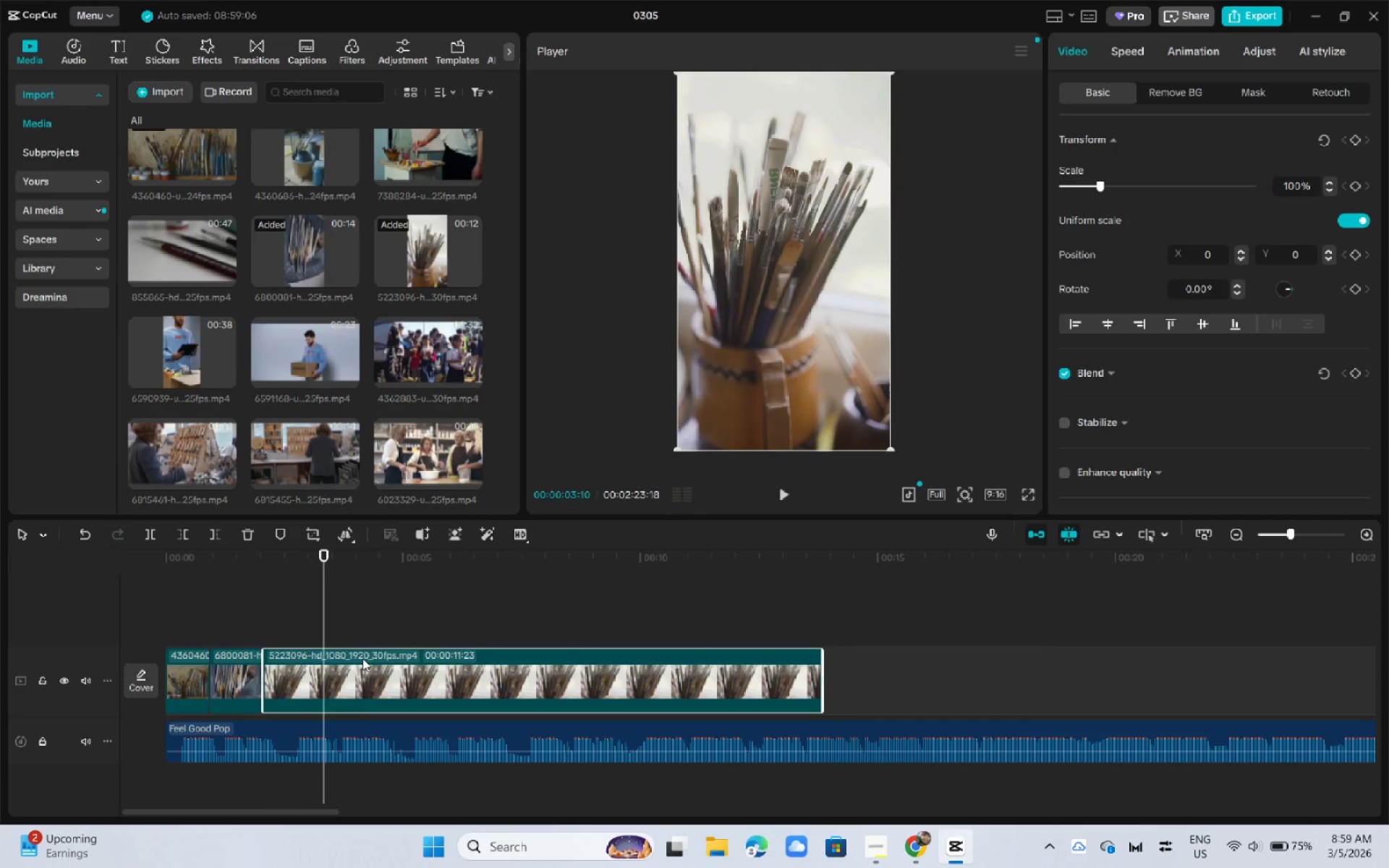 
key(Control+B)
 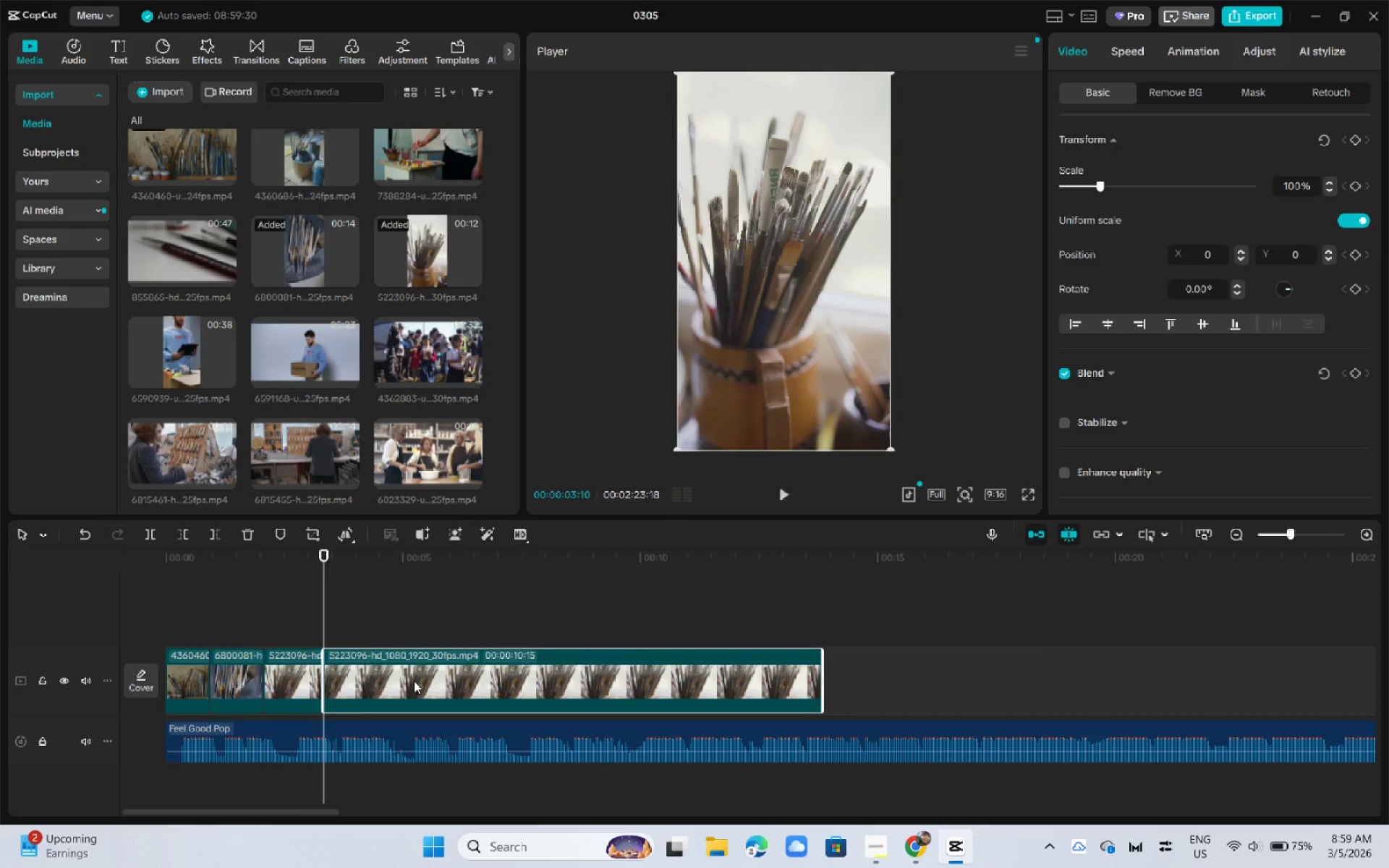 
left_click([414, 681])
 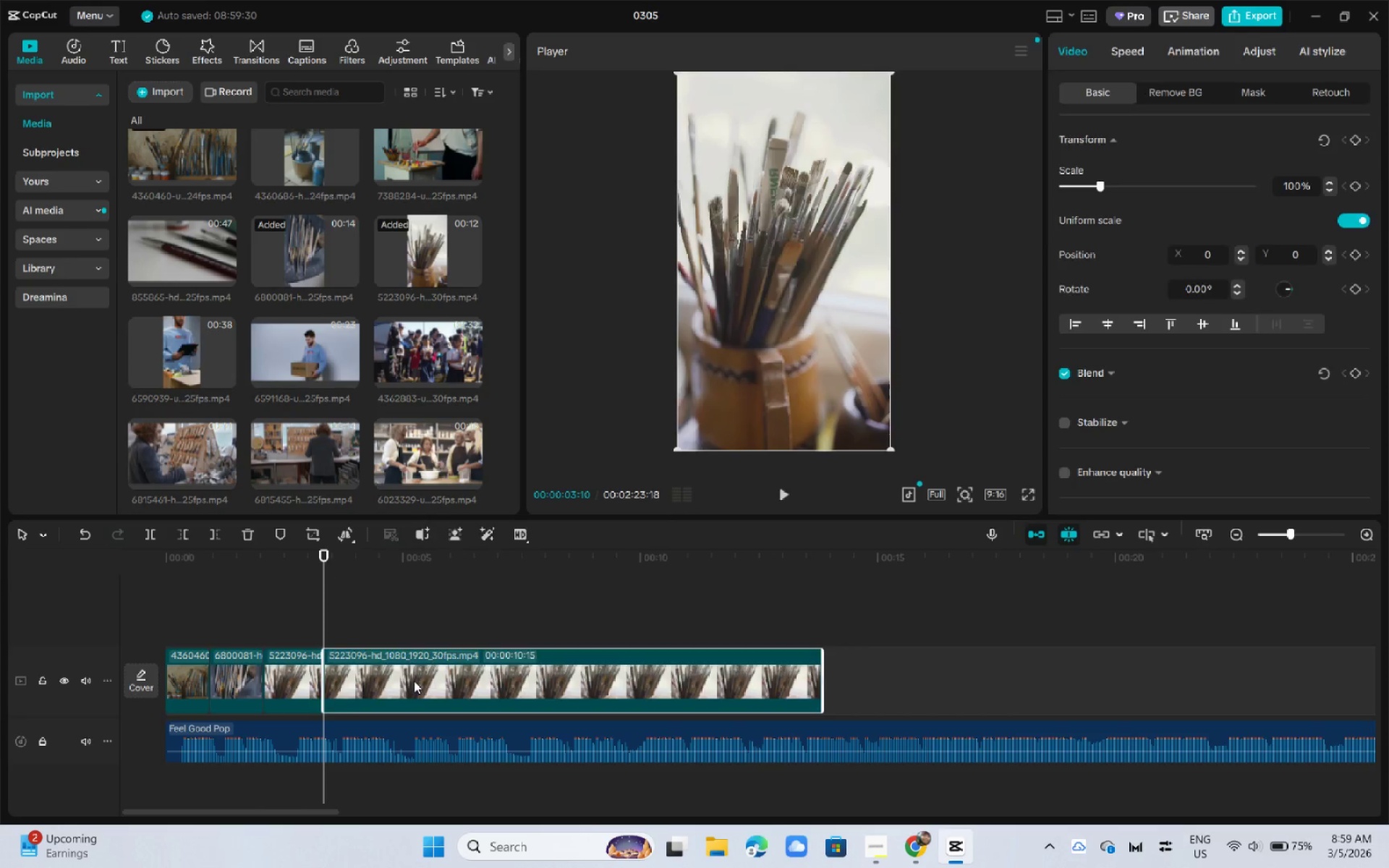 
key(Backspace)
 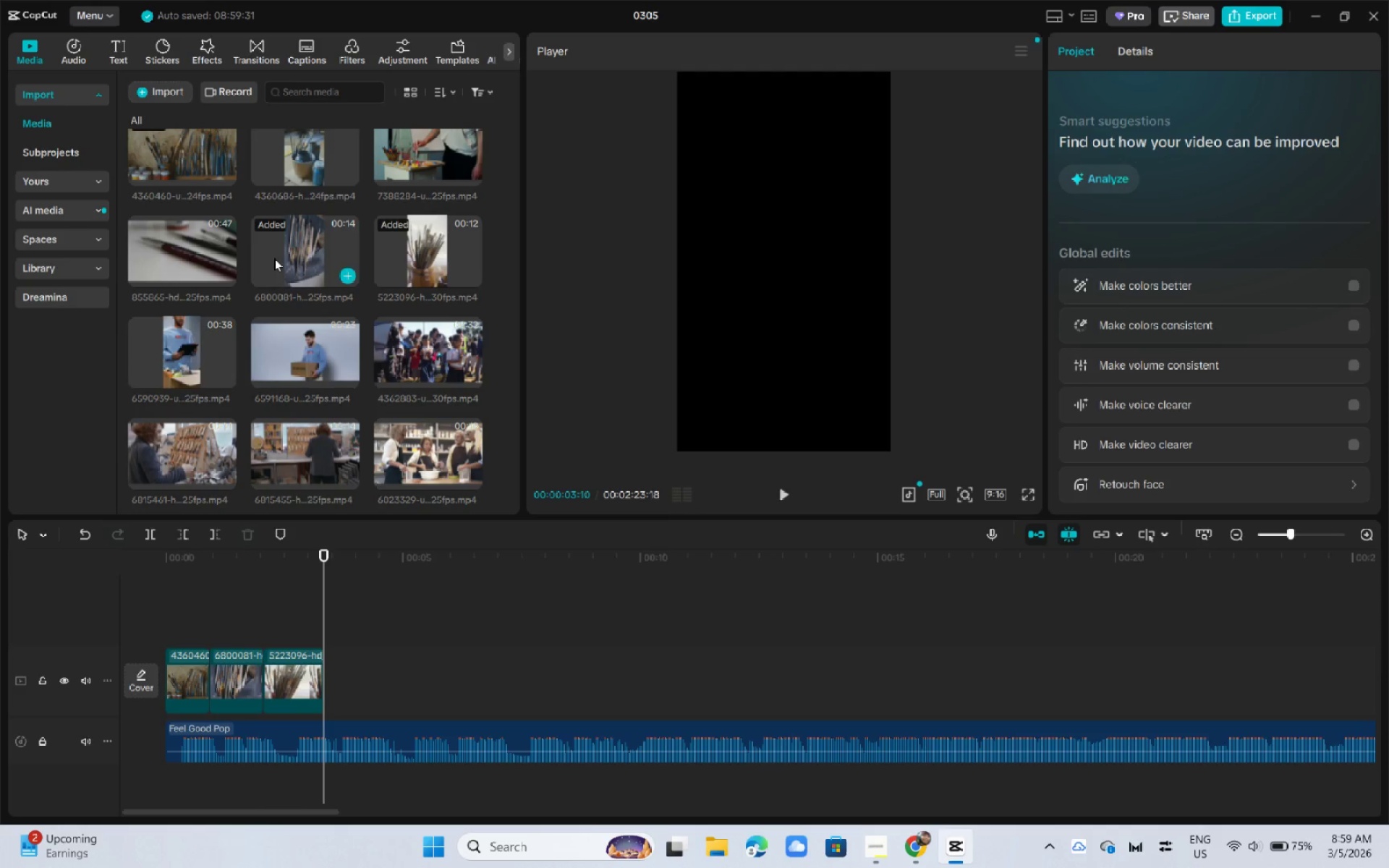 
scroll: coordinate [257, 315], scroll_direction: up, amount: 1.0
 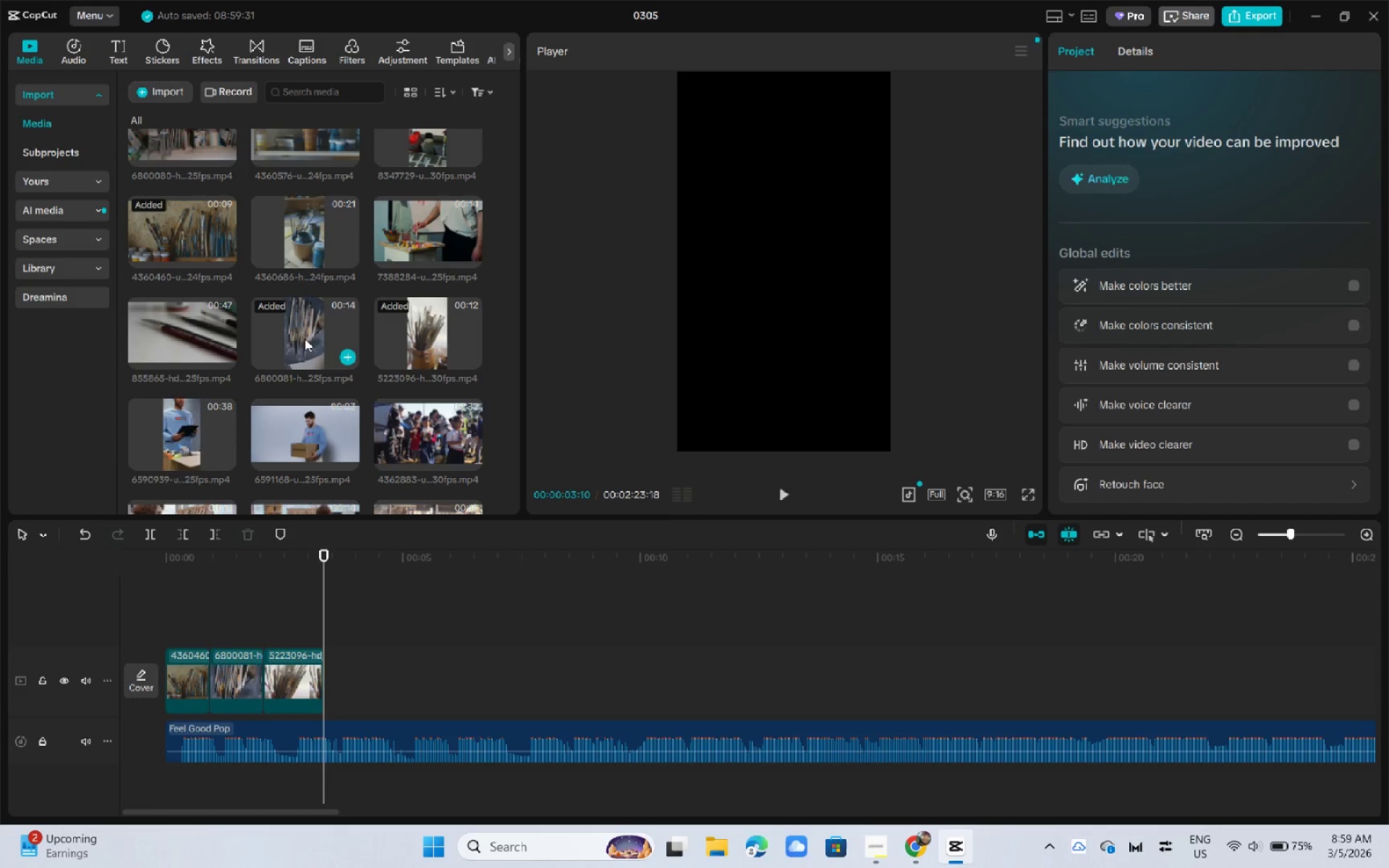 
left_click_drag(start_coordinate=[183, 323], to_coordinate=[331, 673])
 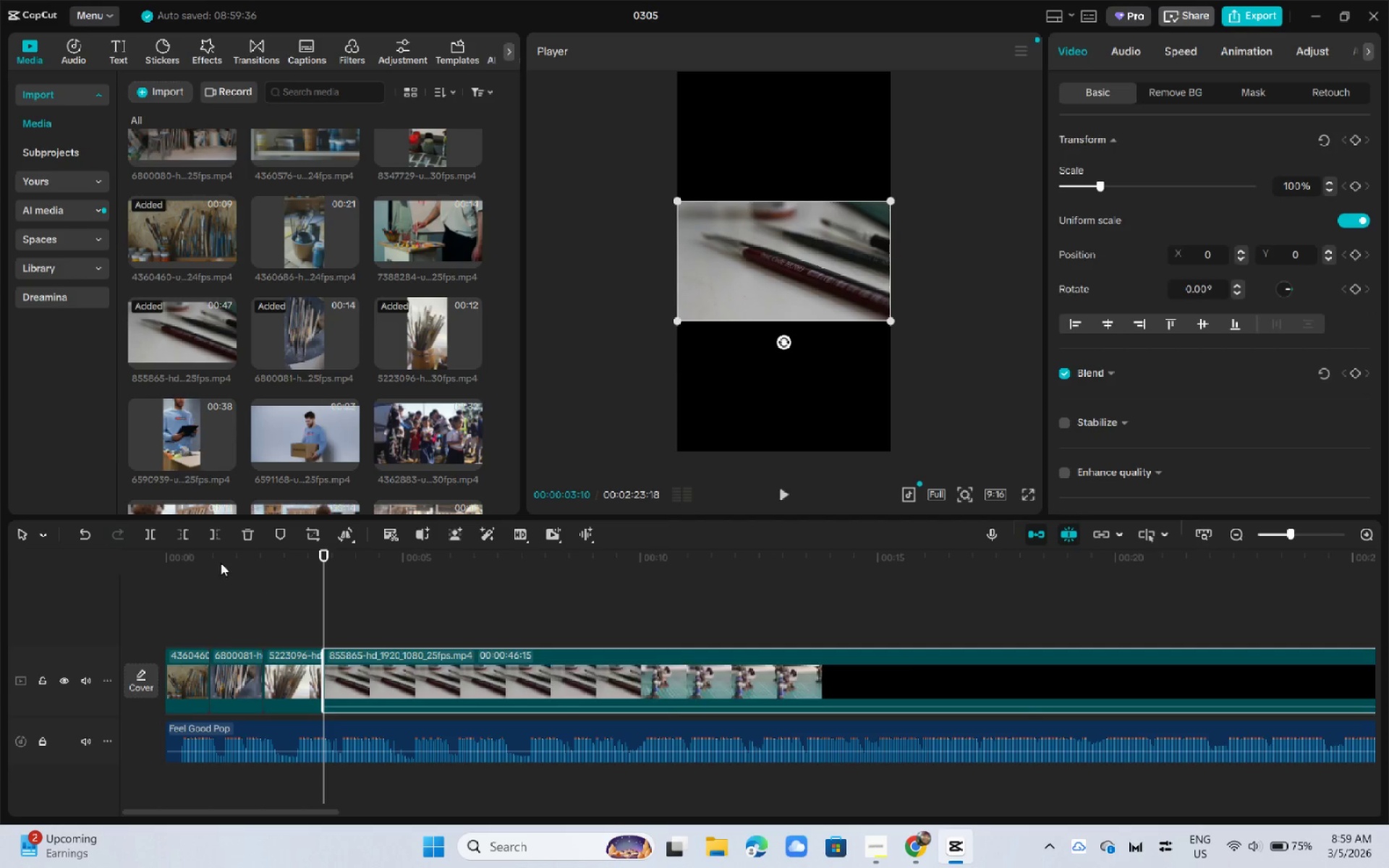 
left_click_drag(start_coordinate=[205, 559], to_coordinate=[97, 557])
 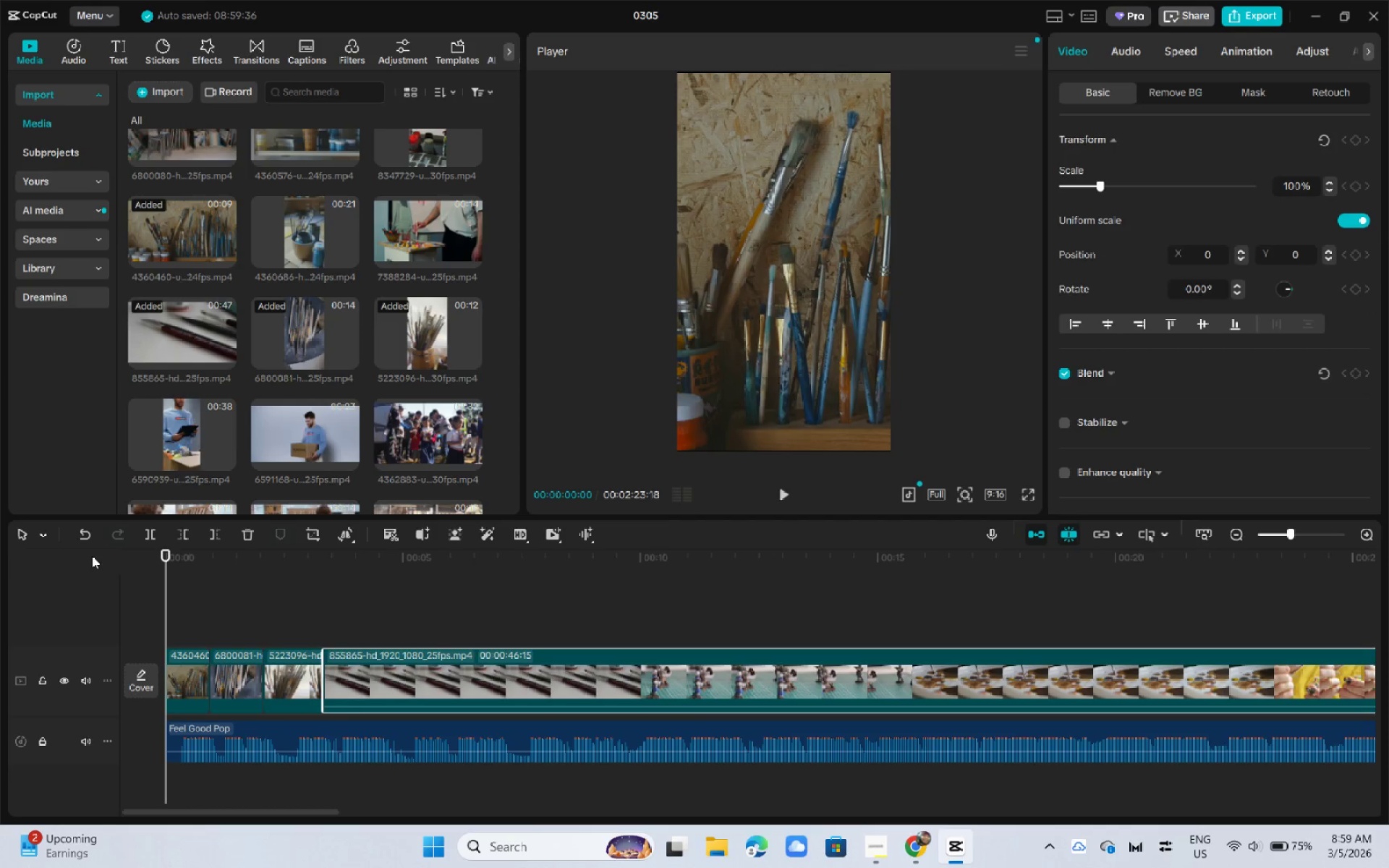 
key(Space)
 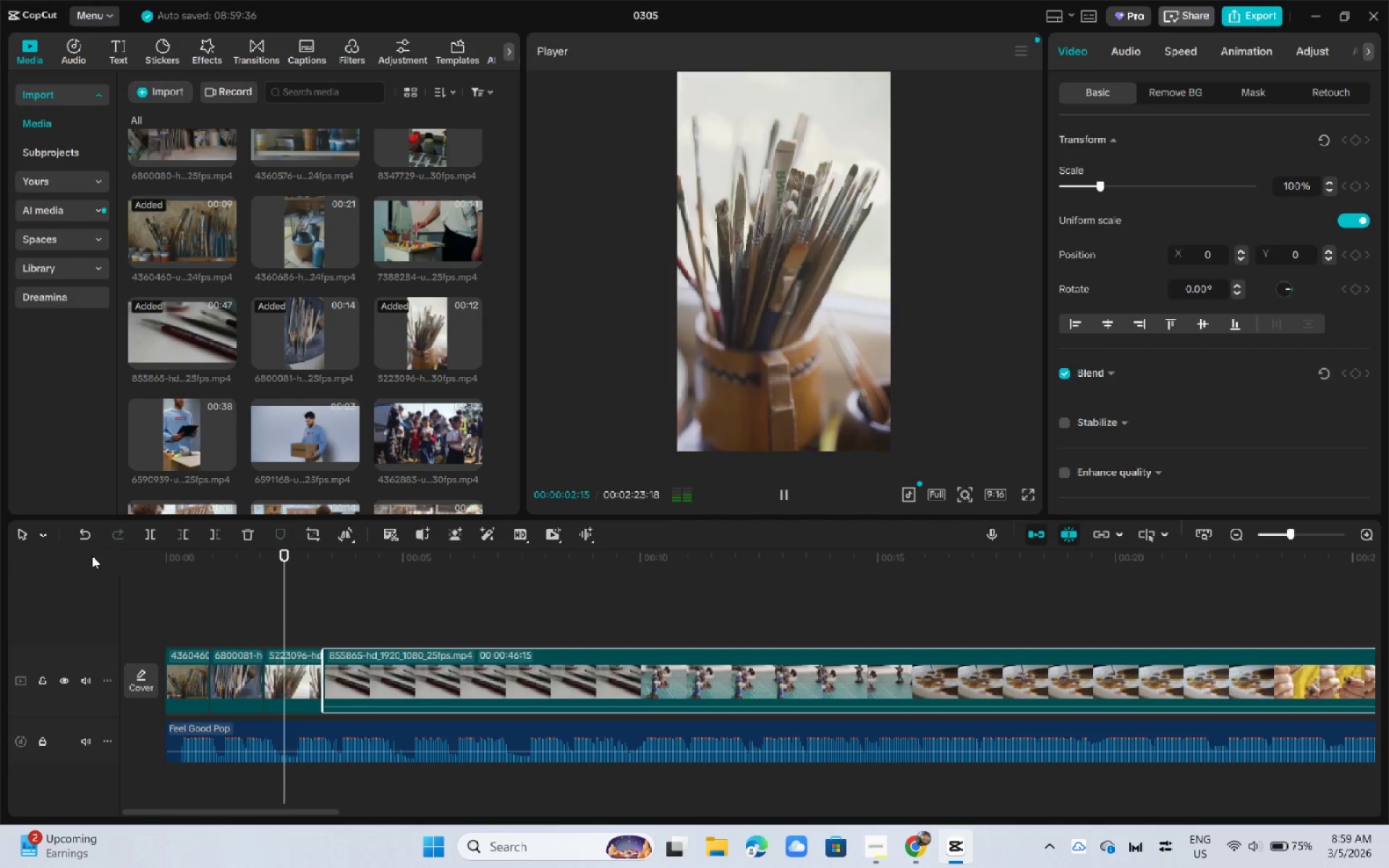 
key(Space)
 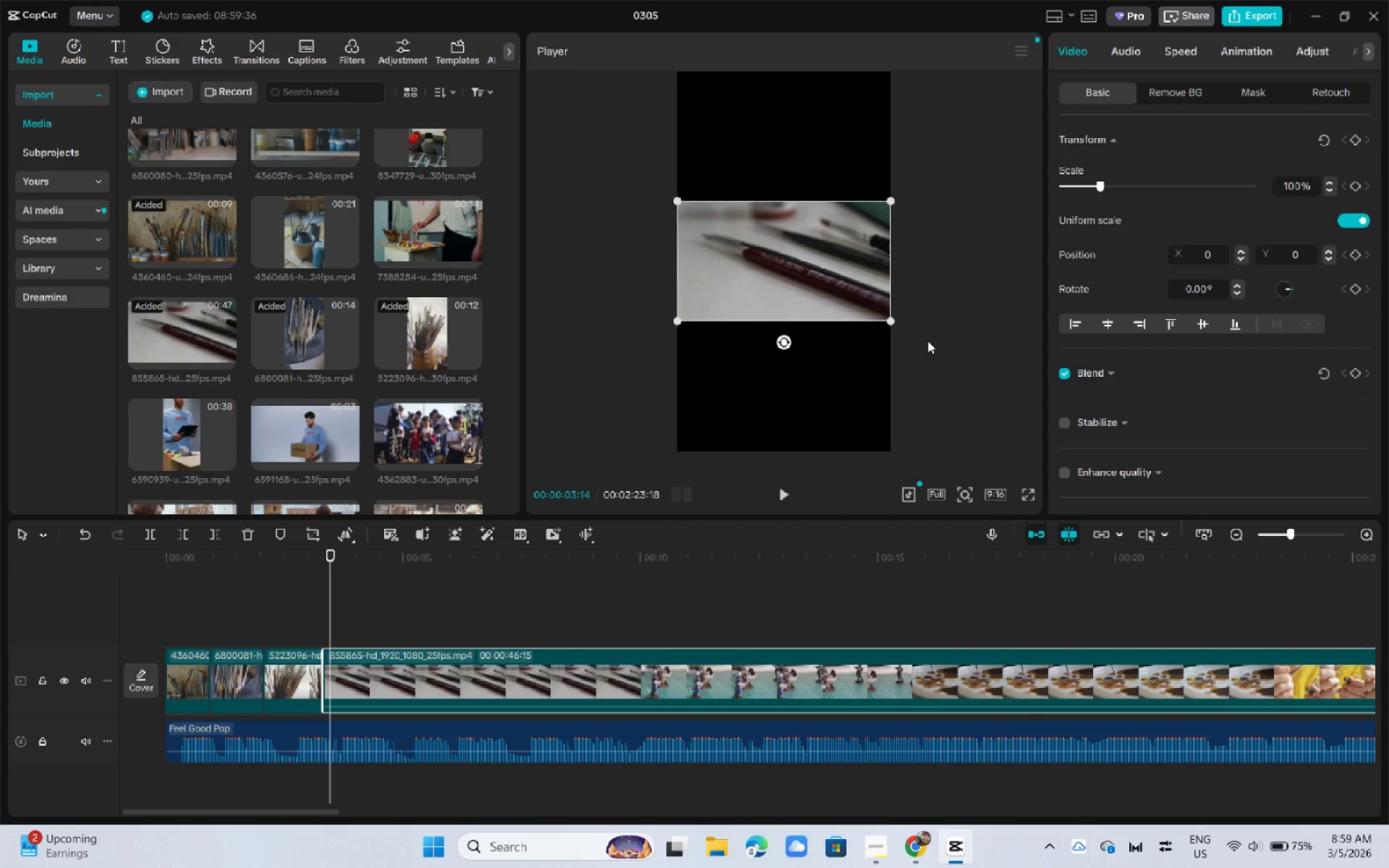 
left_click_drag(start_coordinate=[893, 318], to_coordinate=[1179, 637])
 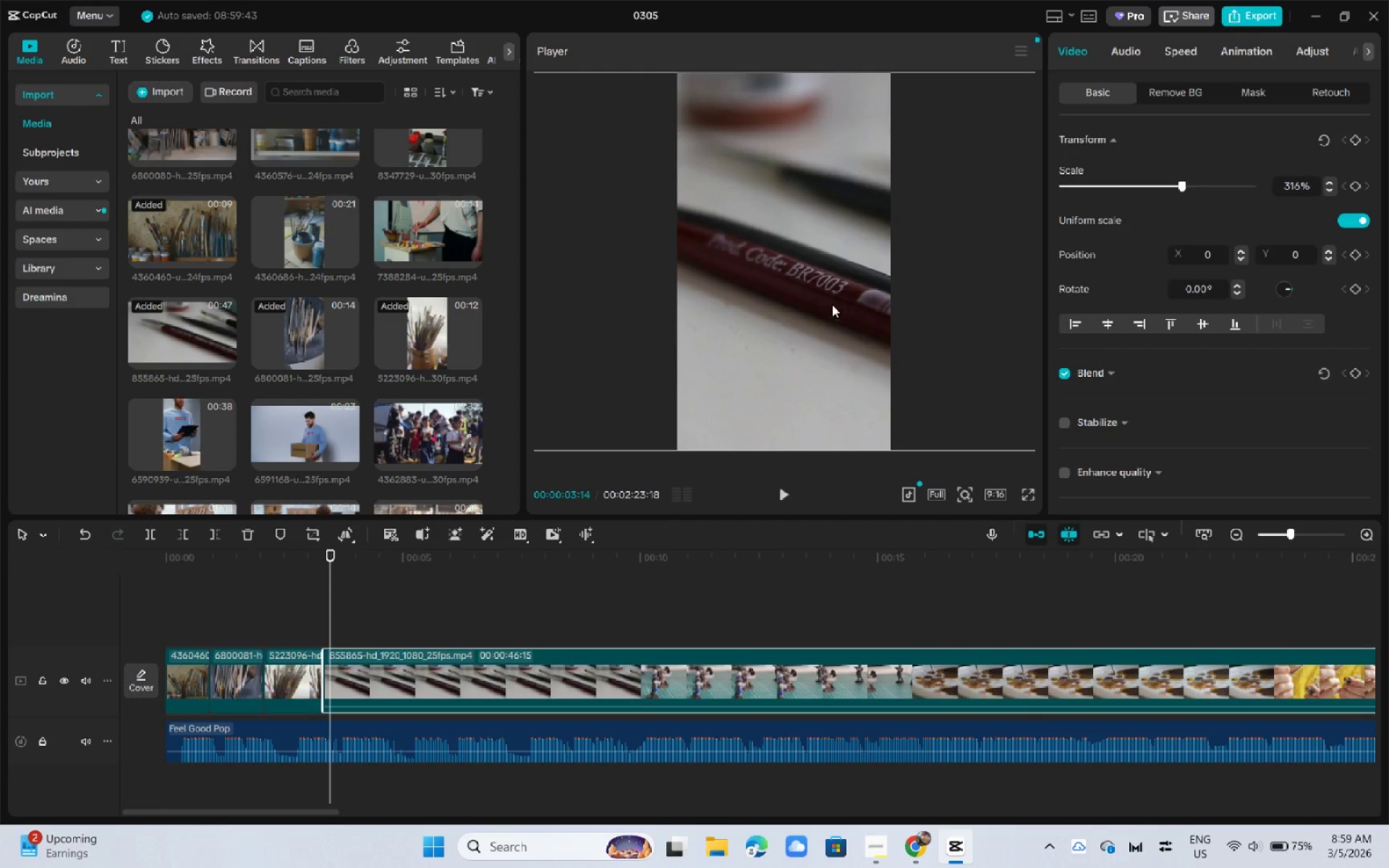 
left_click_drag(start_coordinate=[832, 305], to_coordinate=[919, 301])
 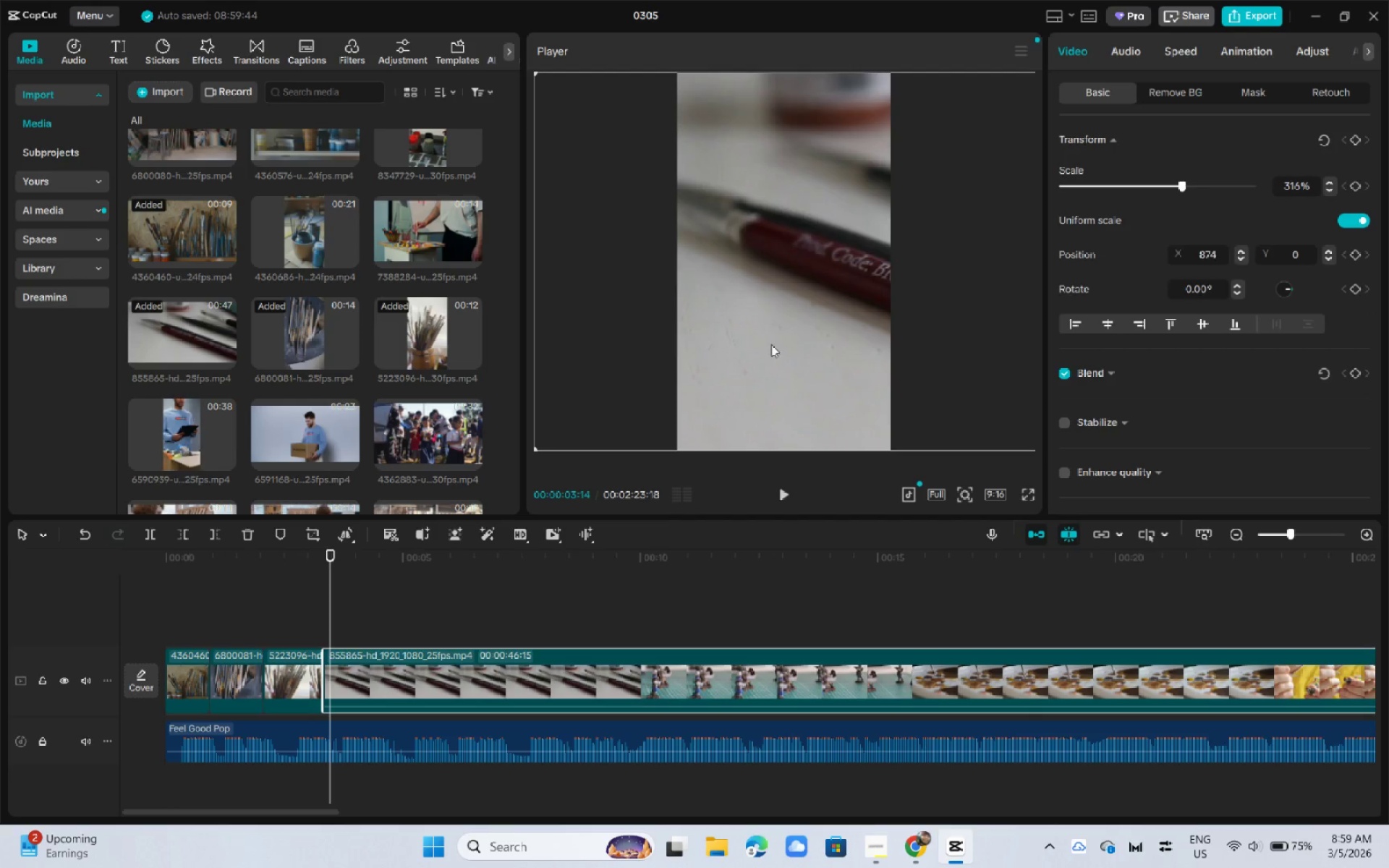 
key(Space)
 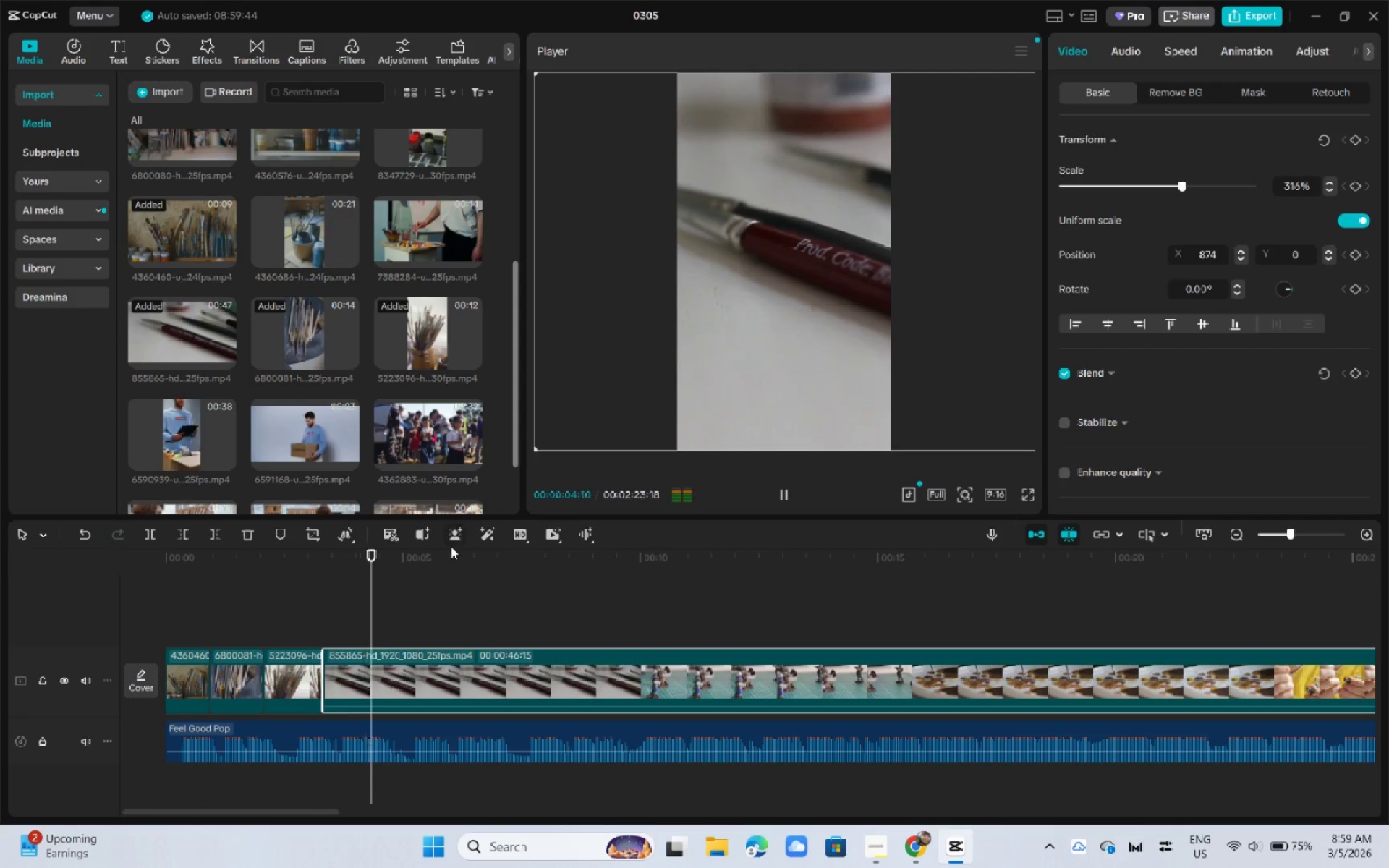 
key(Space)
 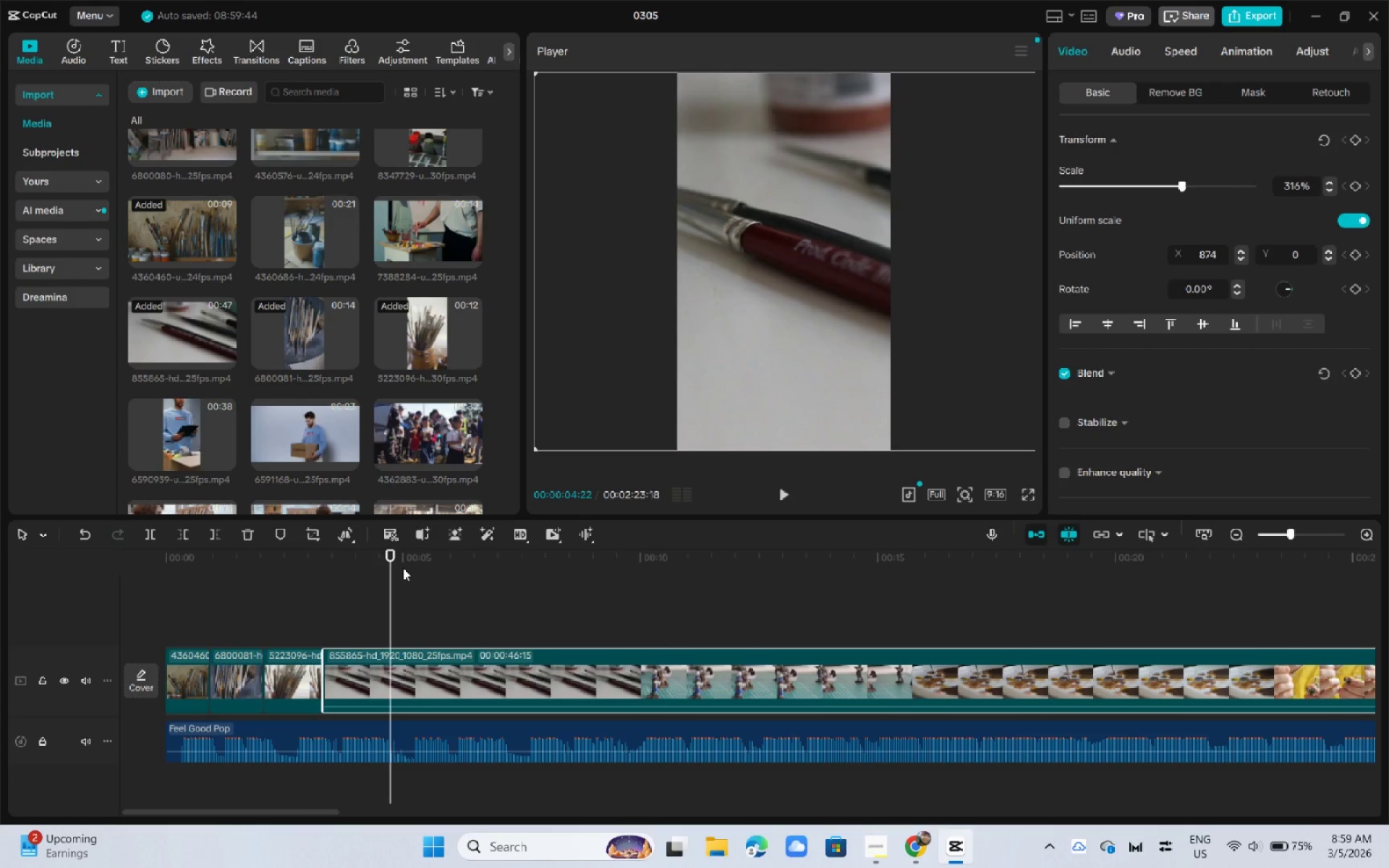 
left_click_drag(start_coordinate=[399, 568], to_coordinate=[298, 566])
 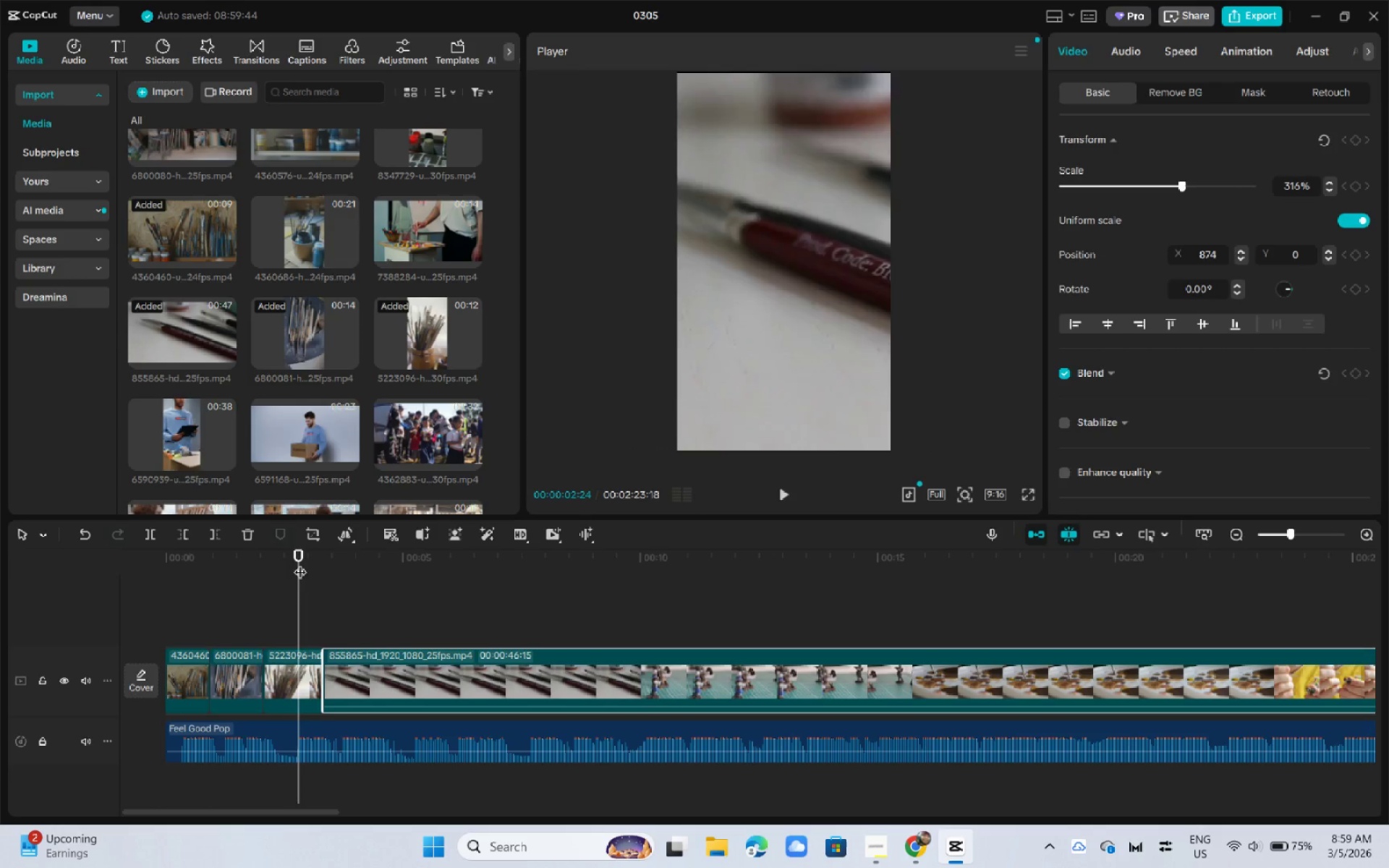 
key(Space)
 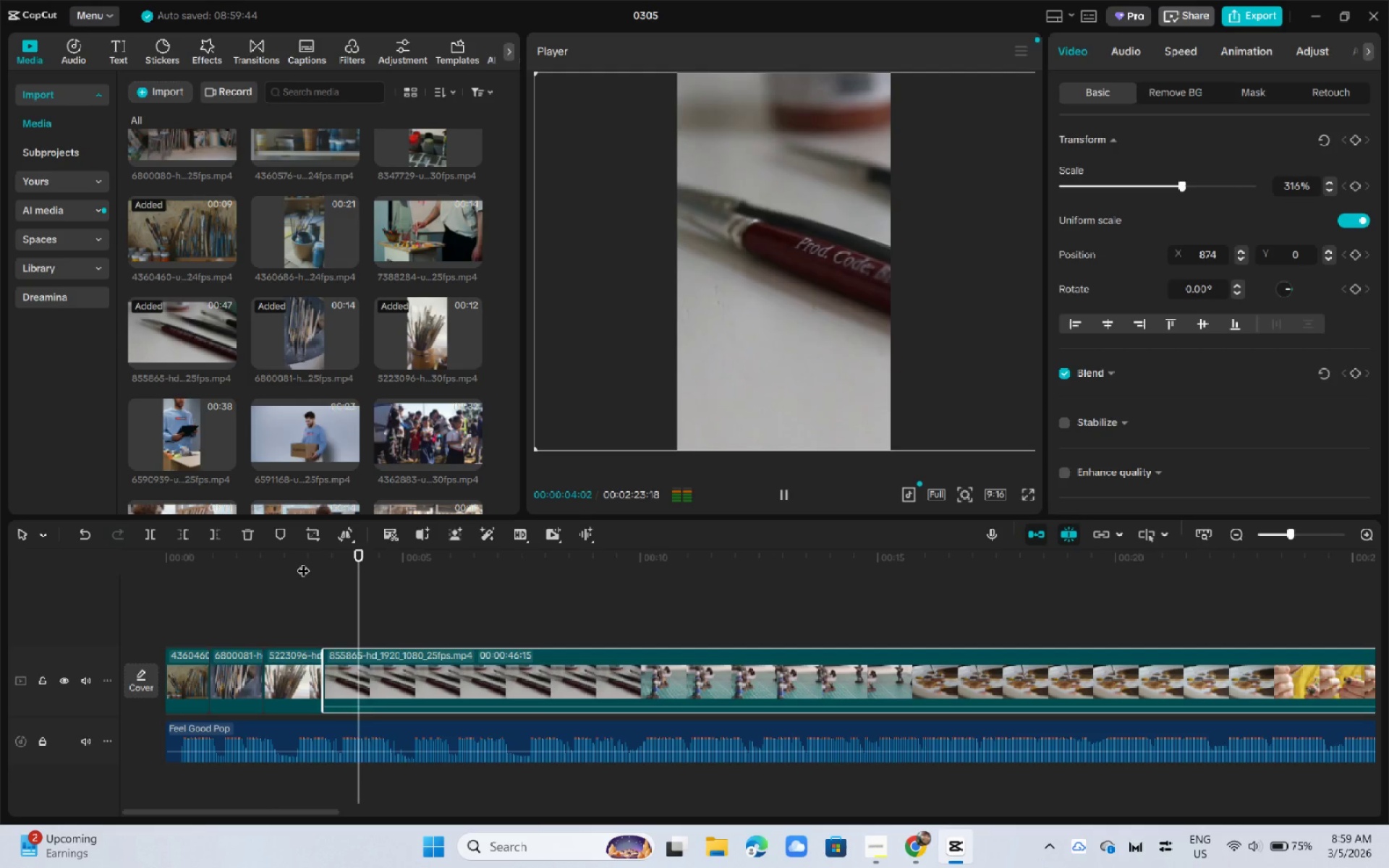 
key(Space)
 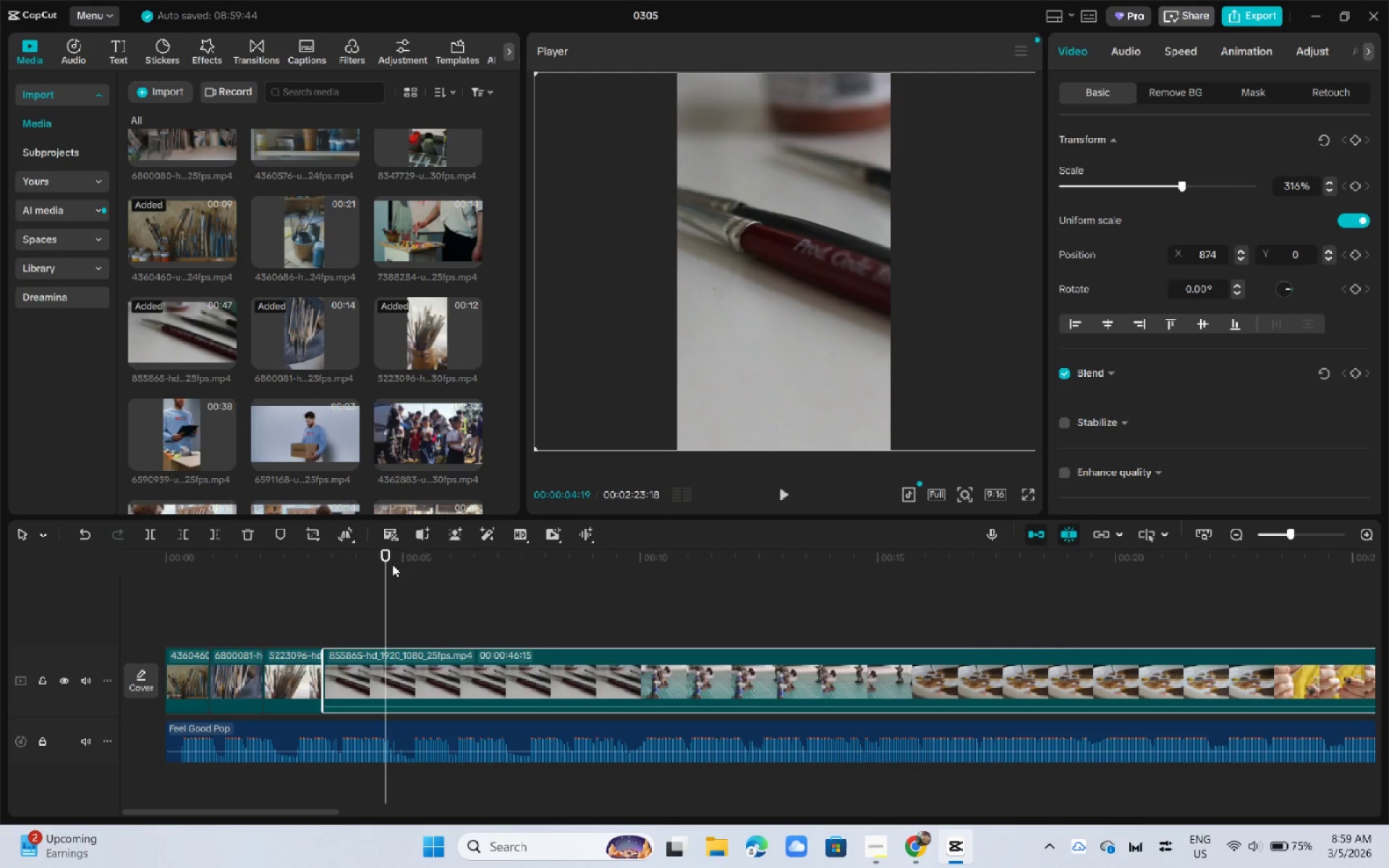 
left_click_drag(start_coordinate=[387, 560], to_coordinate=[383, 562])
 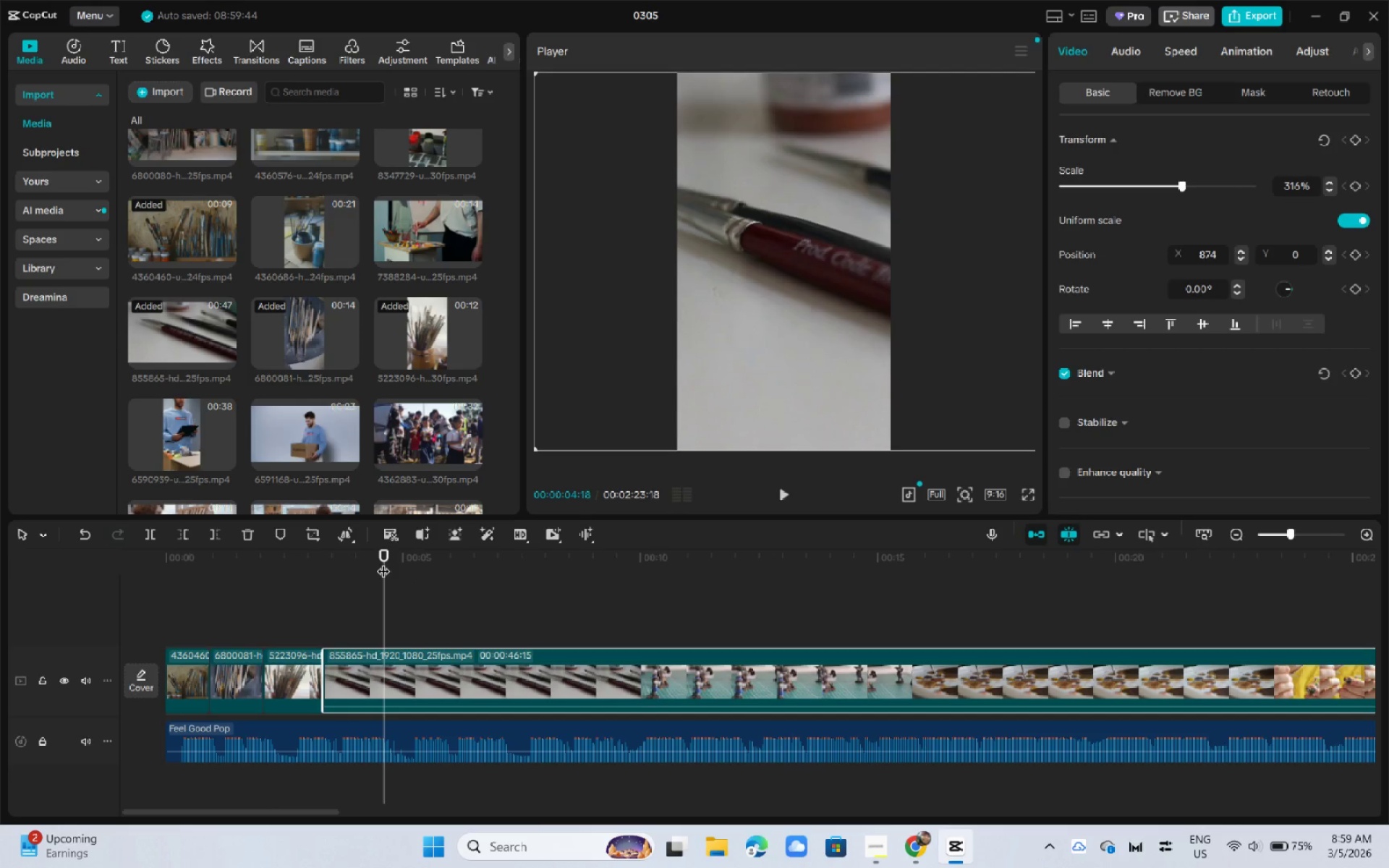 
key(Space)
 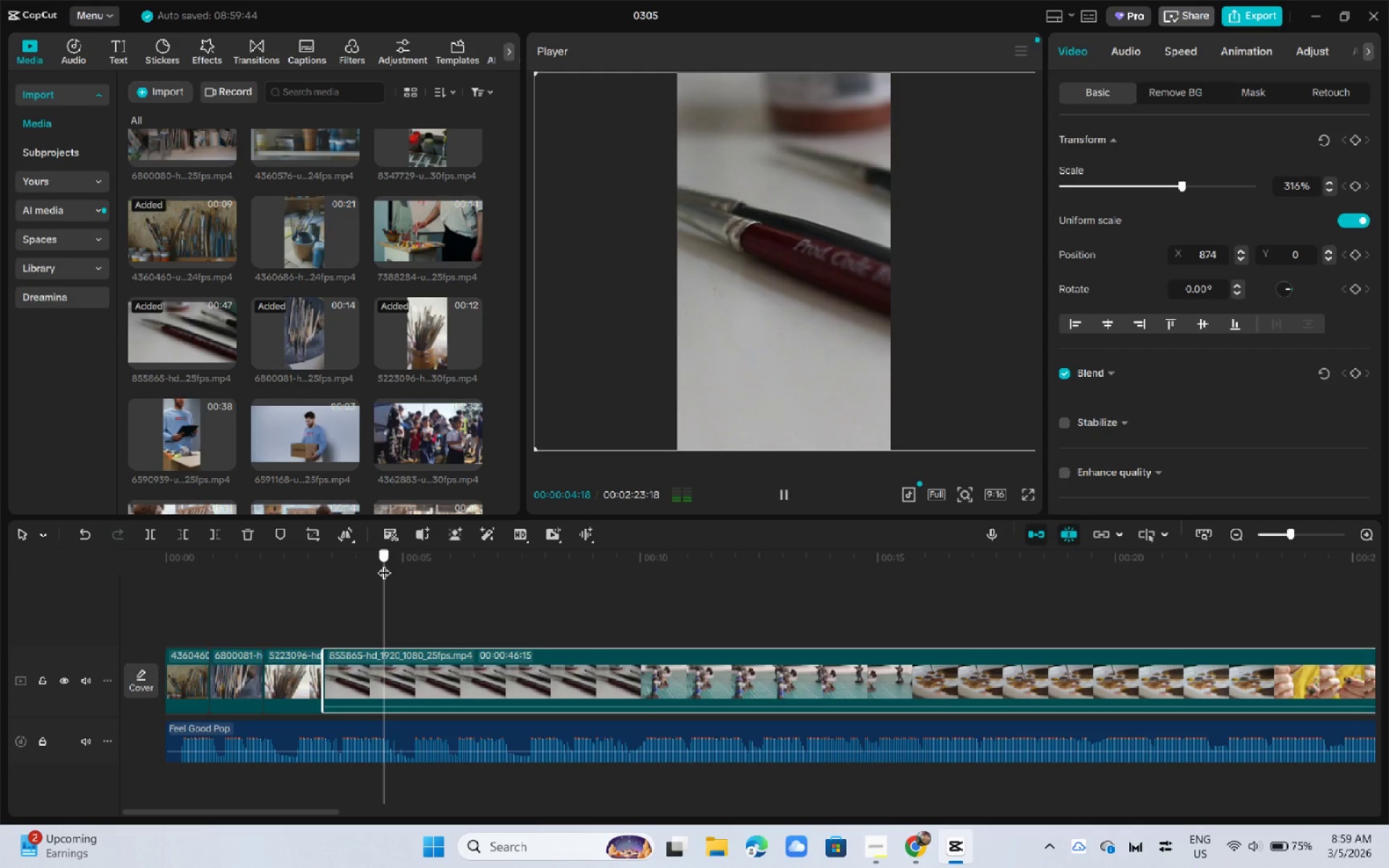 
left_click([419, 665])
 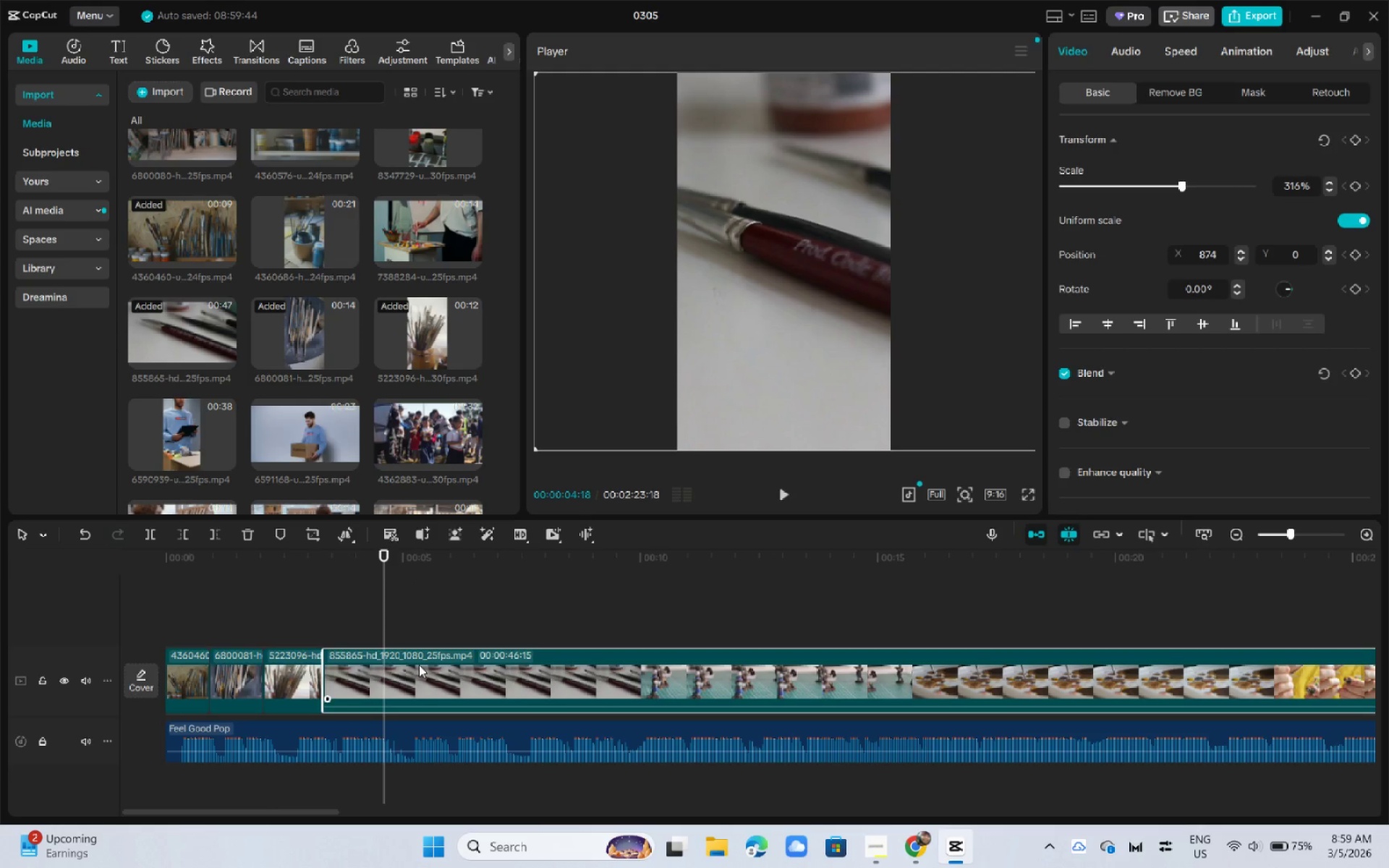 
key(Control+B)
 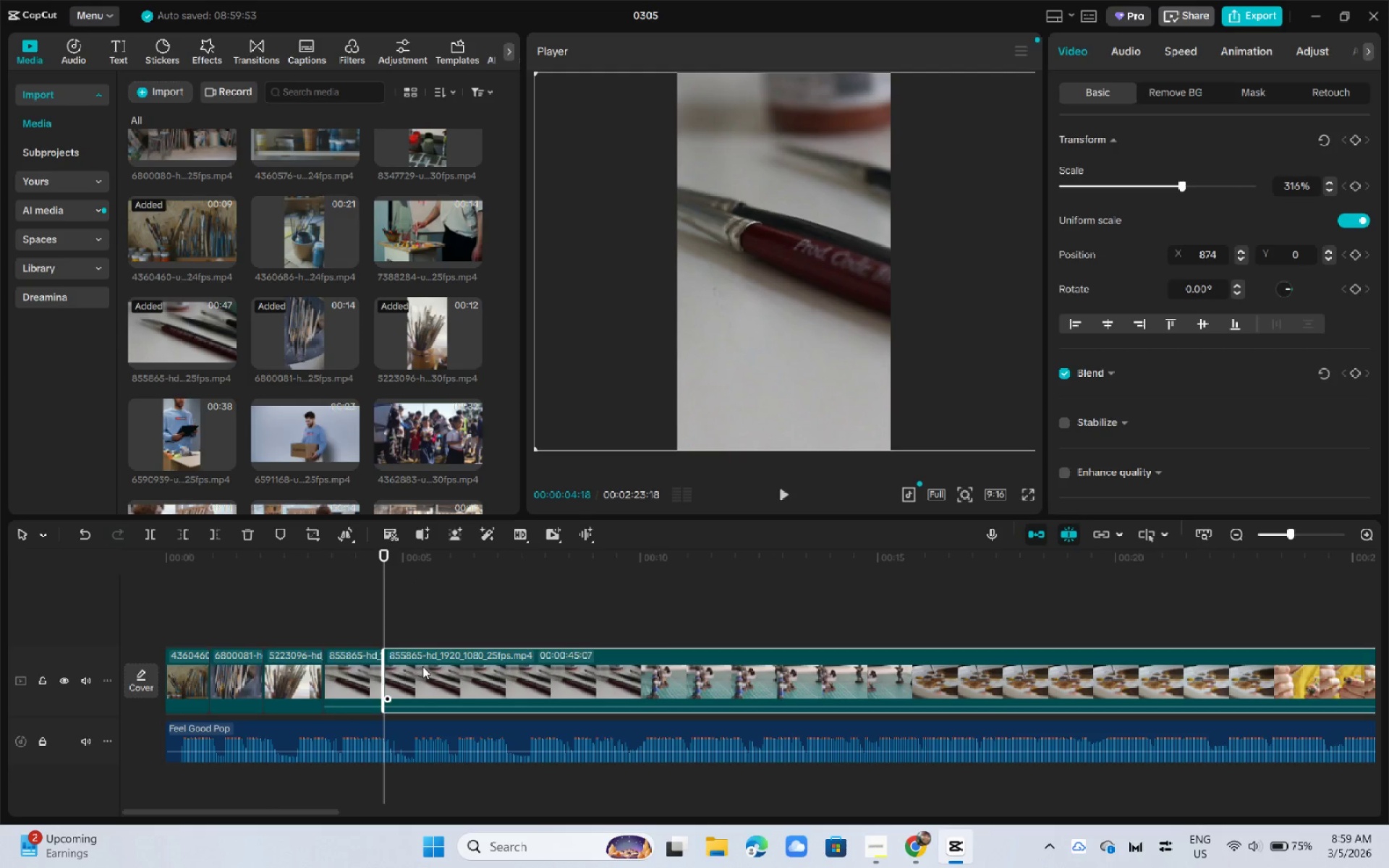 
left_click([449, 676])
 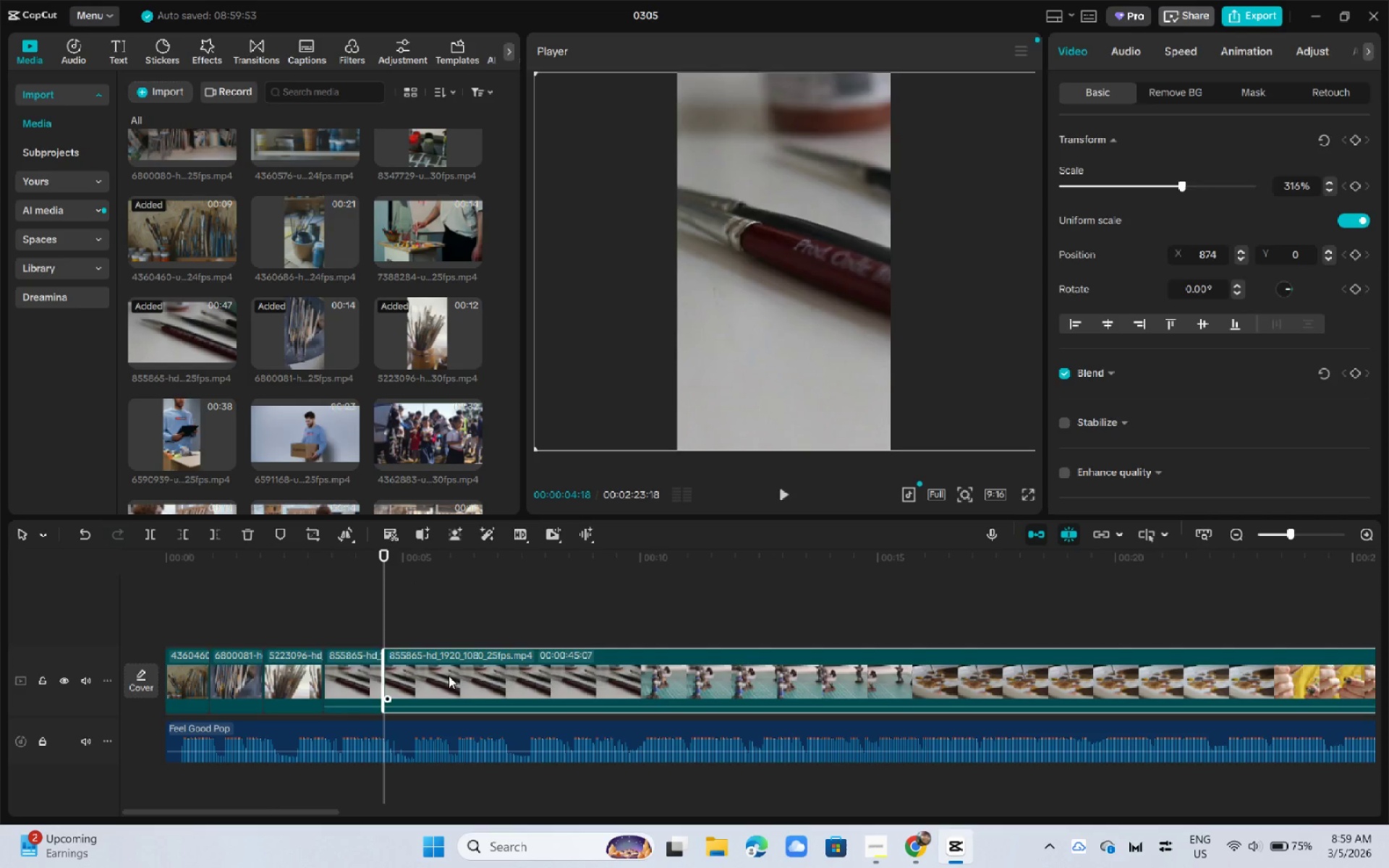 
key(Backspace)
 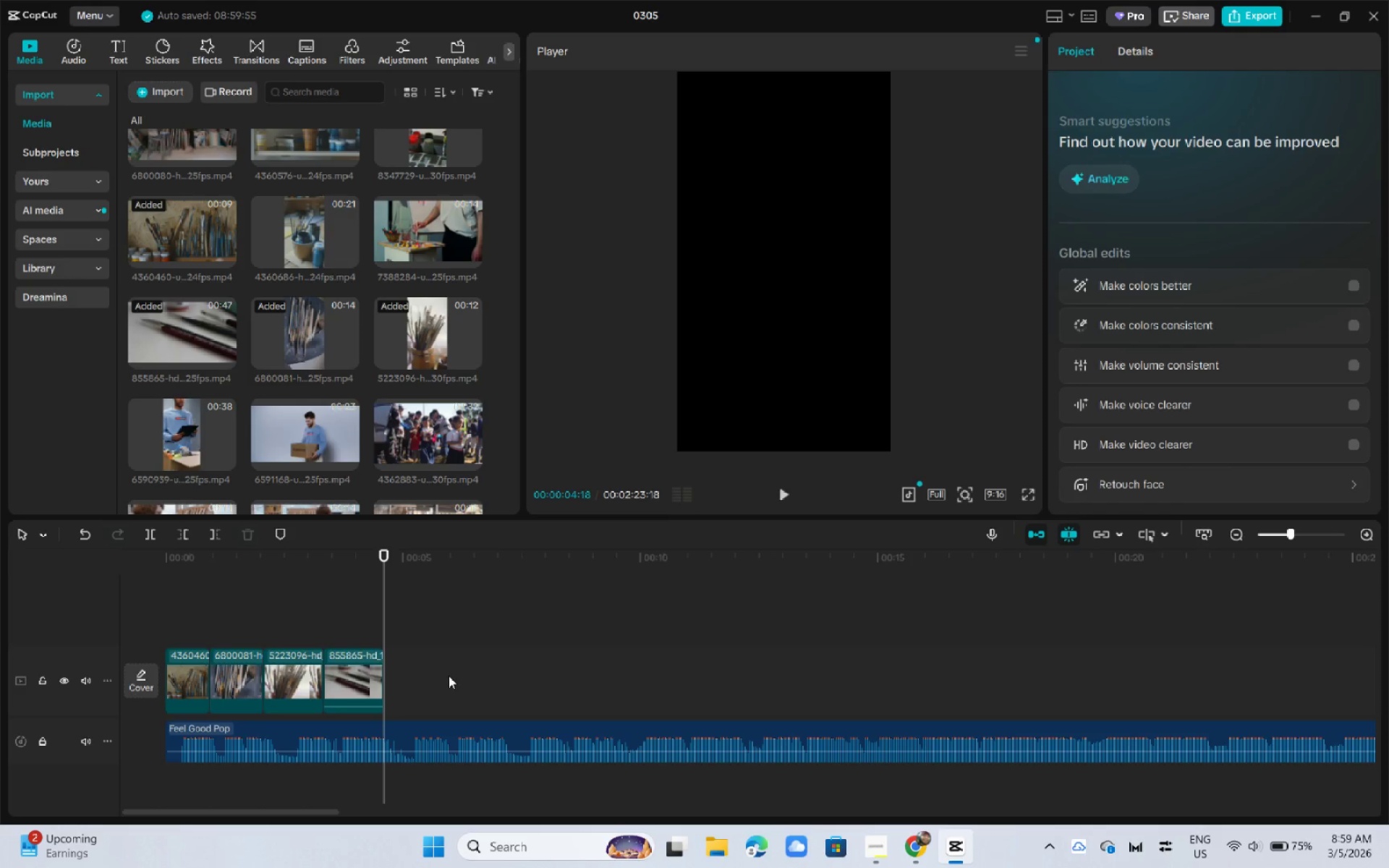 
left_click_drag(start_coordinate=[199, 566], to_coordinate=[122, 558])
 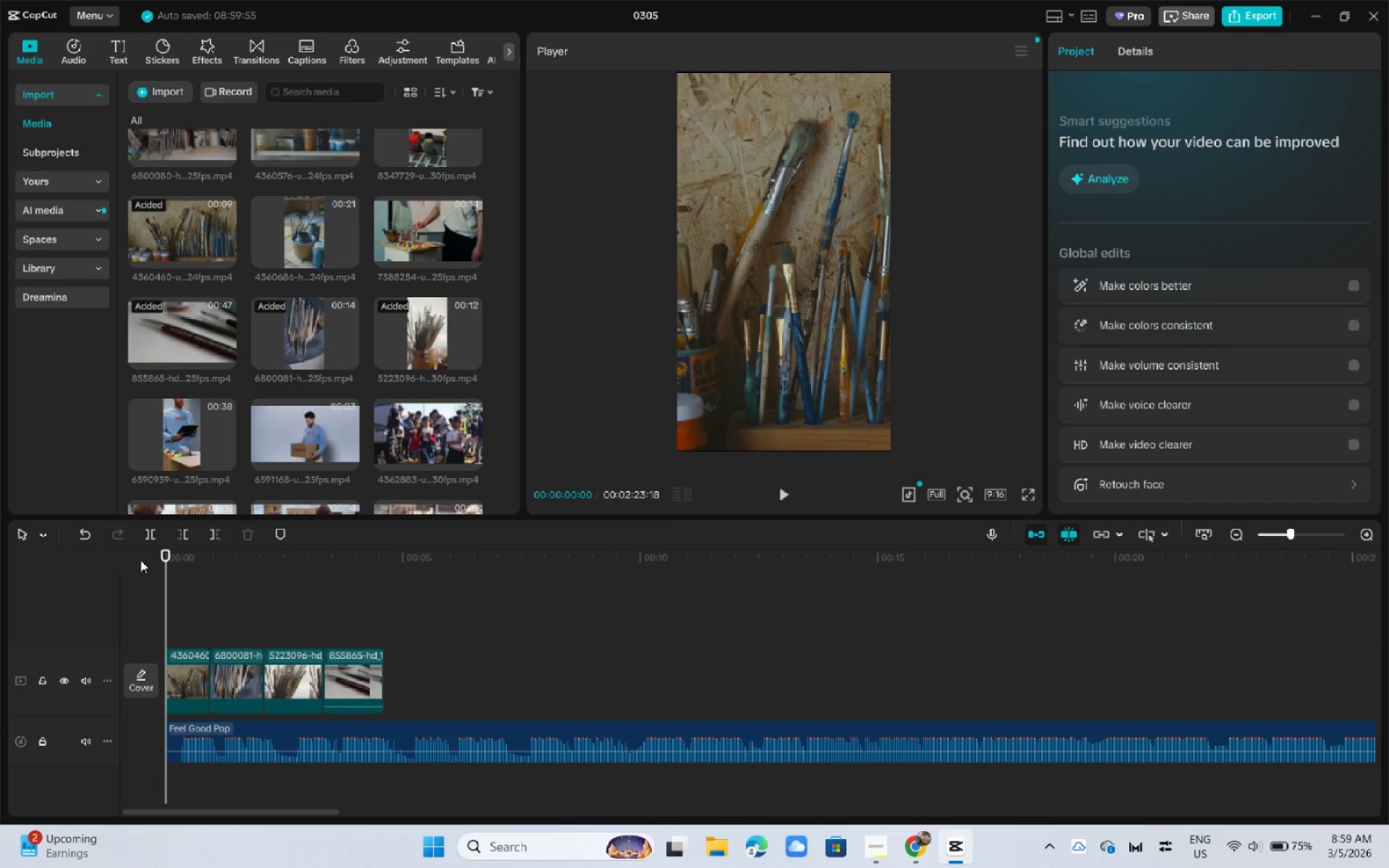 
key(Space)
 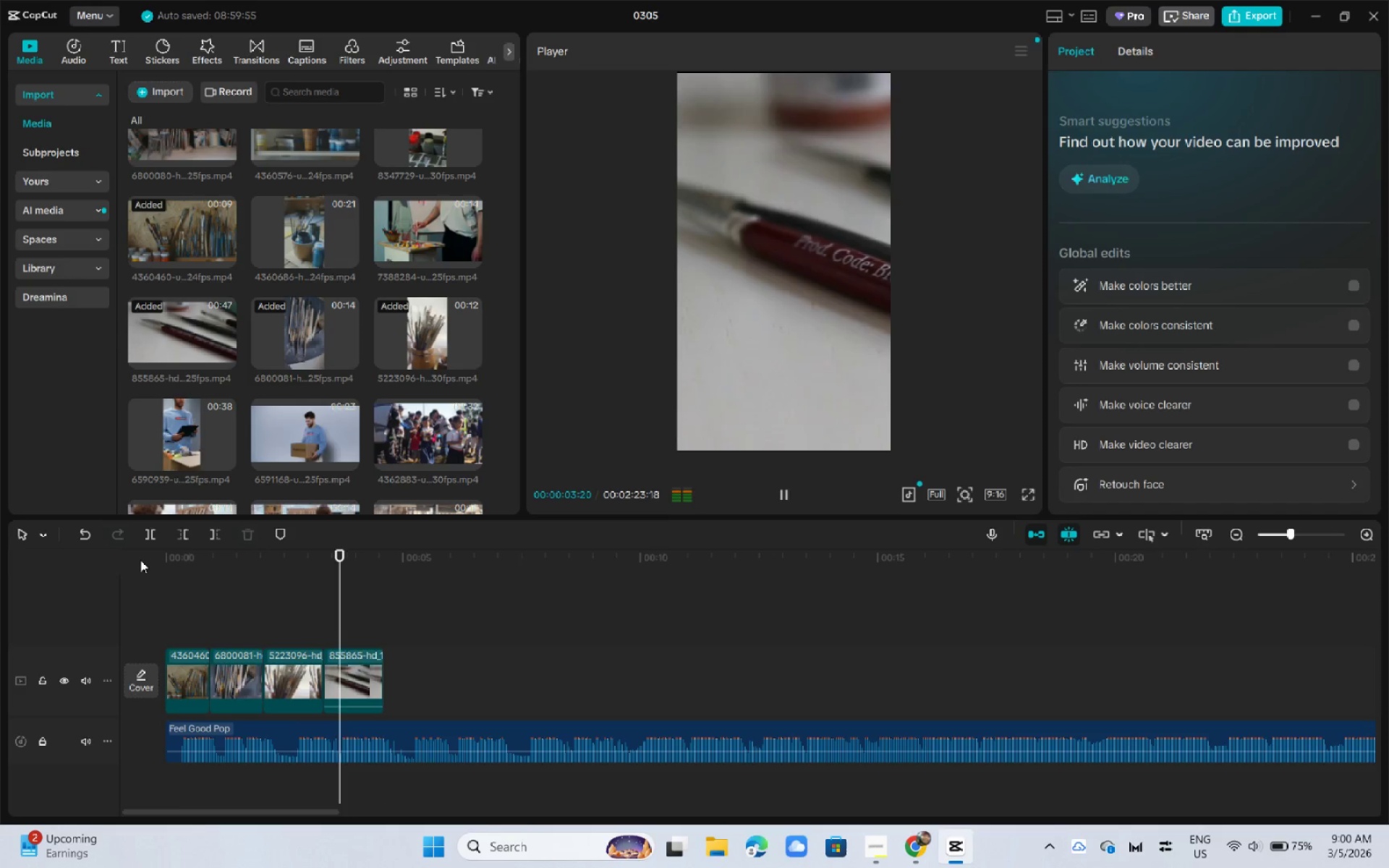 
key(Space)
 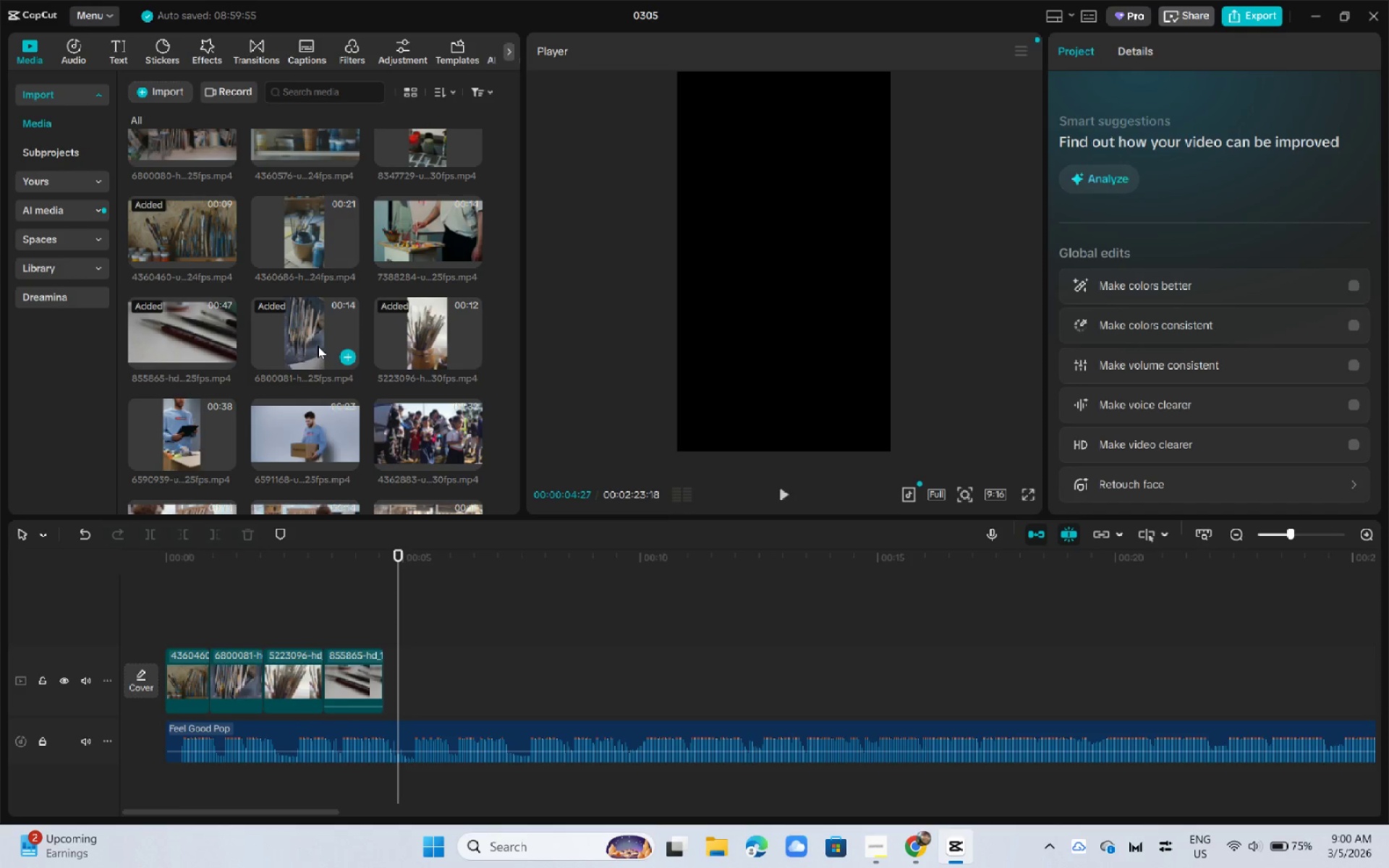 
left_click_drag(start_coordinate=[302, 217], to_coordinate=[395, 686])
 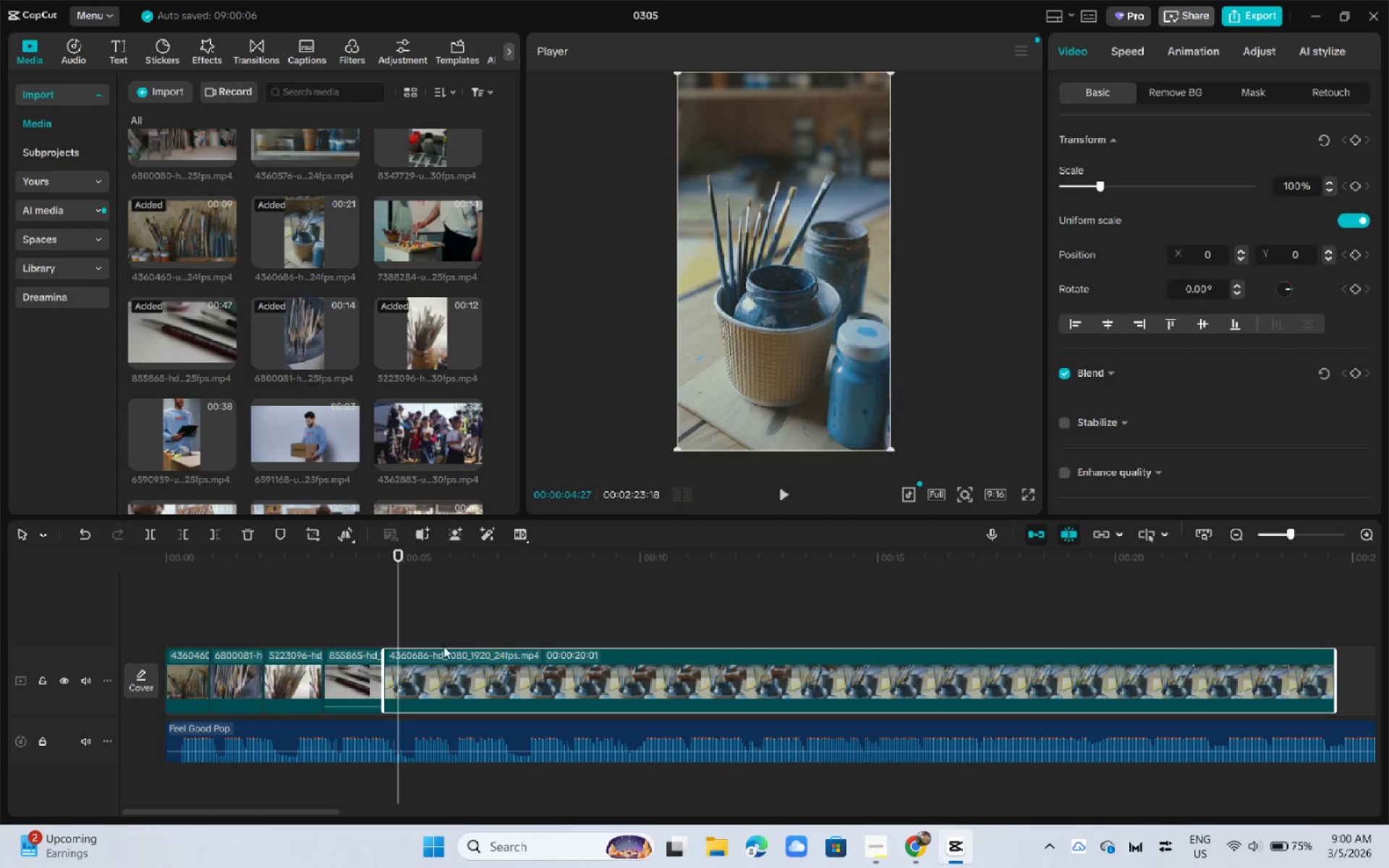 
left_click_drag(start_coordinate=[383, 579], to_coordinate=[140, 573])
 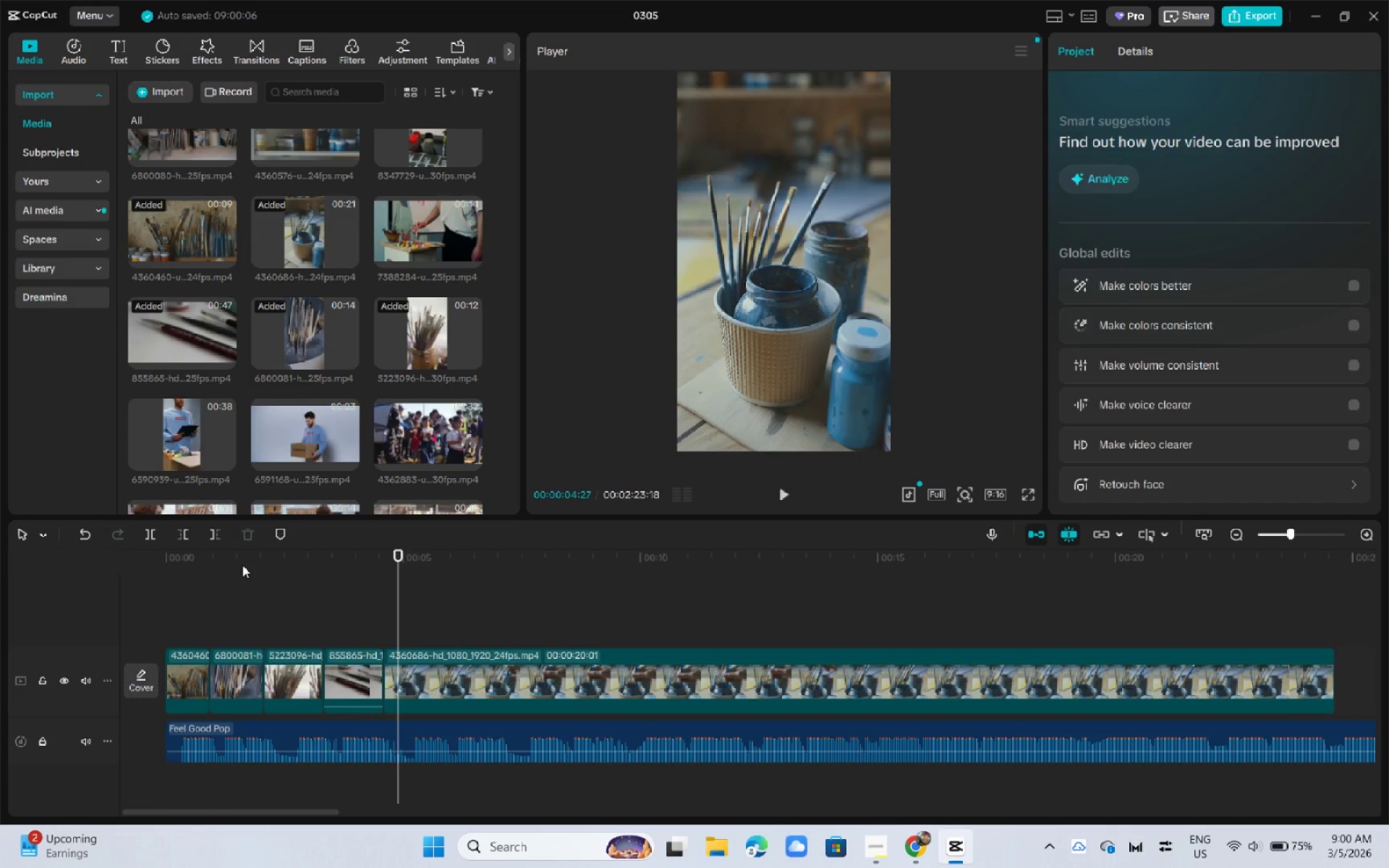 
left_click_drag(start_coordinate=[236, 564], to_coordinate=[92, 561])
 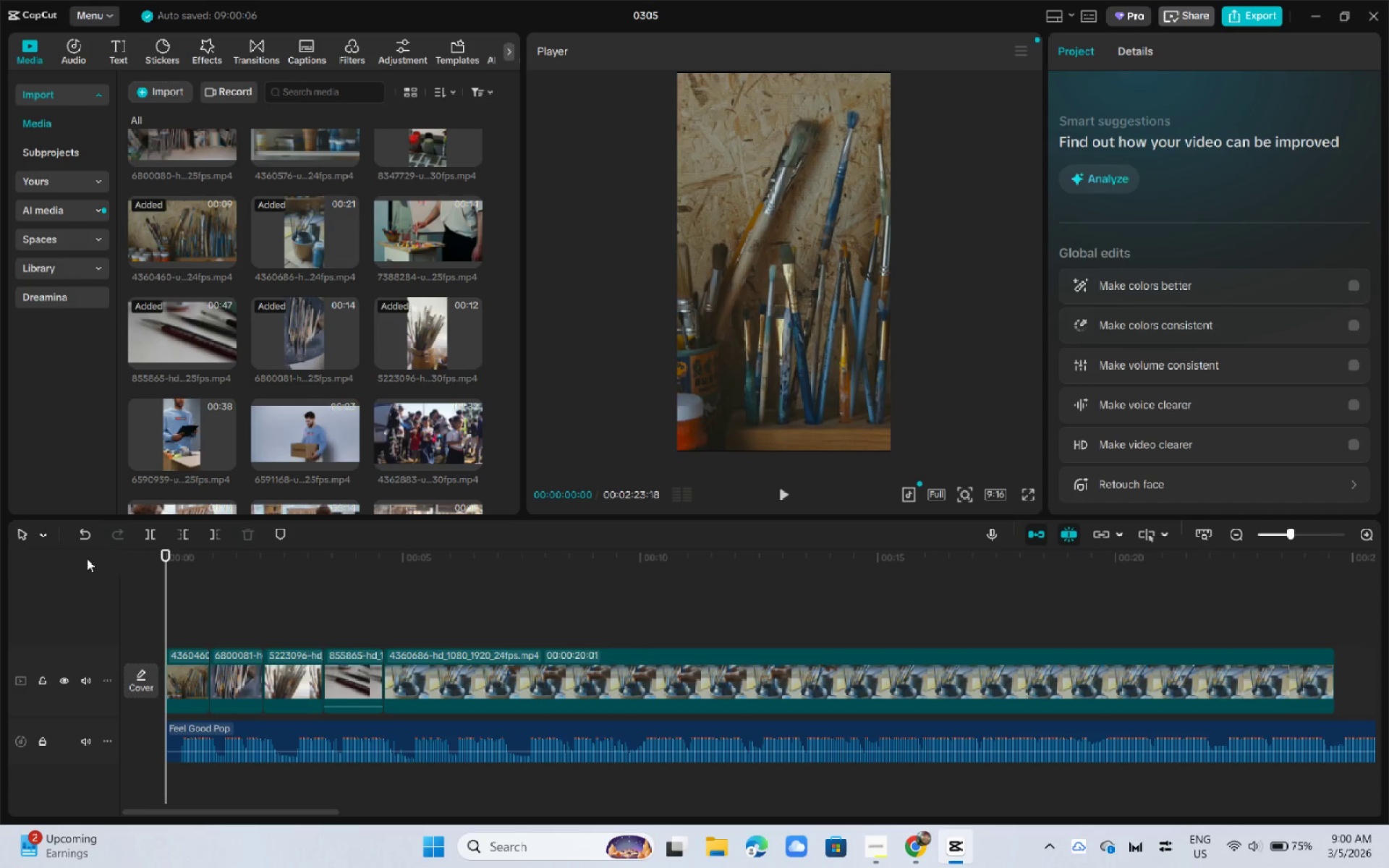 
key(Space)
 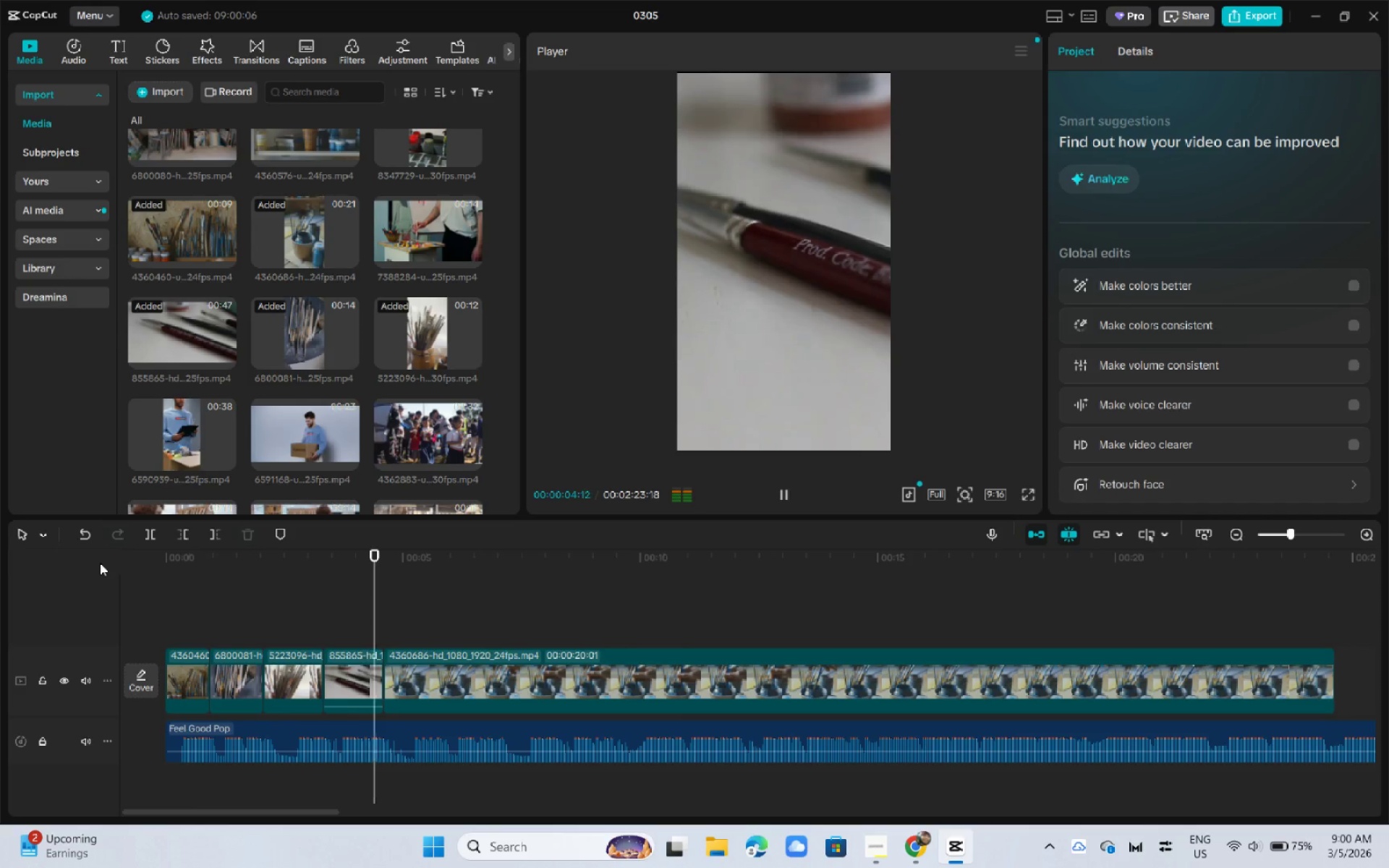 
wait(6.0)
 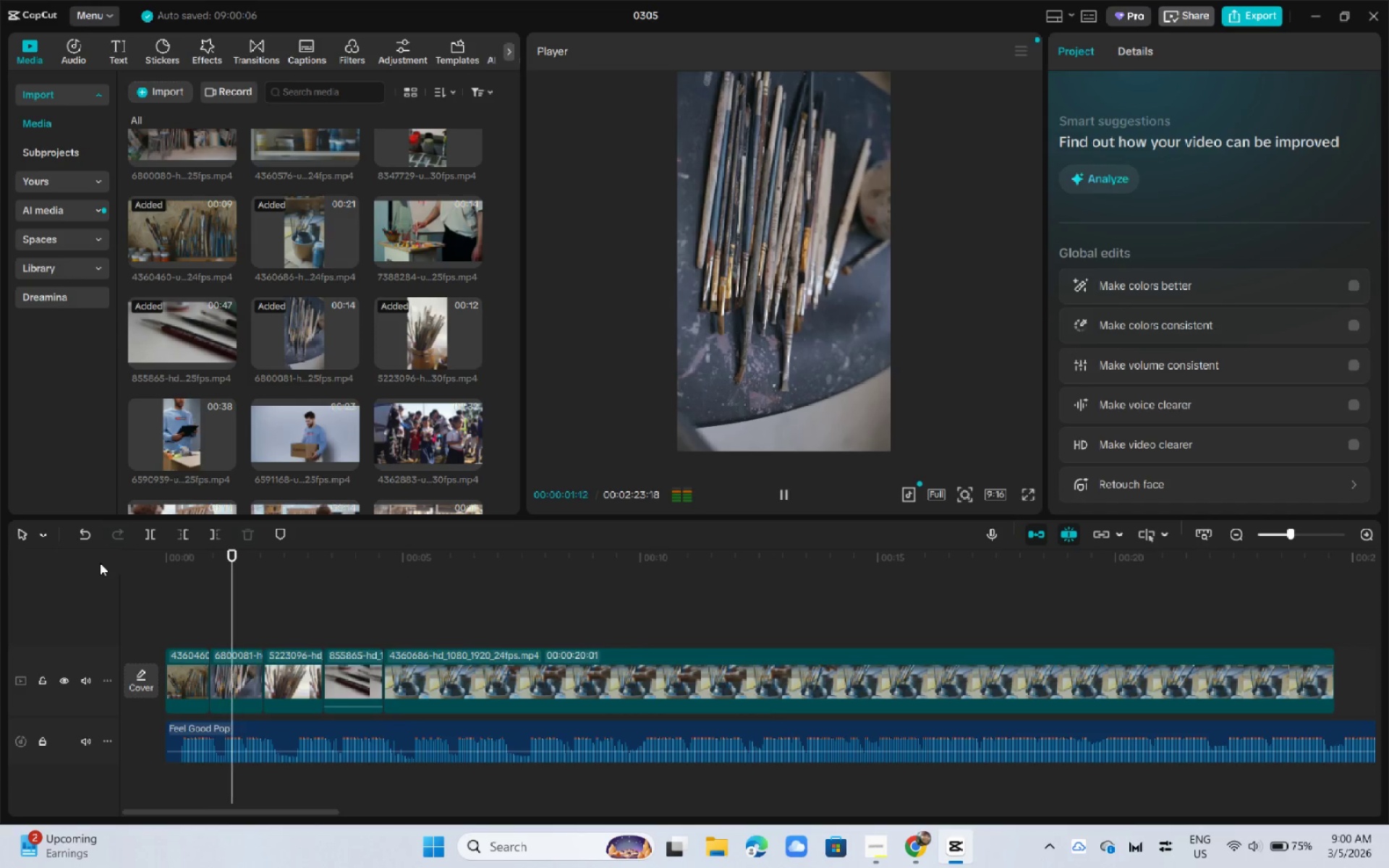 
key(Space)
 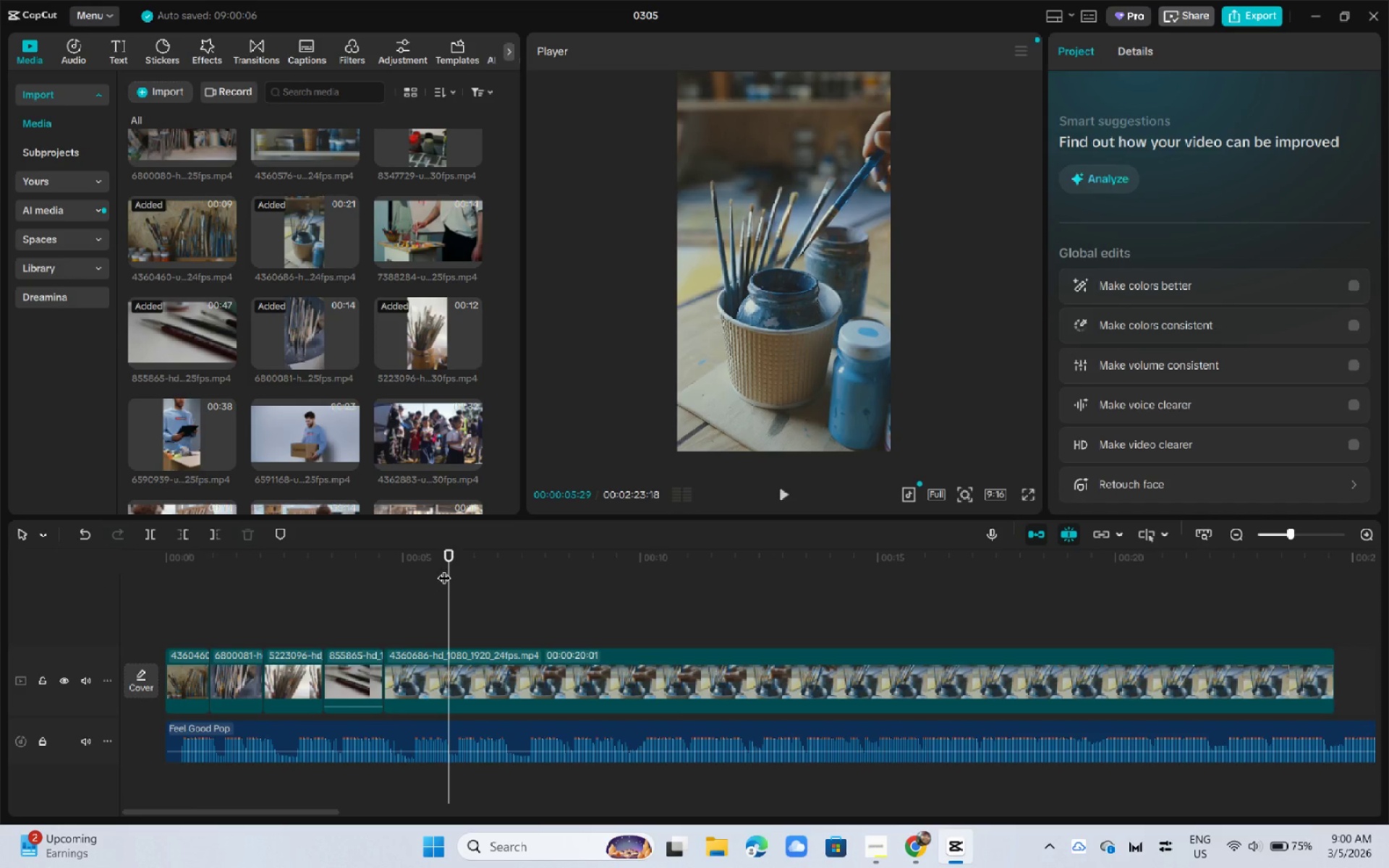 
left_click_drag(start_coordinate=[446, 560], to_coordinate=[434, 562])
 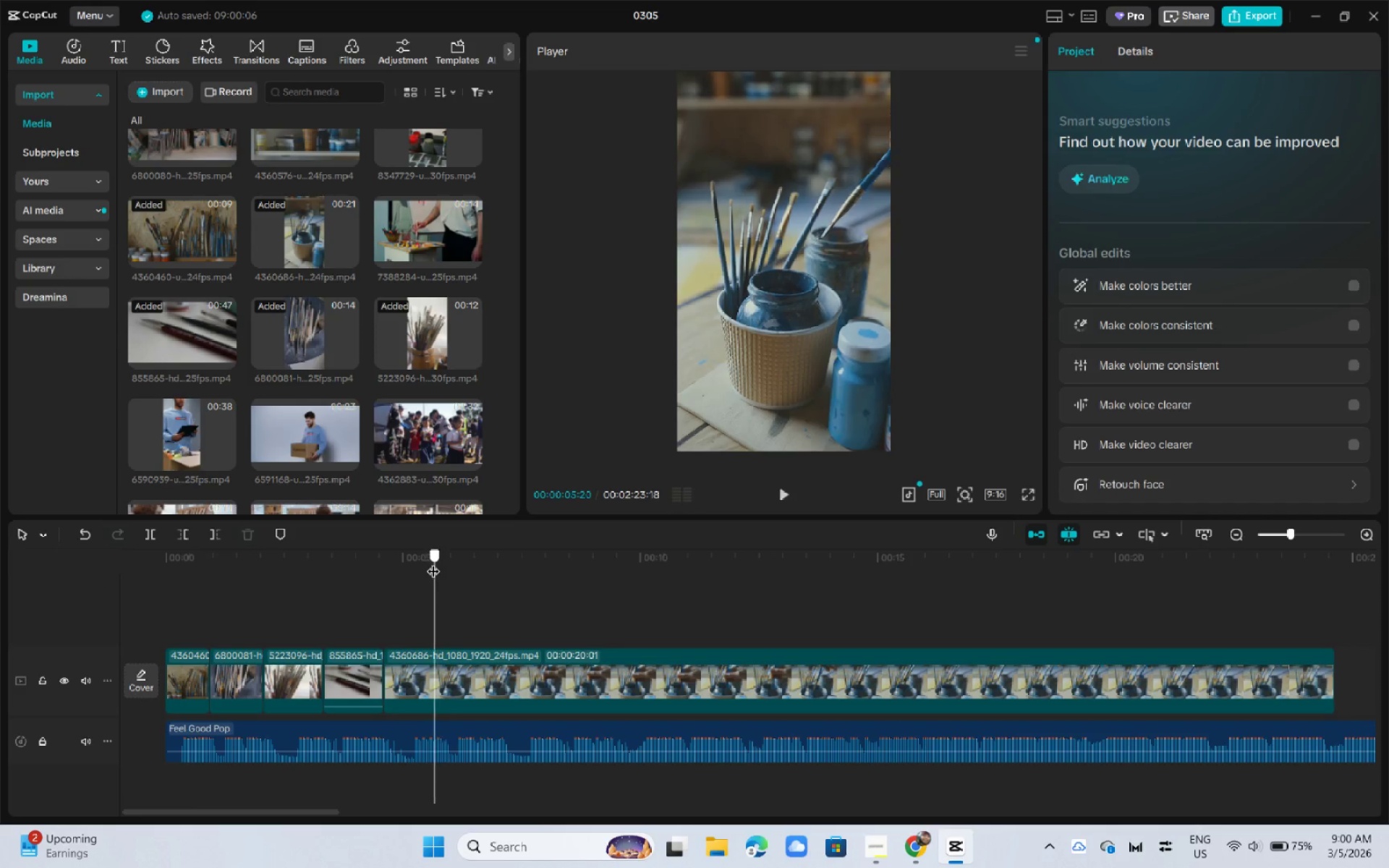 
key(Space)
 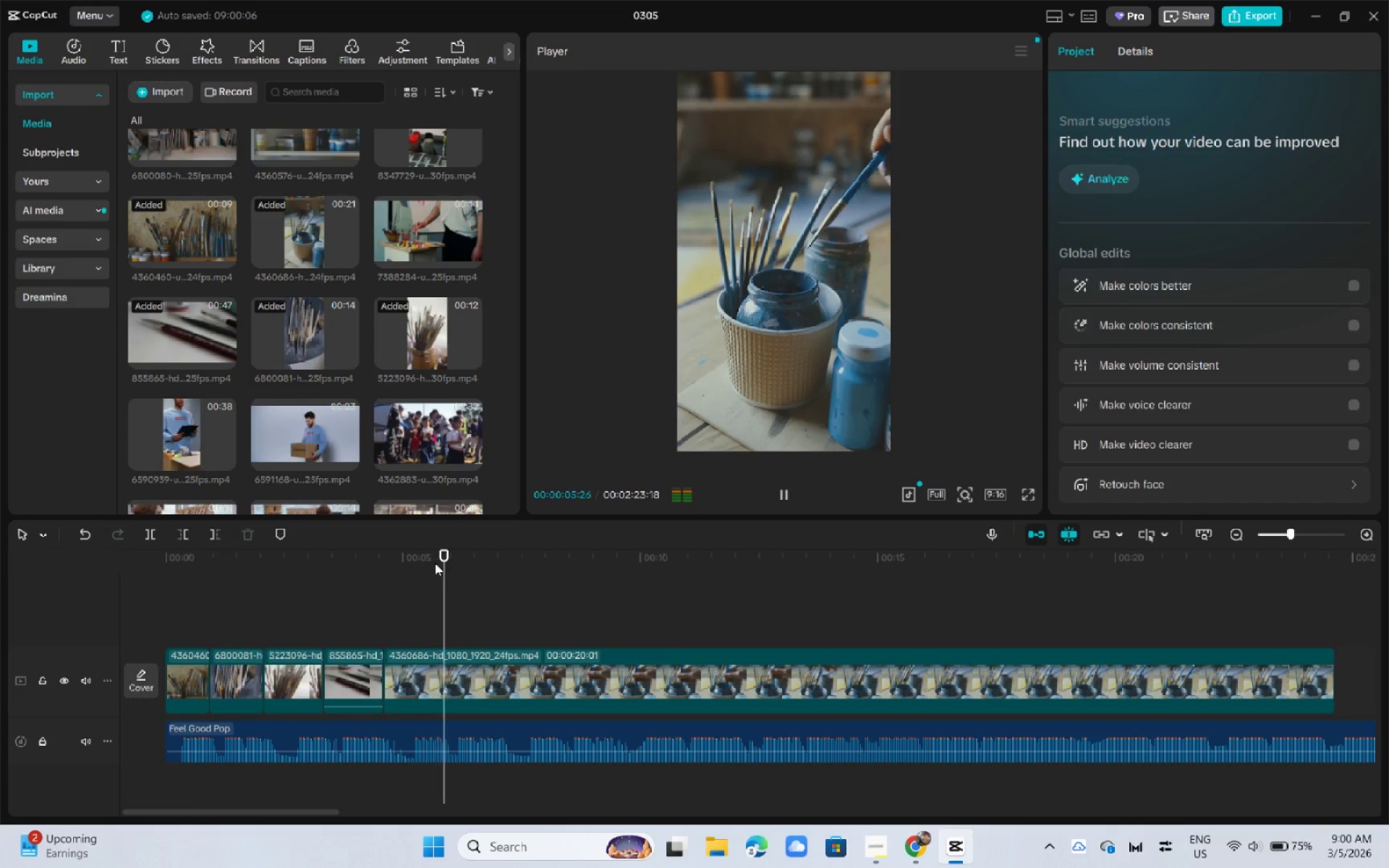 
key(Space)
 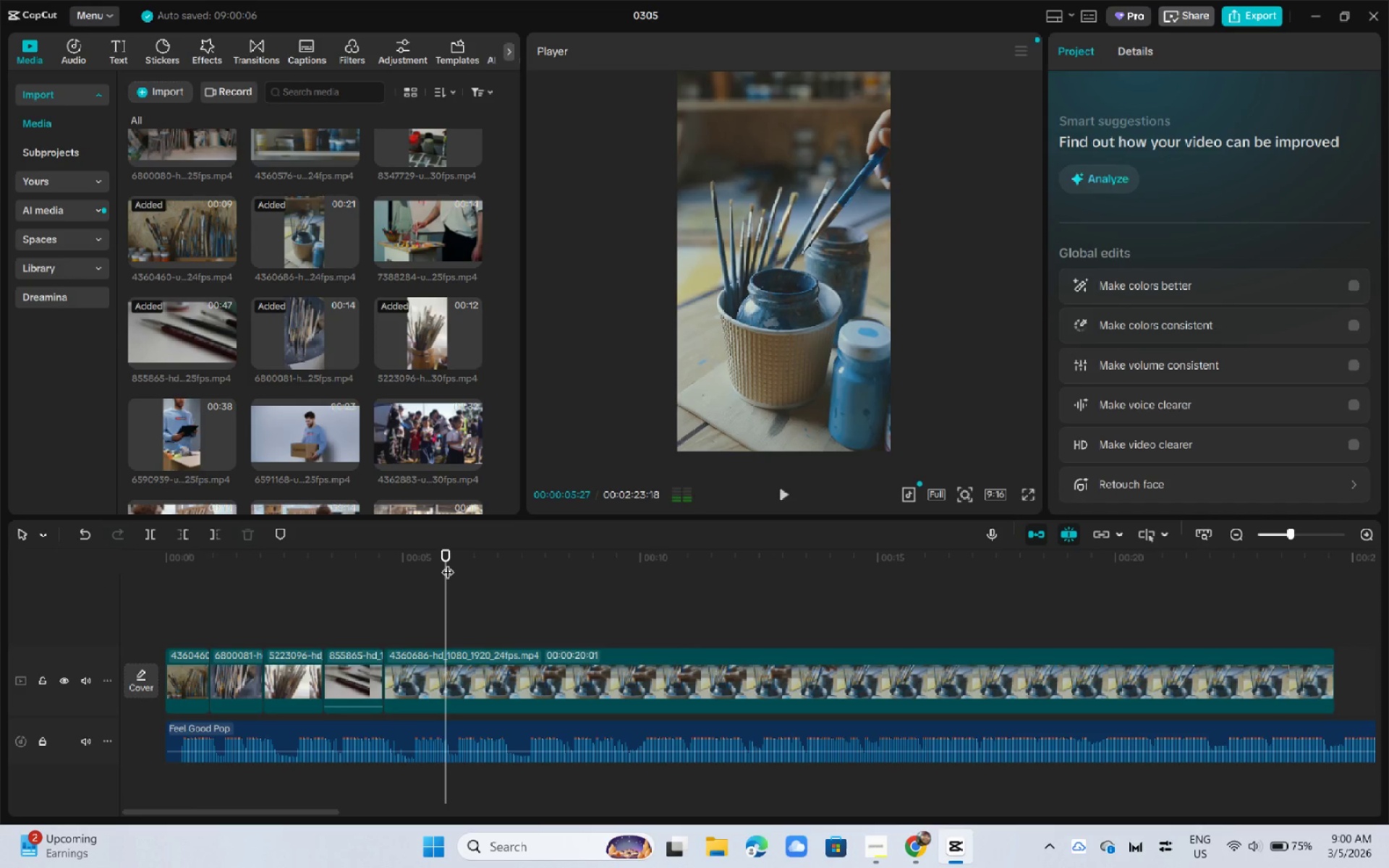 
left_click_drag(start_coordinate=[448, 563], to_coordinate=[438, 566])
 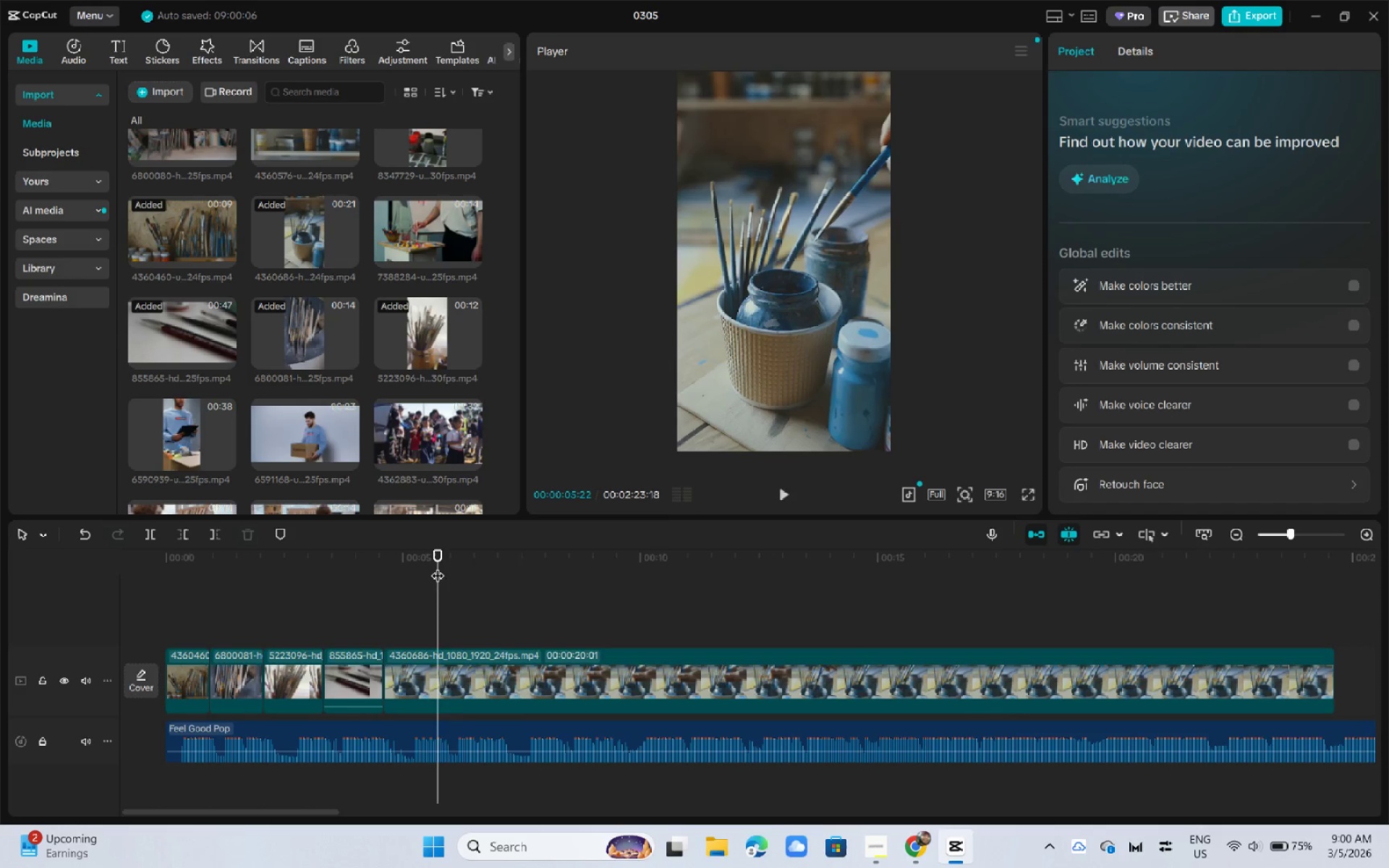 
key(Space)
 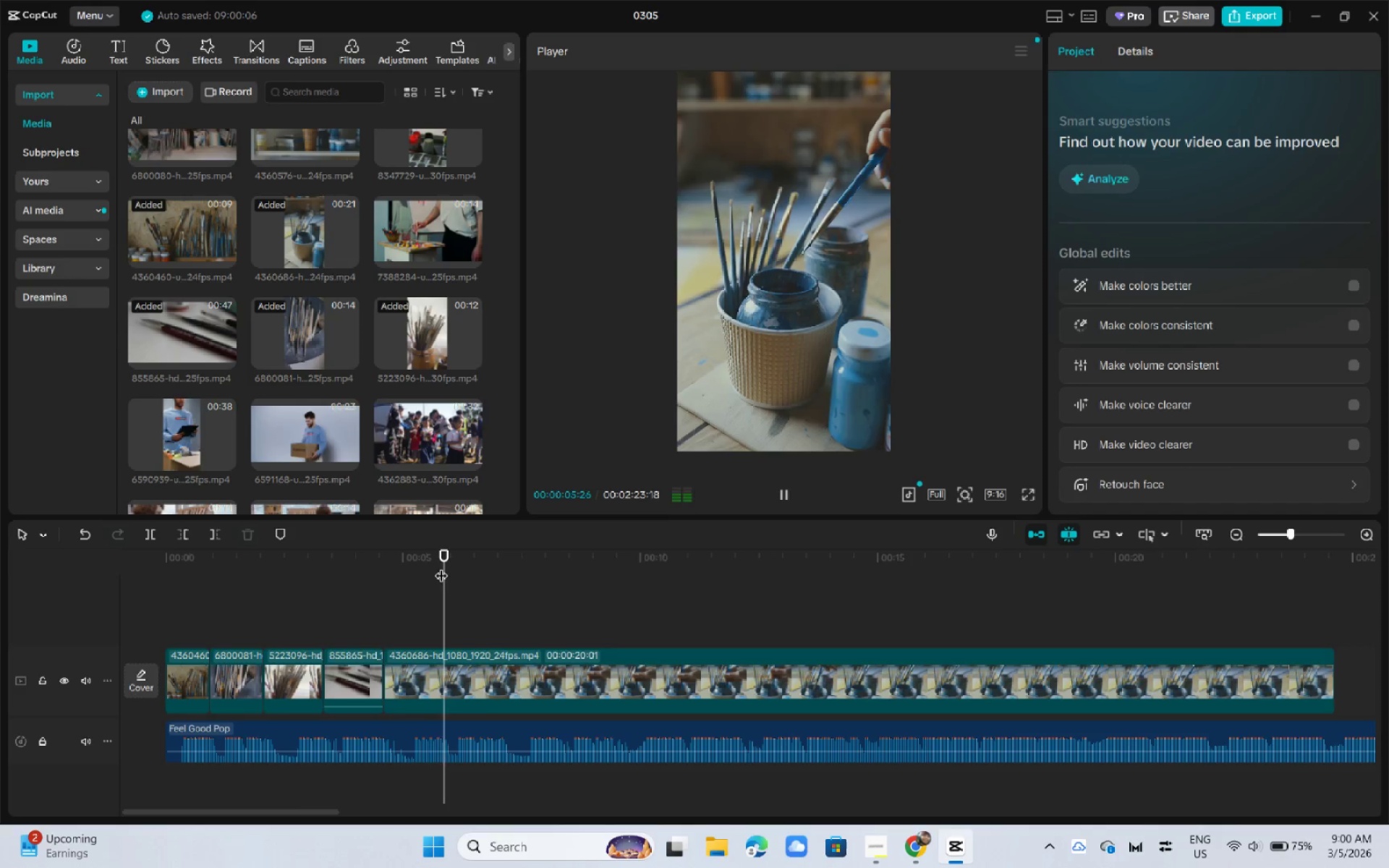 
key(Space)
 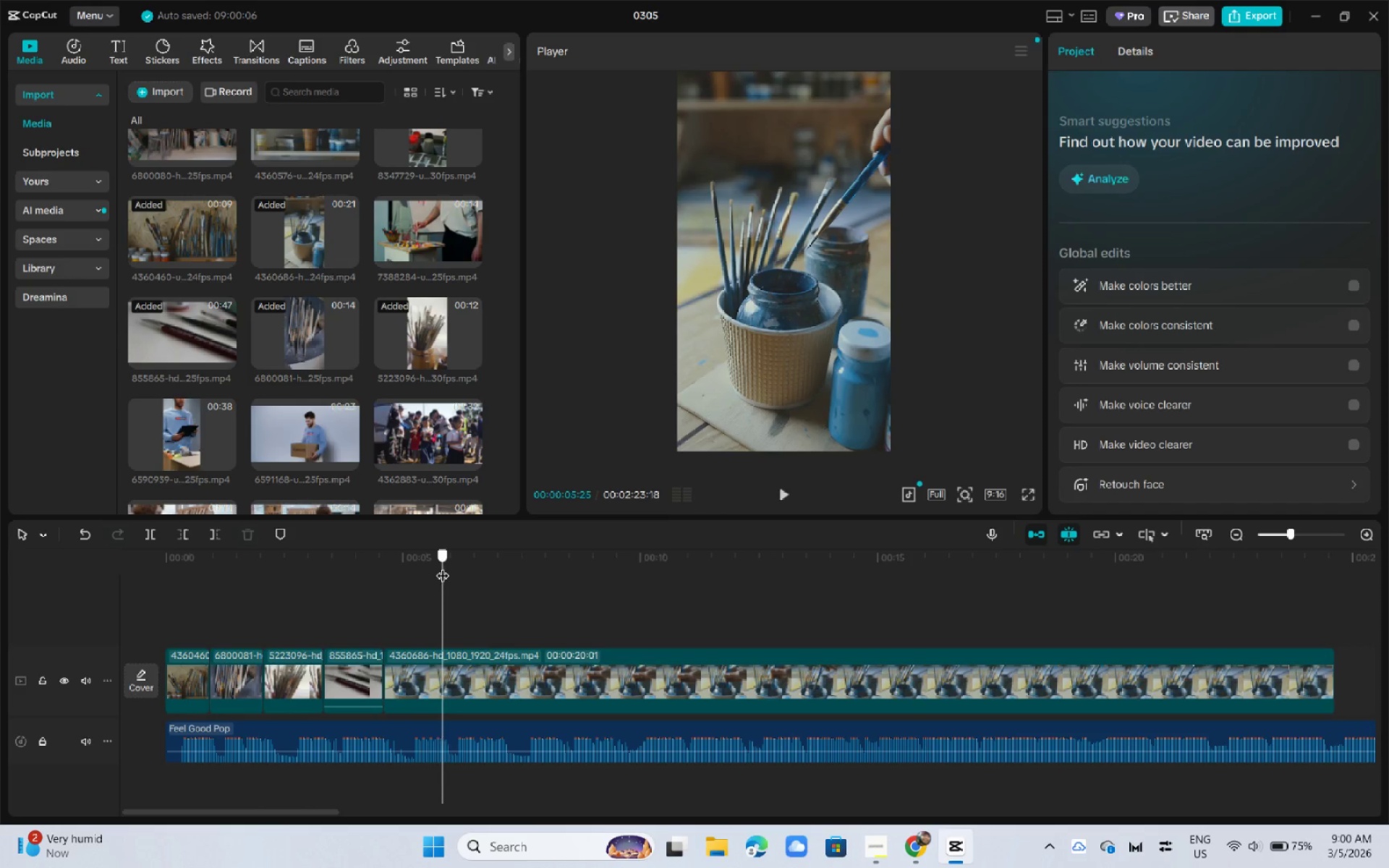 
left_click([499, 685])
 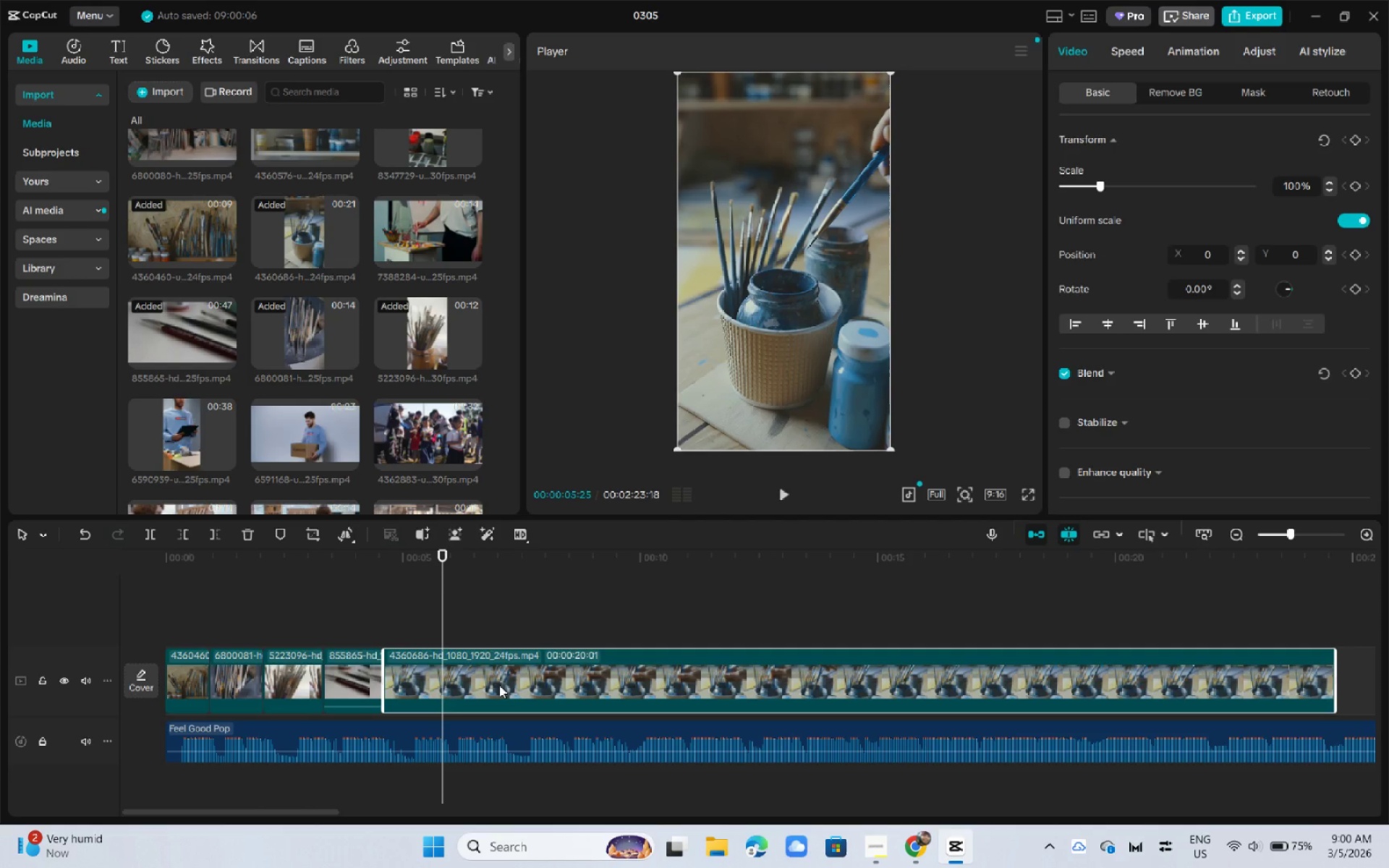 
key(Control+B)
 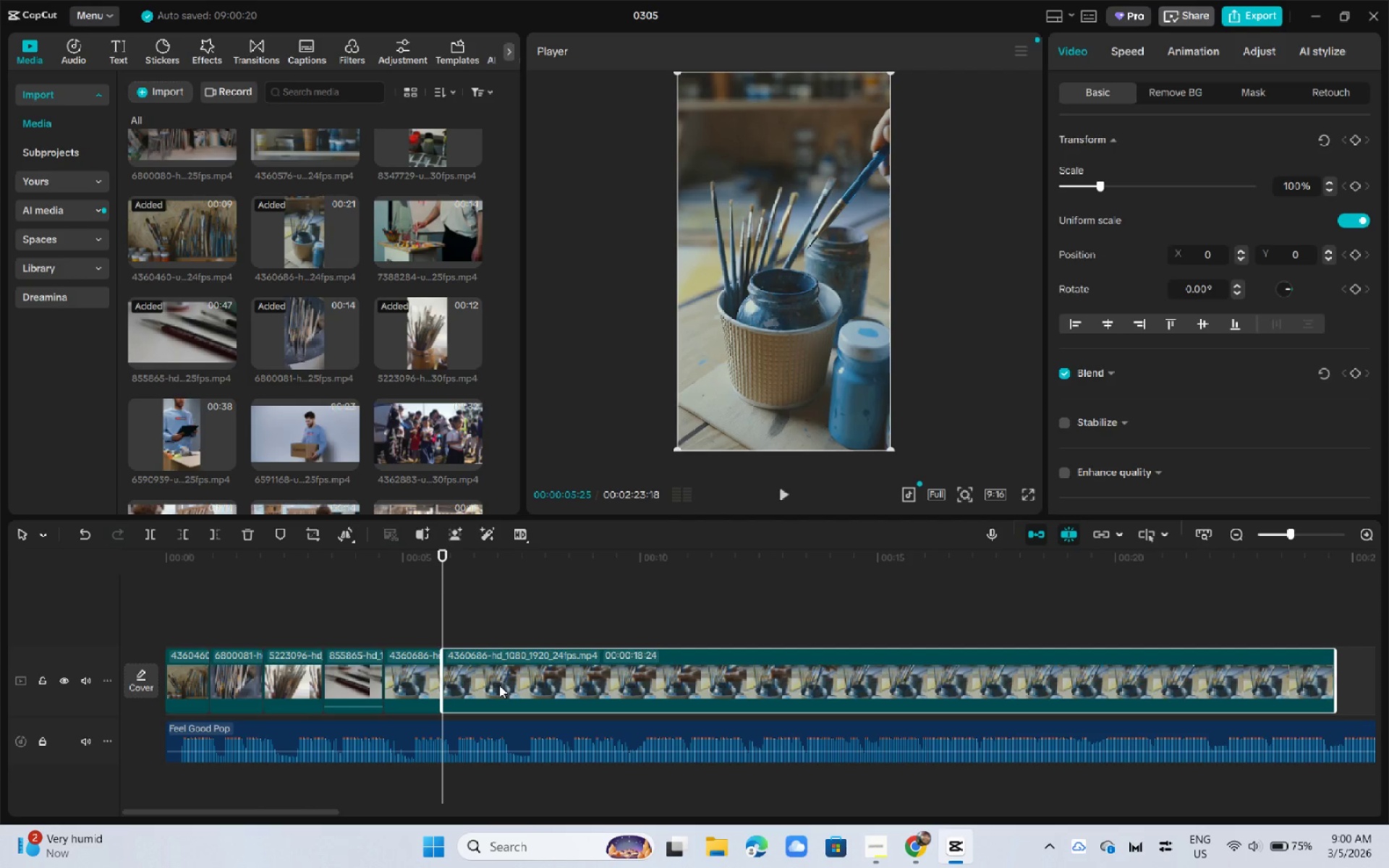 
left_click([499, 685])
 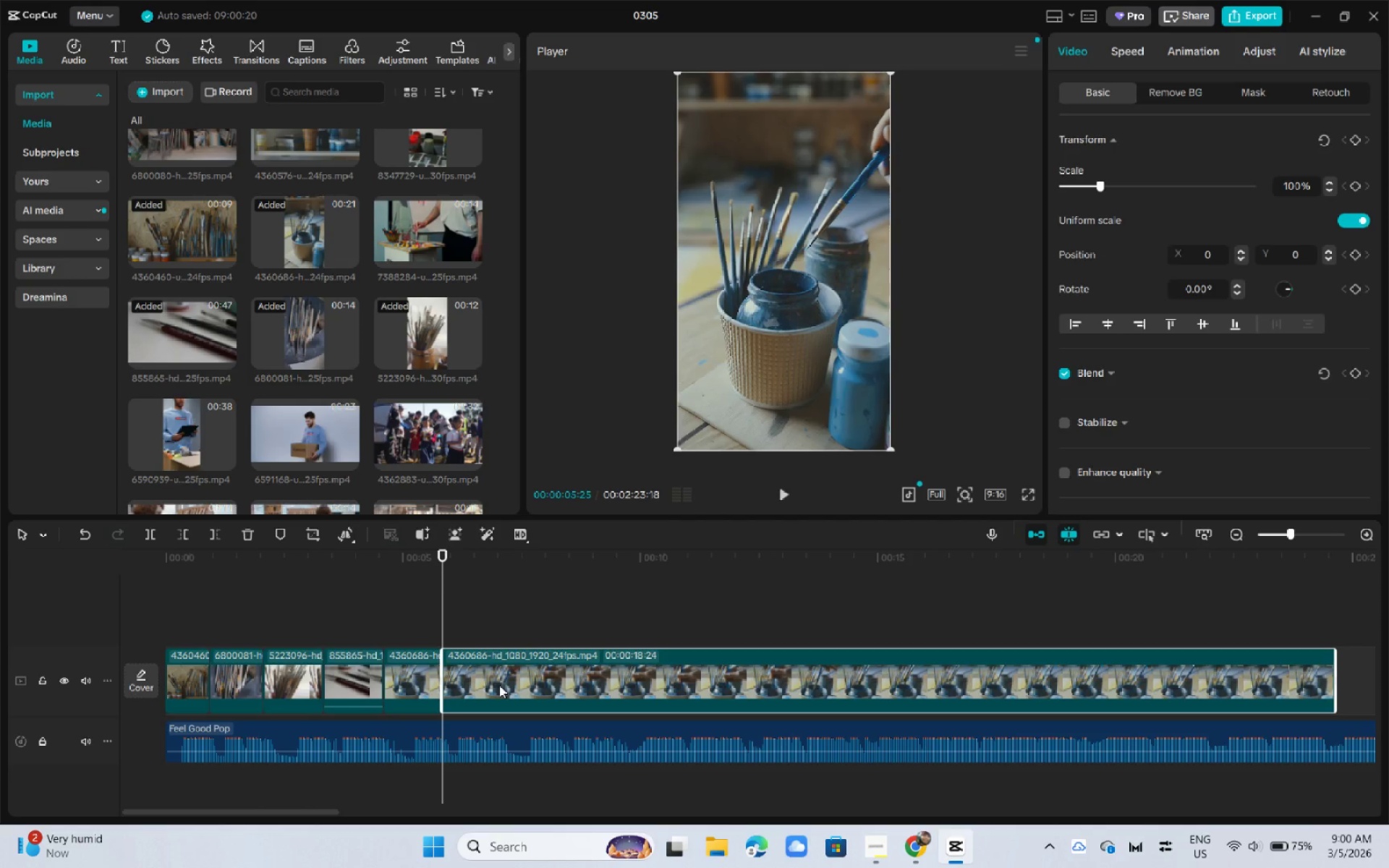 
key(Backspace)
 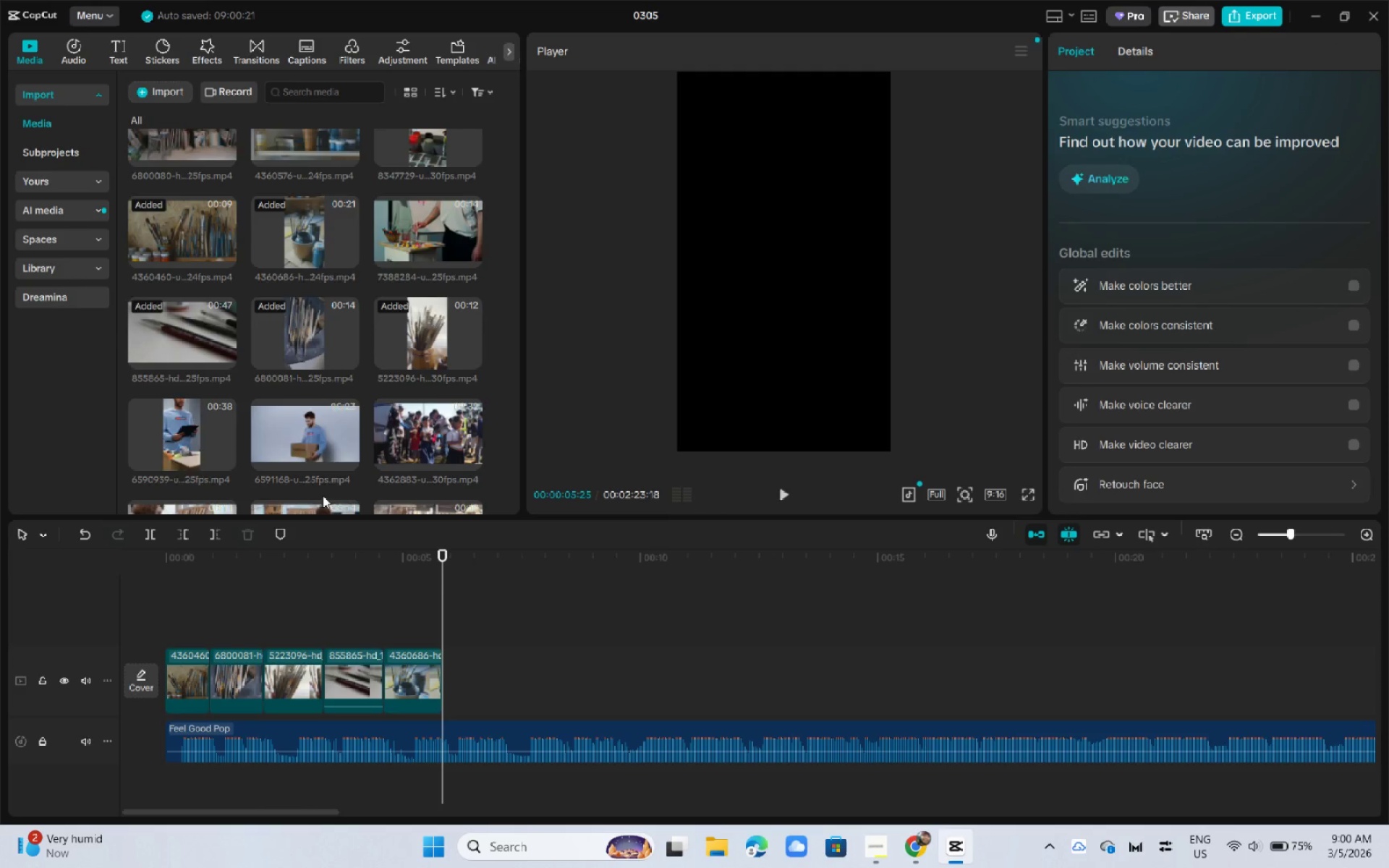 
scroll: coordinate [291, 435], scroll_direction: down, amount: 2.0
 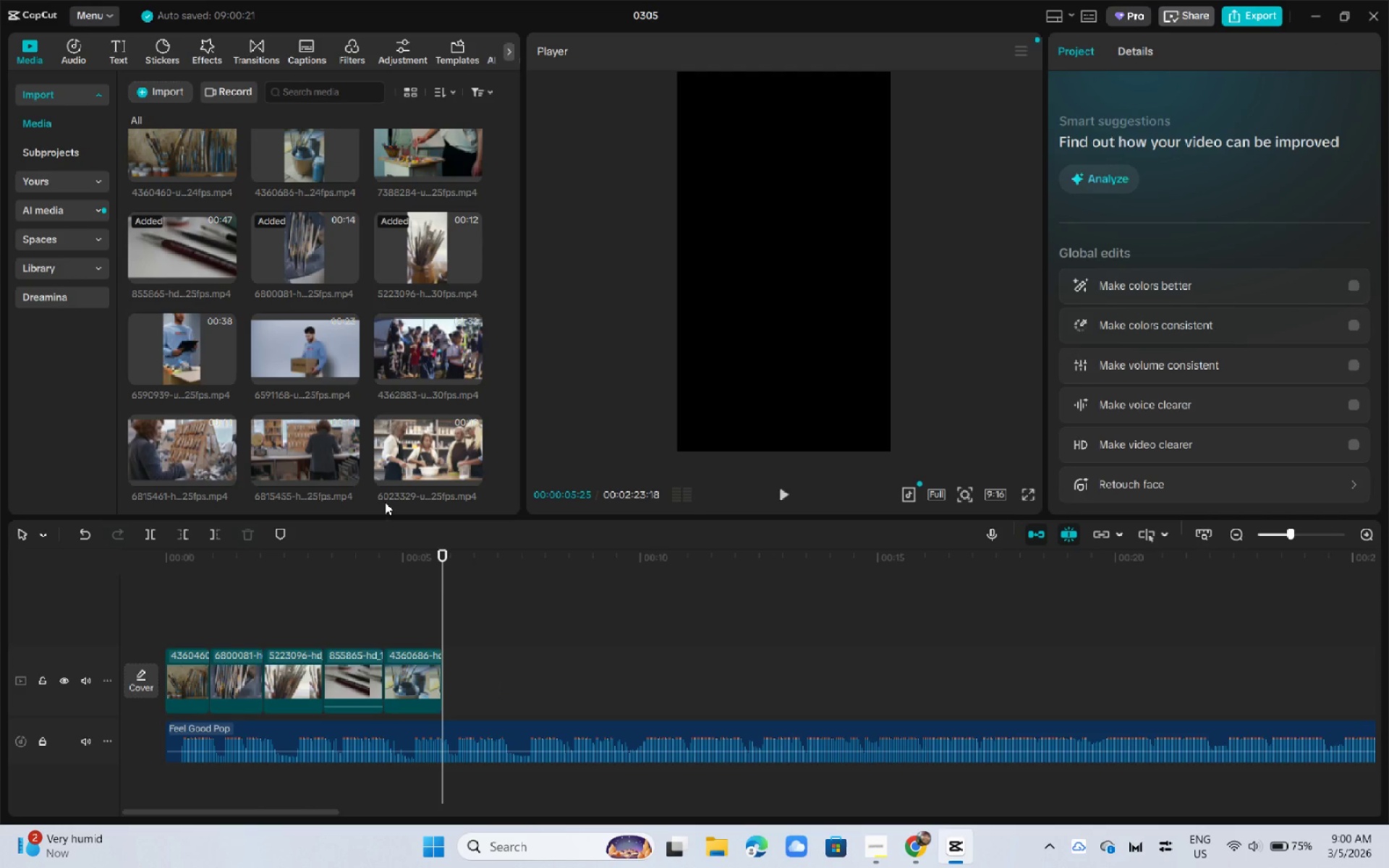 
scroll: coordinate [385, 490], scroll_direction: up, amount: 2.0
 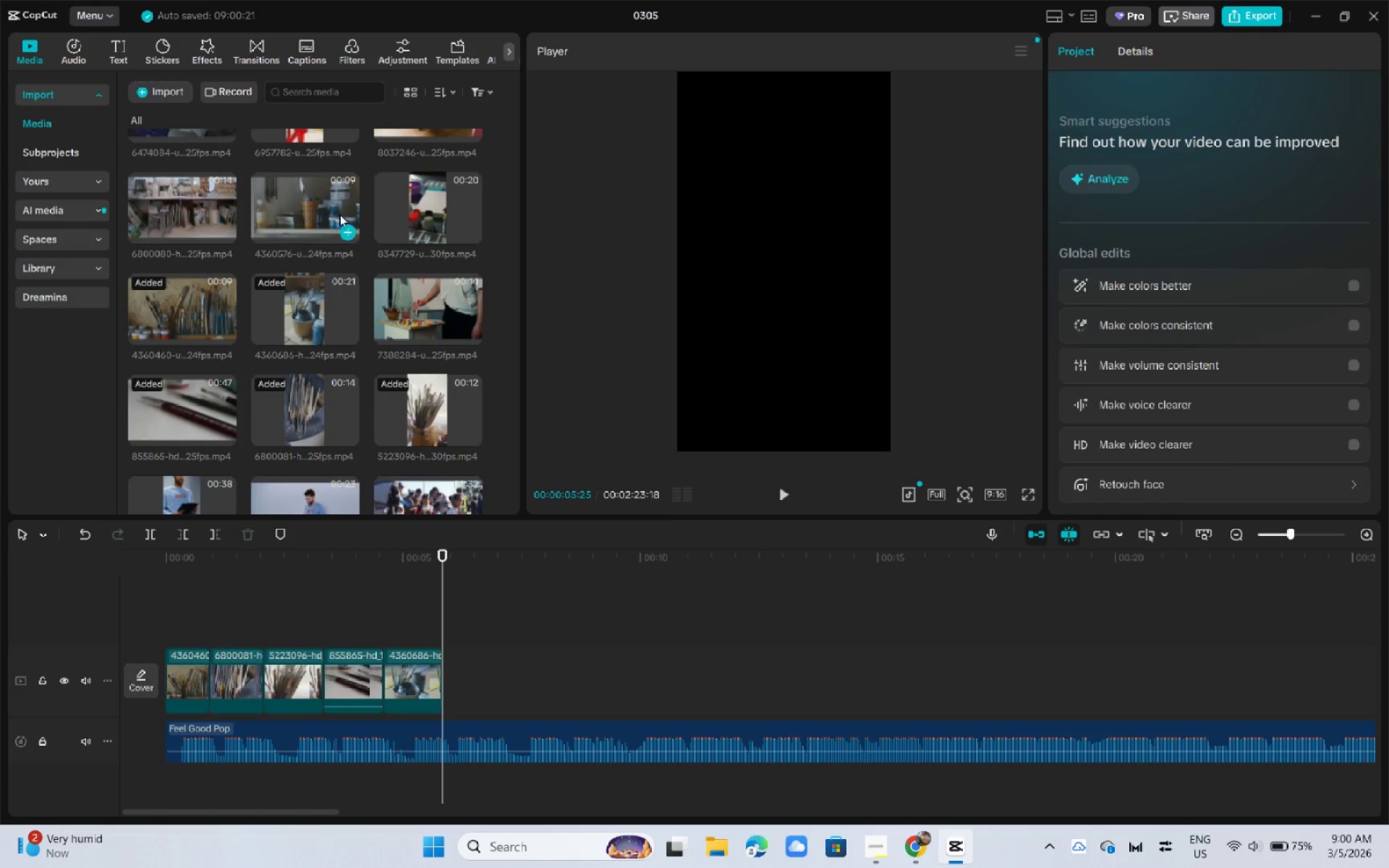 
left_click_drag(start_coordinate=[424, 221], to_coordinate=[447, 678])
 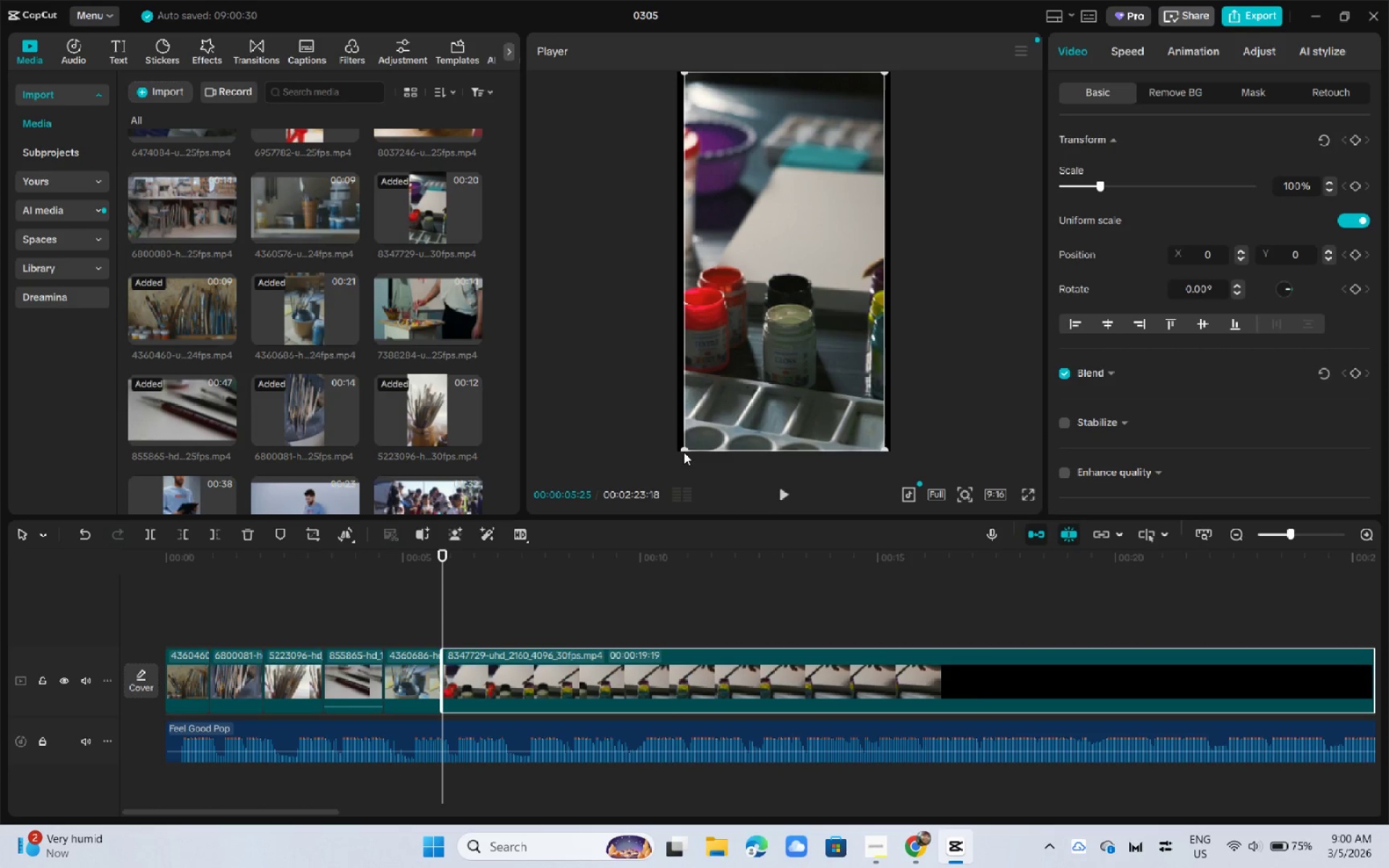 
left_click_drag(start_coordinate=[684, 448], to_coordinate=[674, 459])
 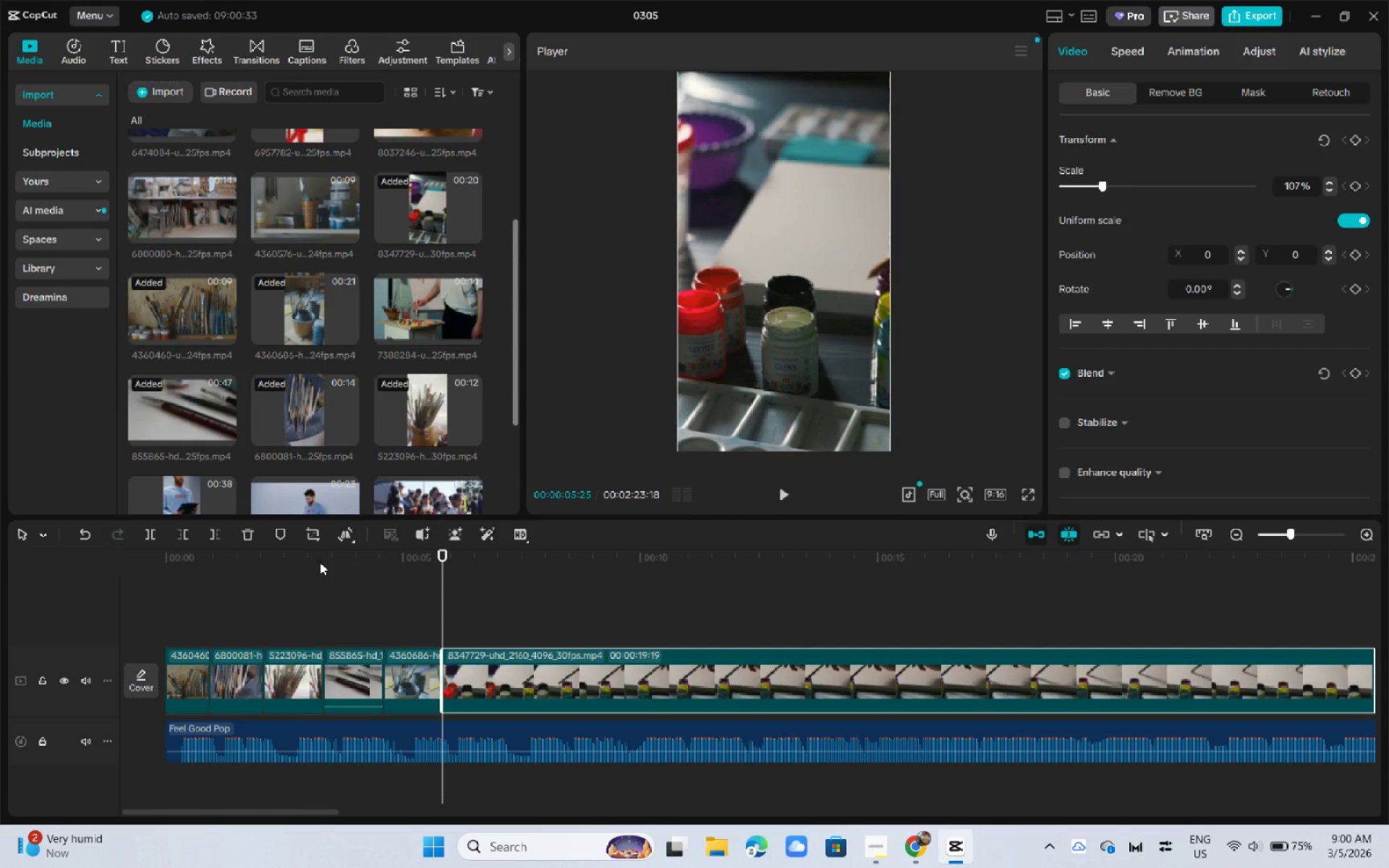 
left_click_drag(start_coordinate=[296, 569], to_coordinate=[51, 574])
 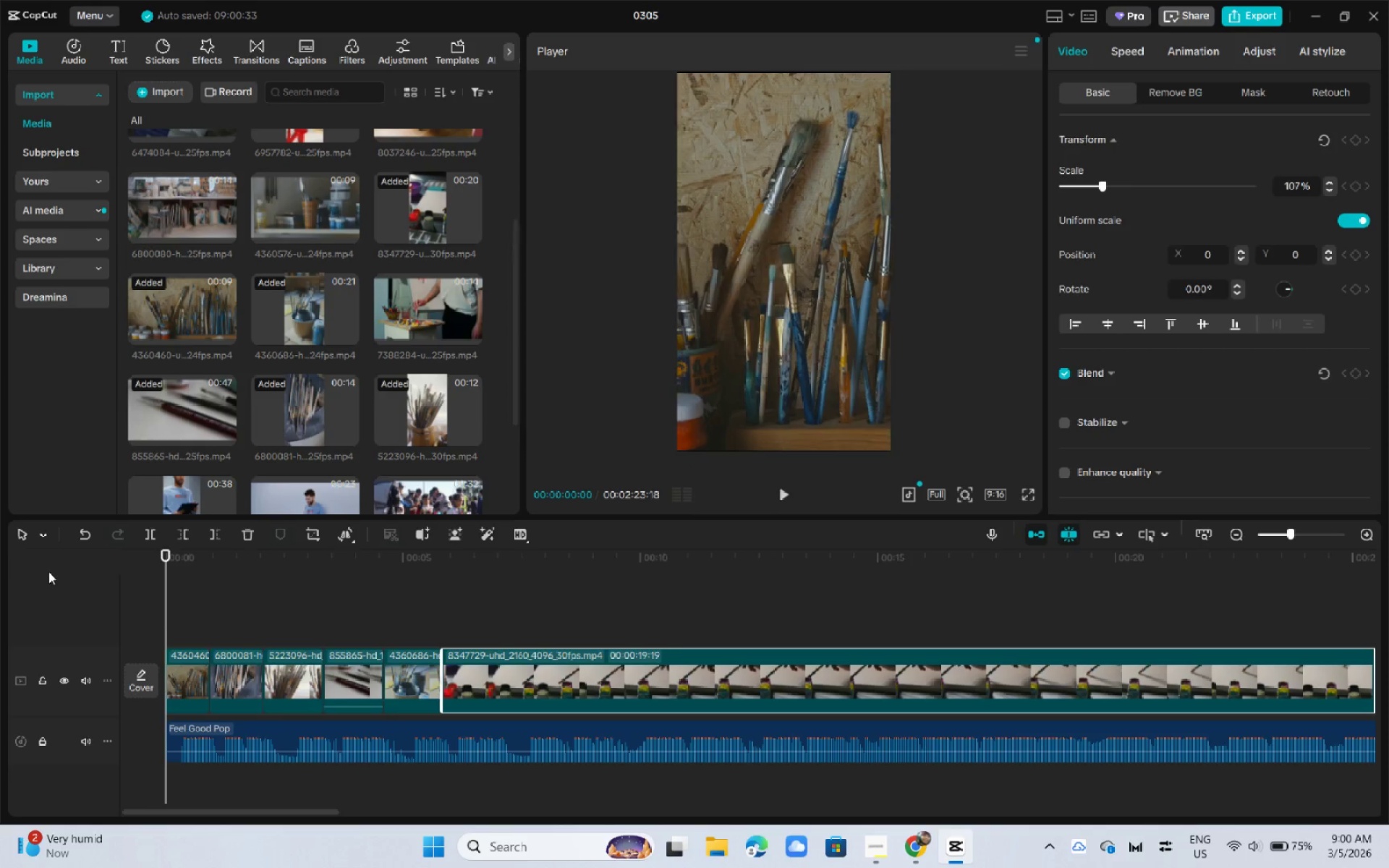 
key(Space)
 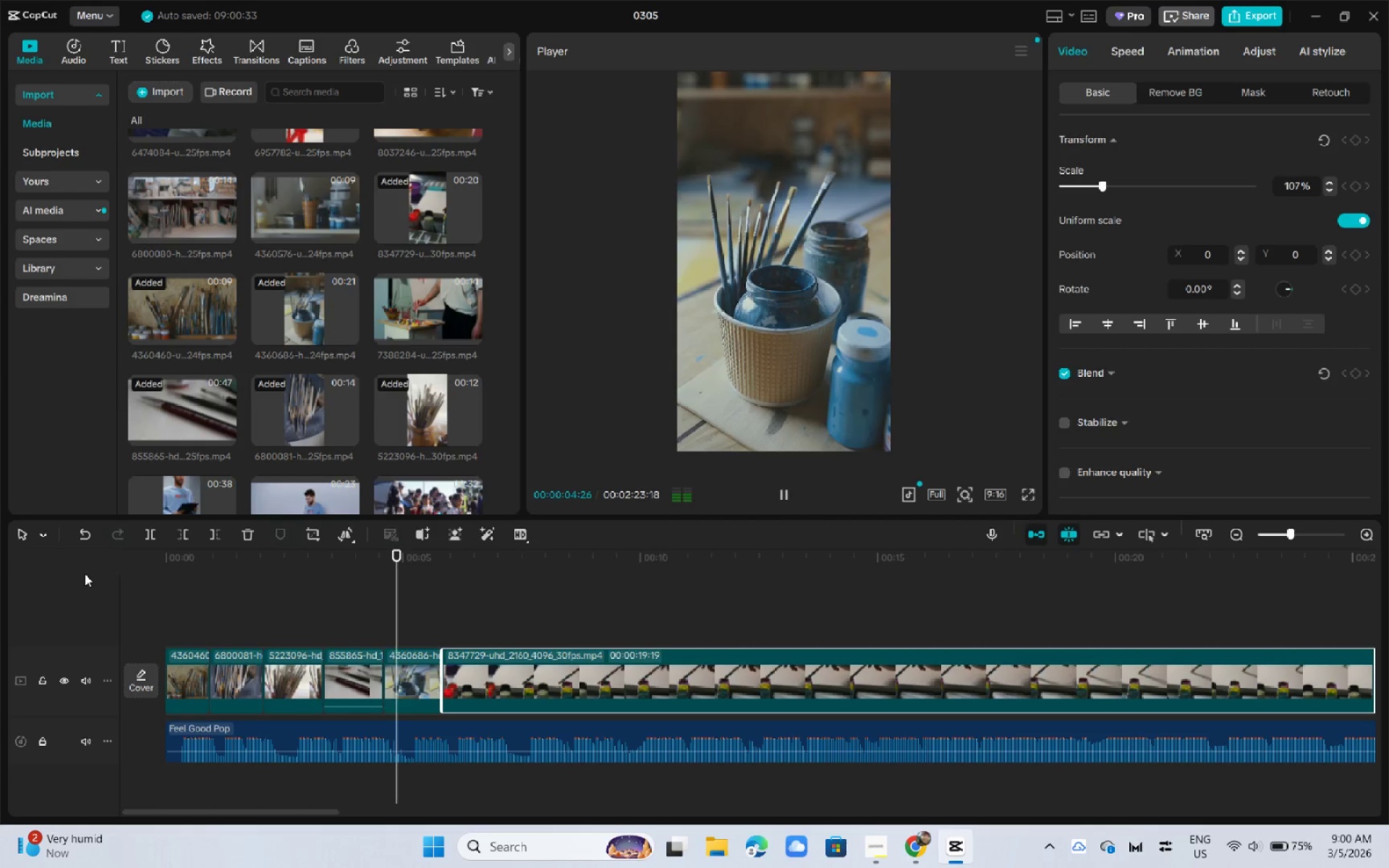 
wait(6.59)
 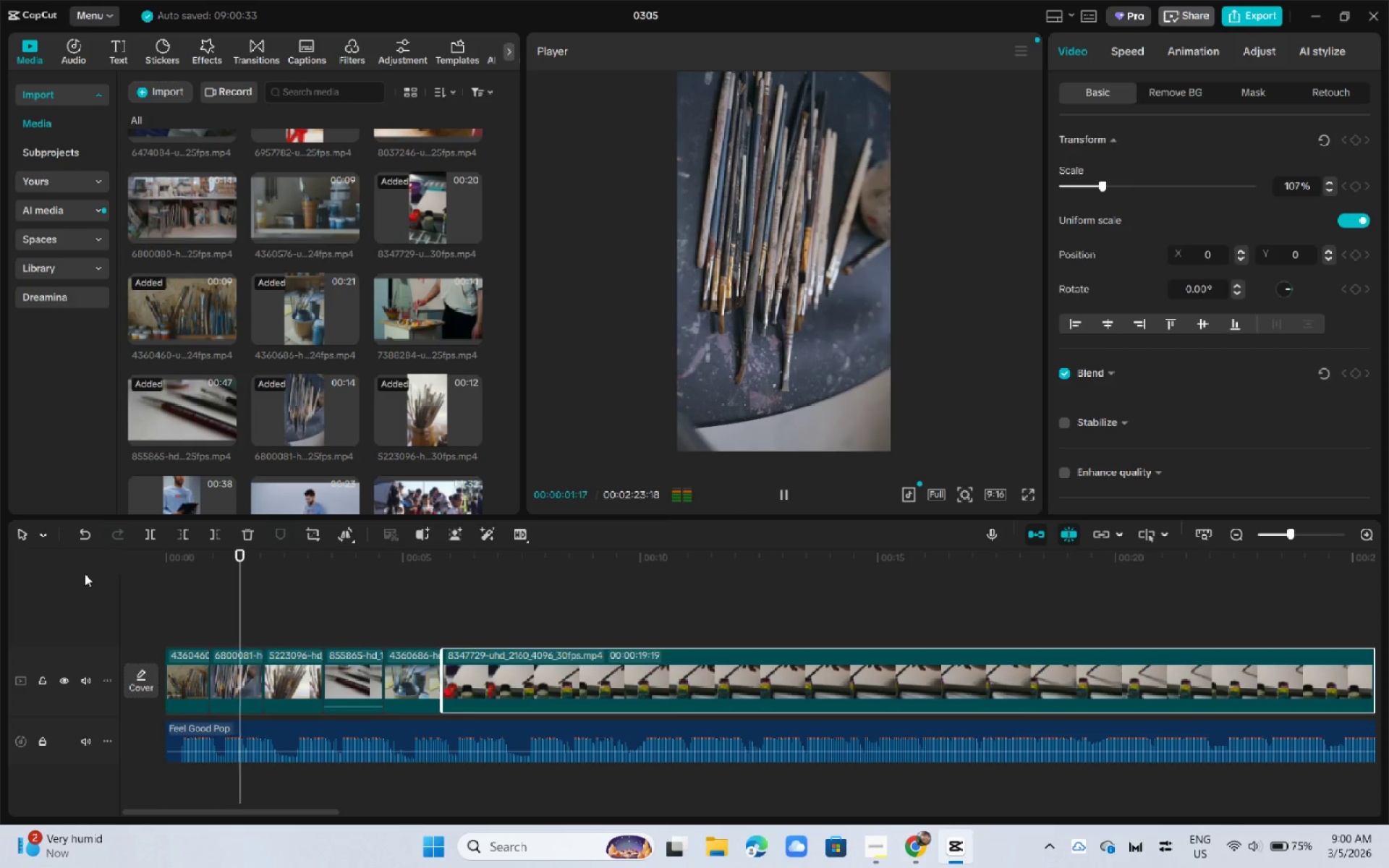 
key(Space)
 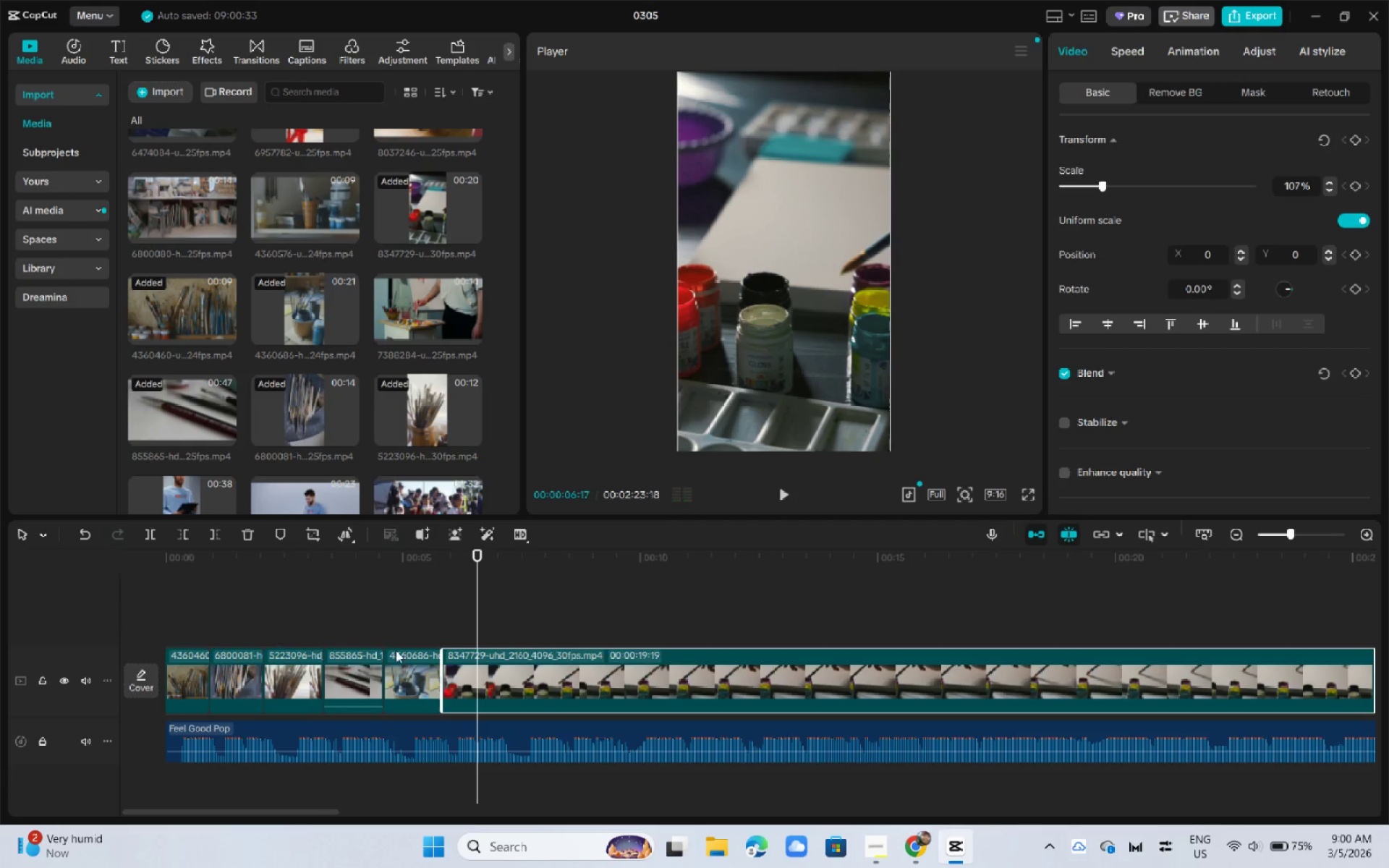 
left_click([411, 655])
 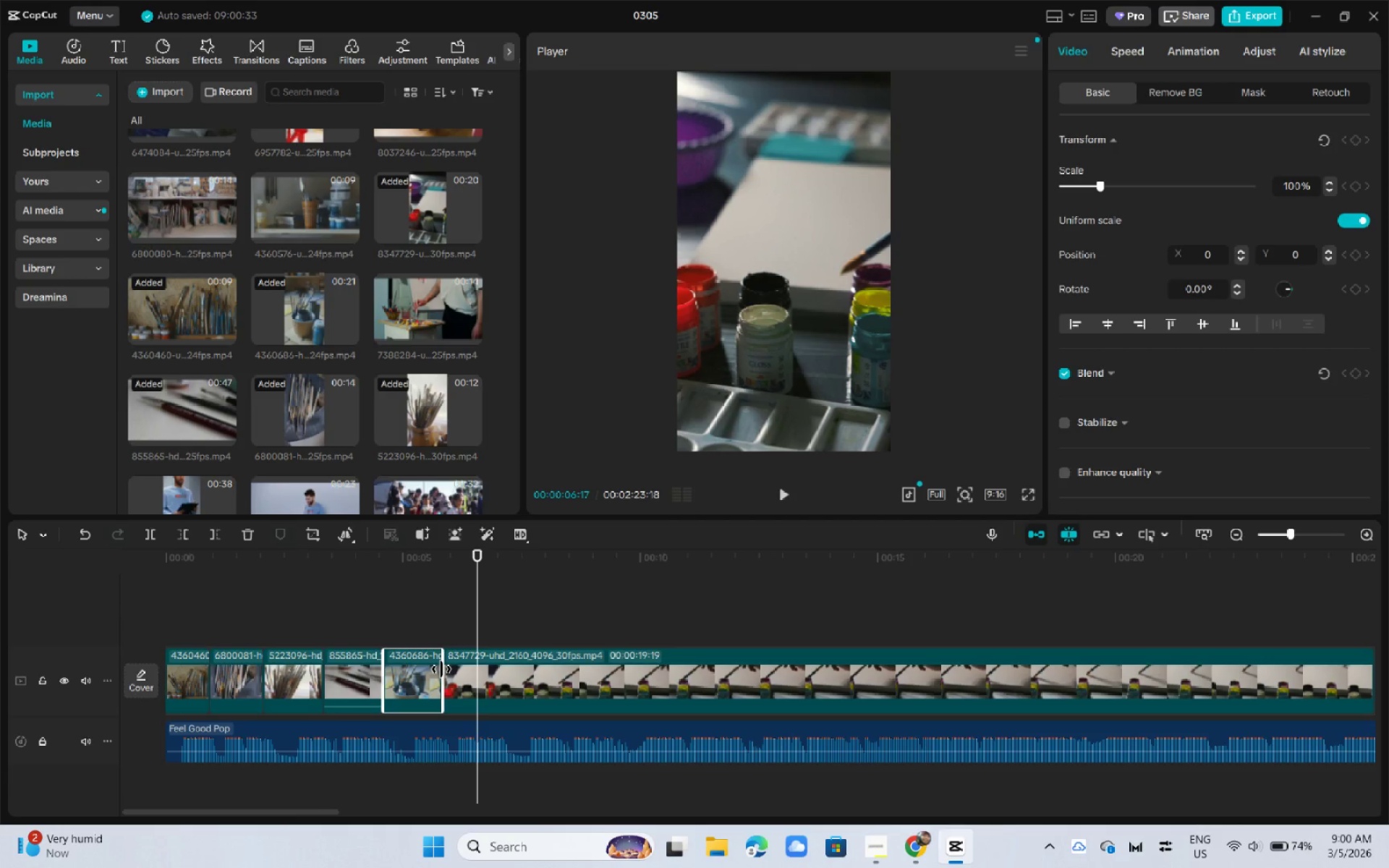 
left_click_drag(start_coordinate=[441, 669], to_coordinate=[768, 681])
 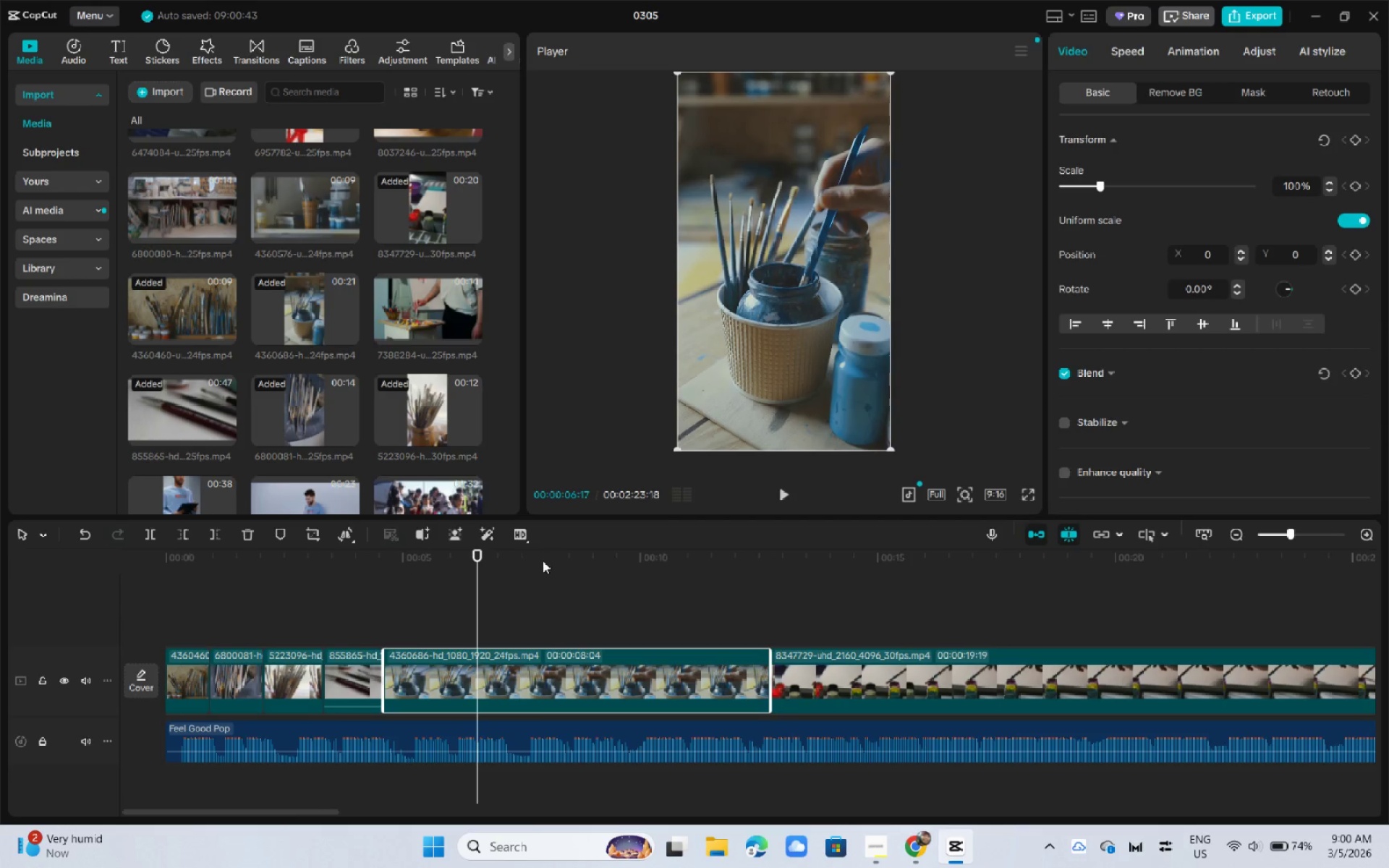 
left_click_drag(start_coordinate=[541, 561], to_coordinate=[516, 561])
 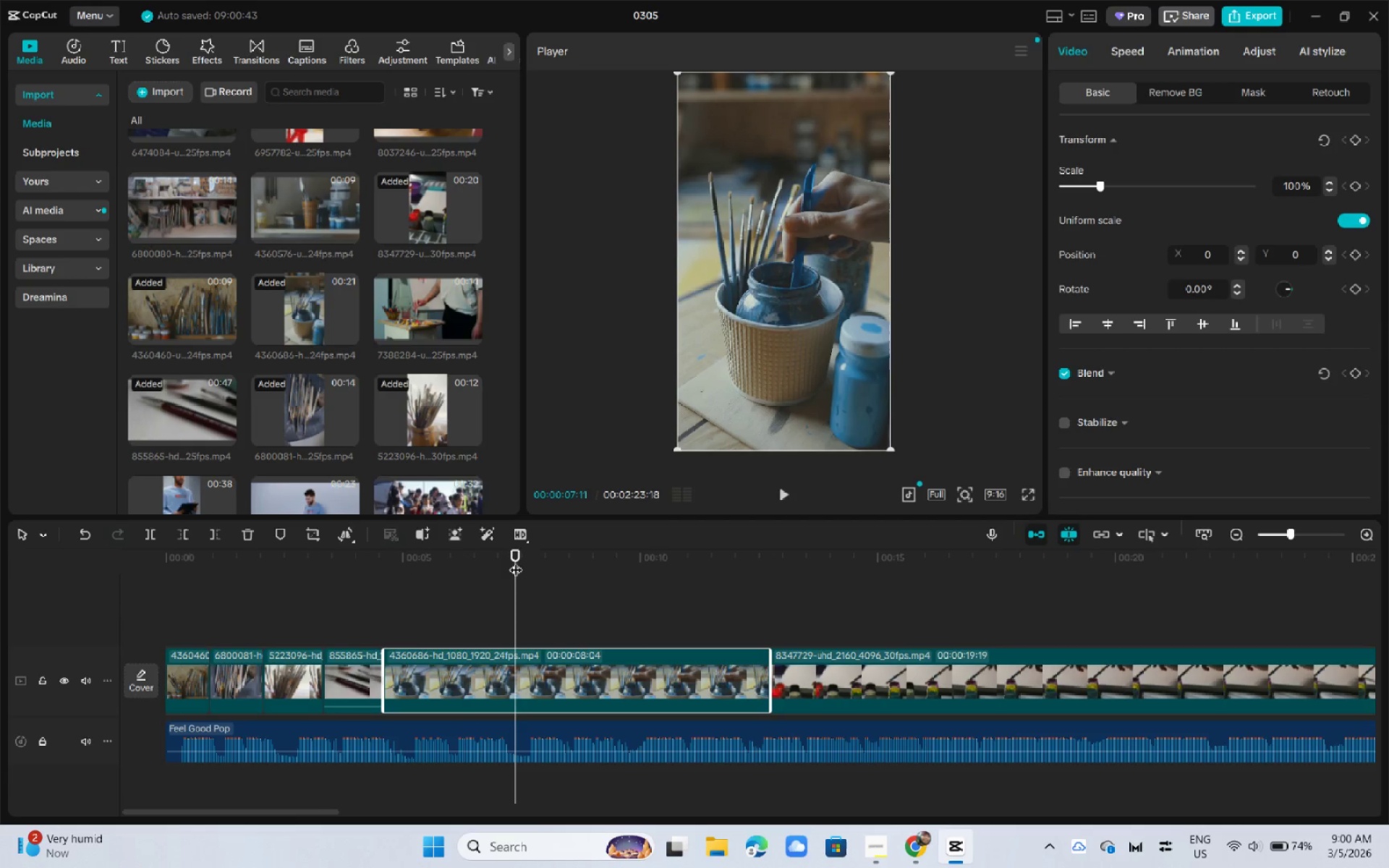 
key(Control+B)
 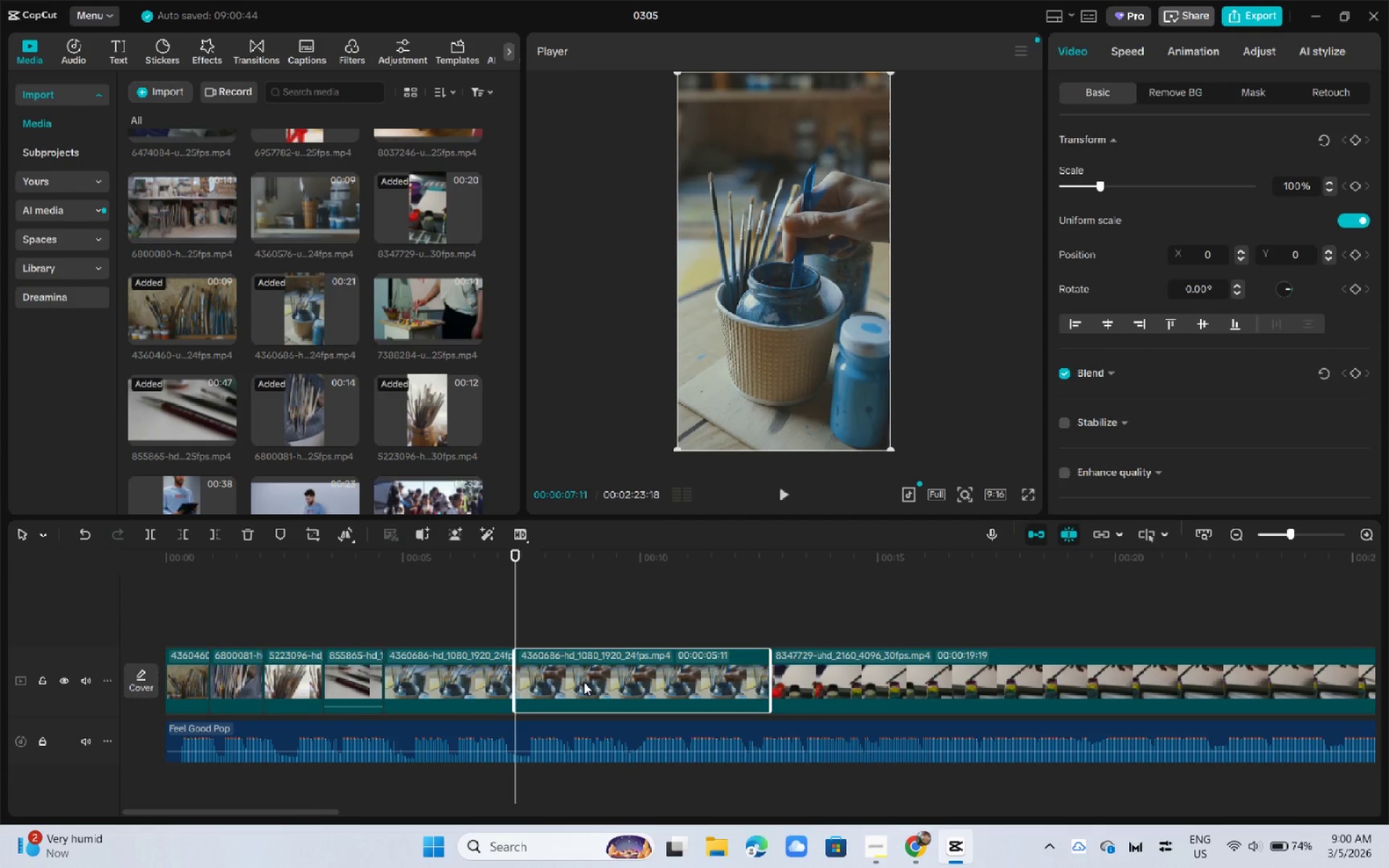 
left_click([588, 684])
 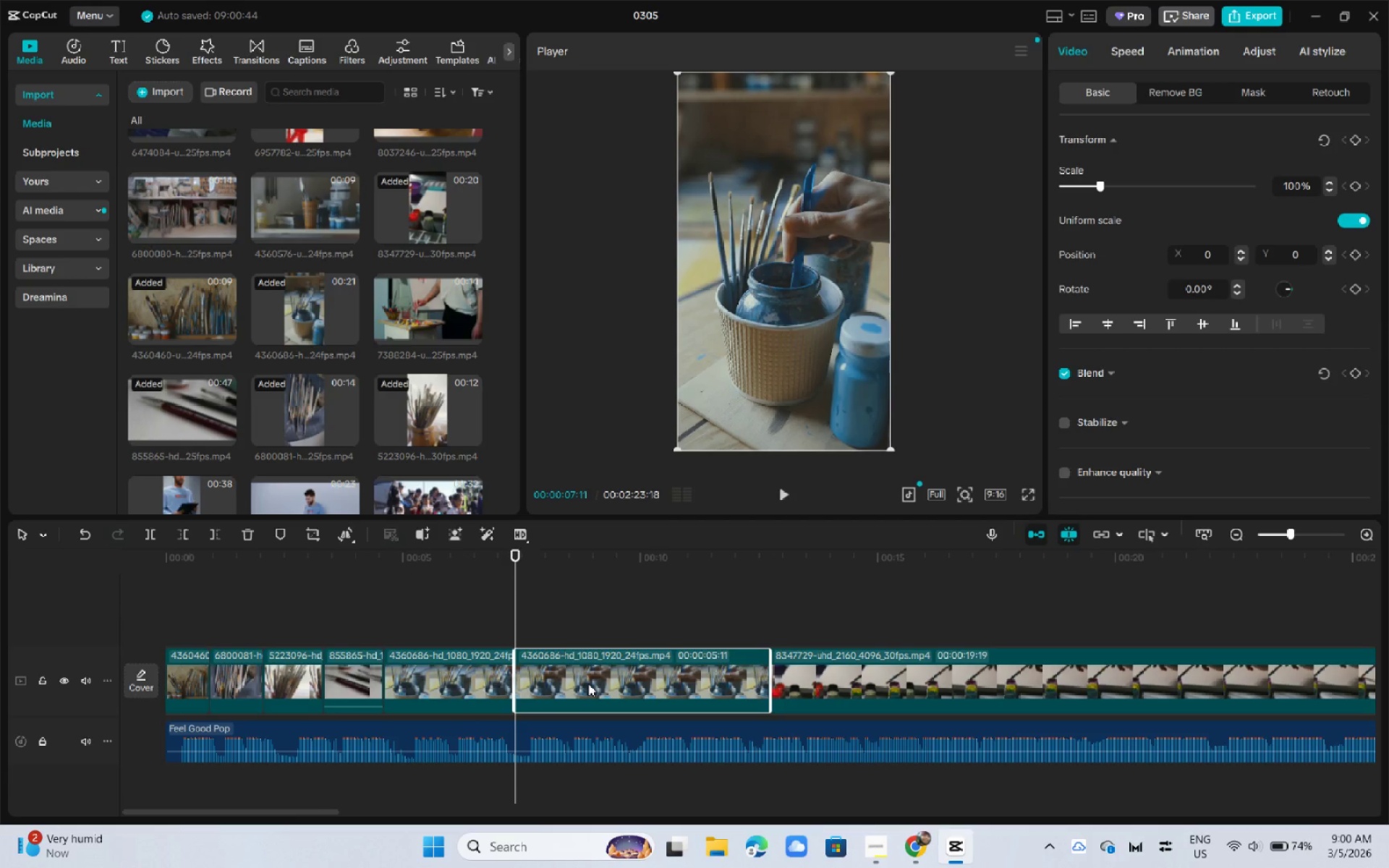 
key(Delete)
 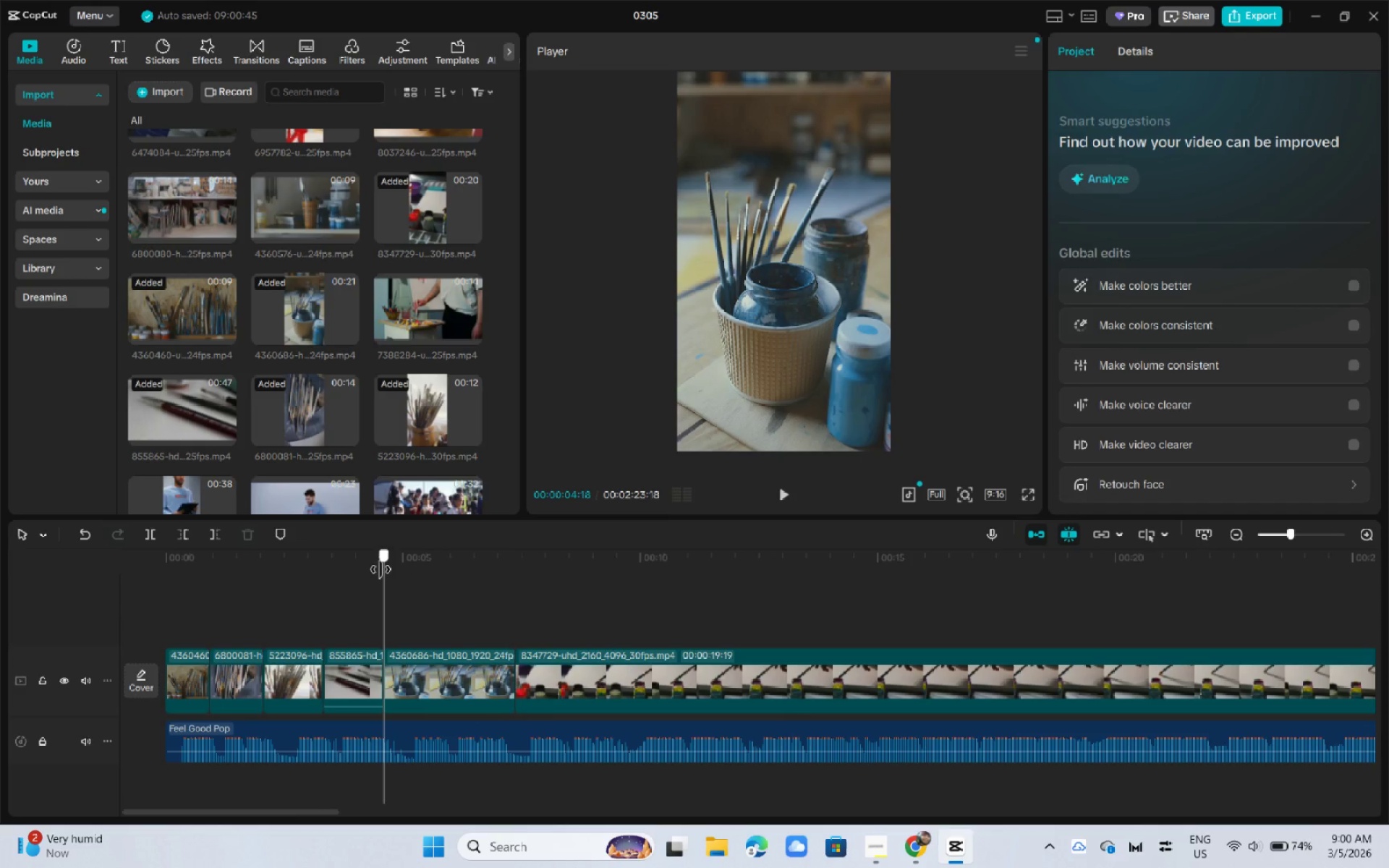 
key(Space)
 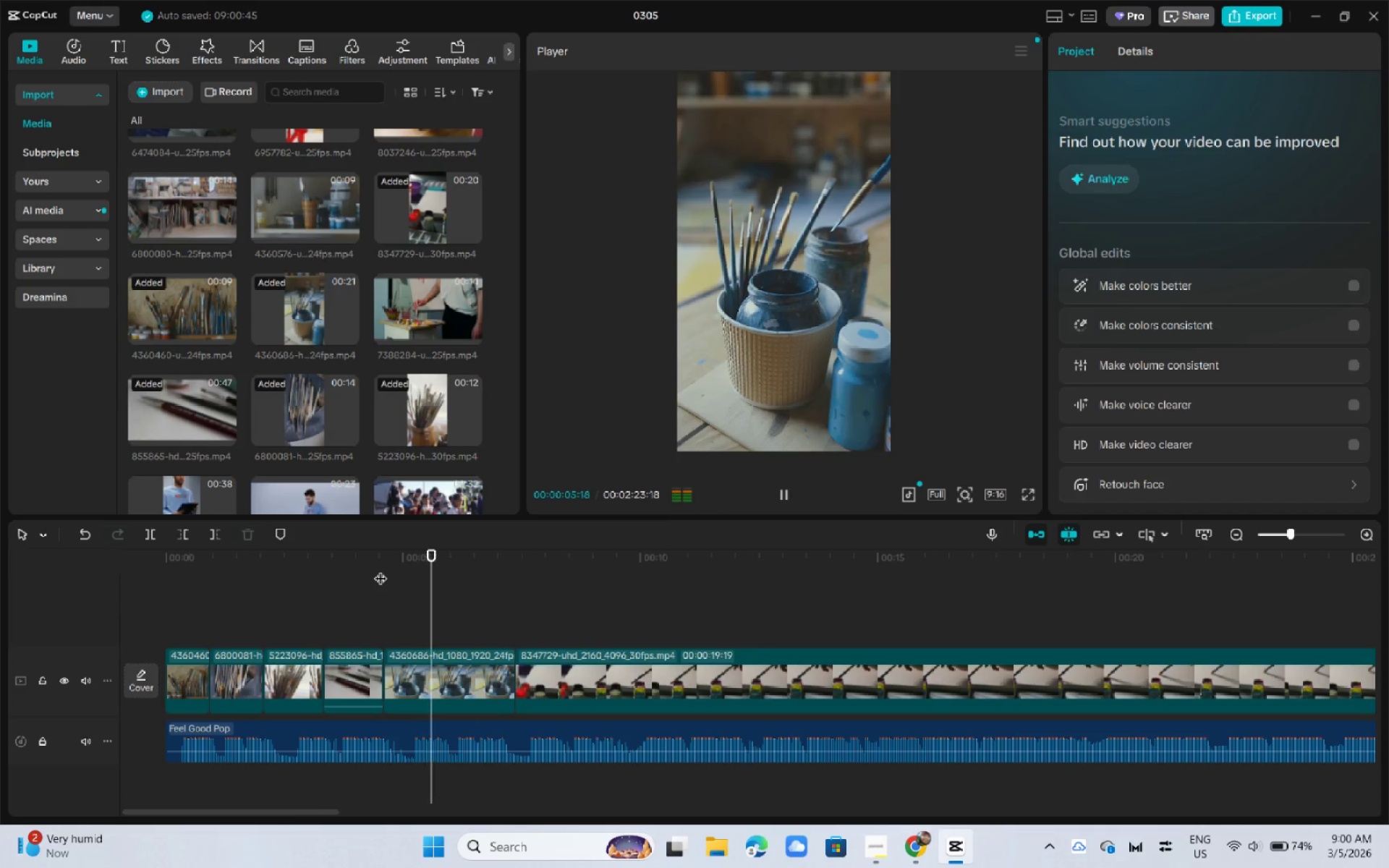 
key(Space)
 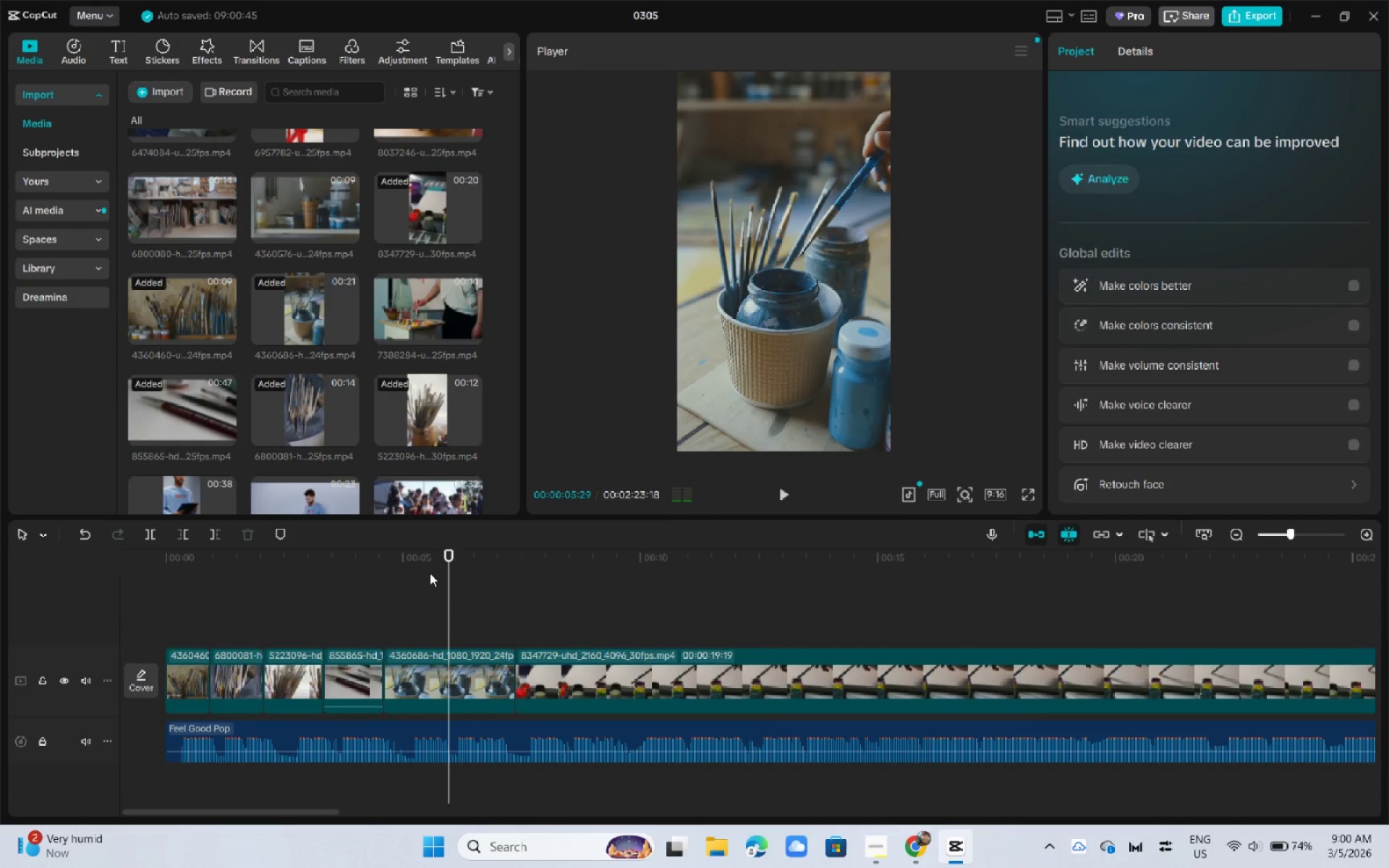 
left_click_drag(start_coordinate=[449, 574], to_coordinate=[442, 563])
 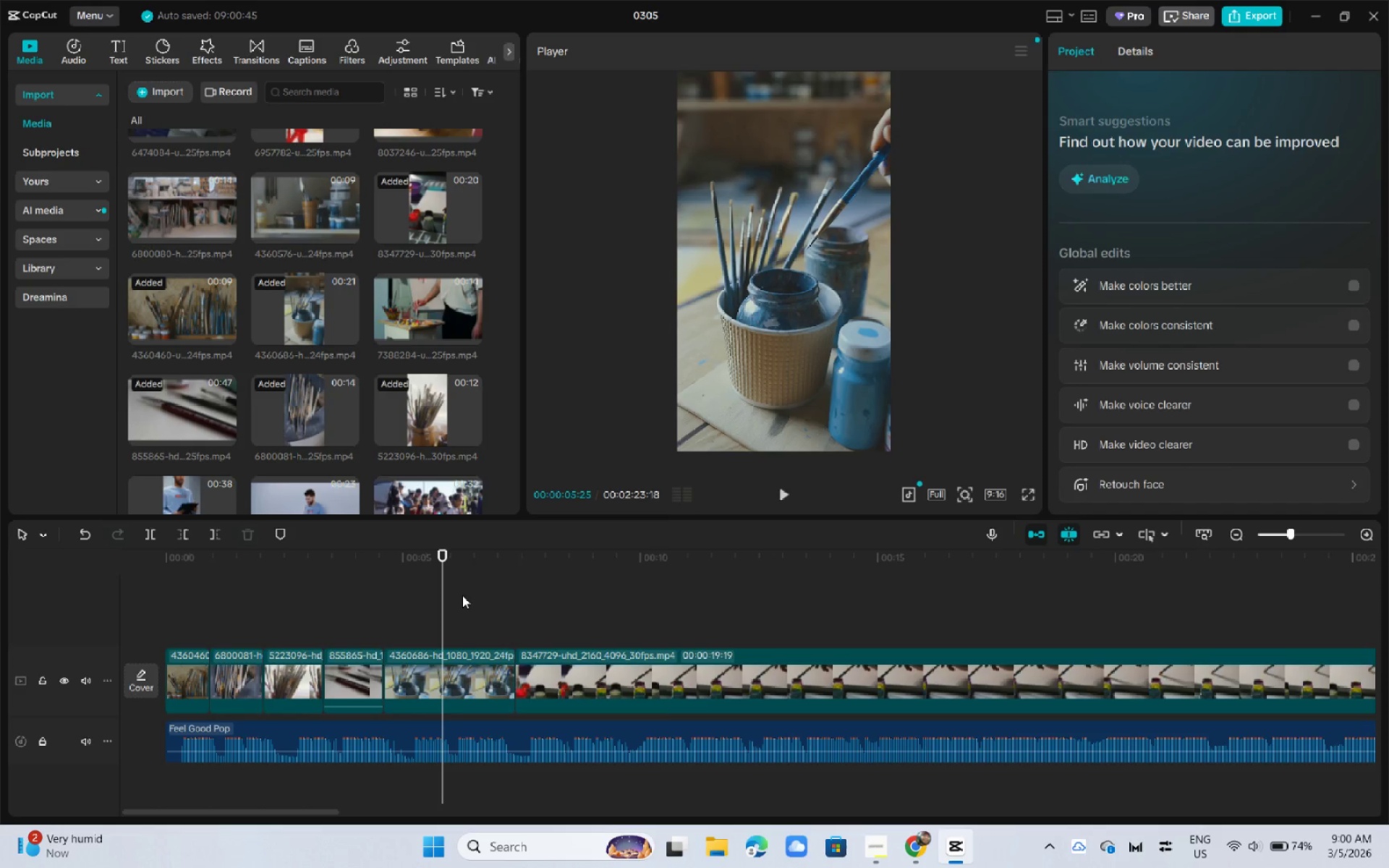 
key(Control+B)
 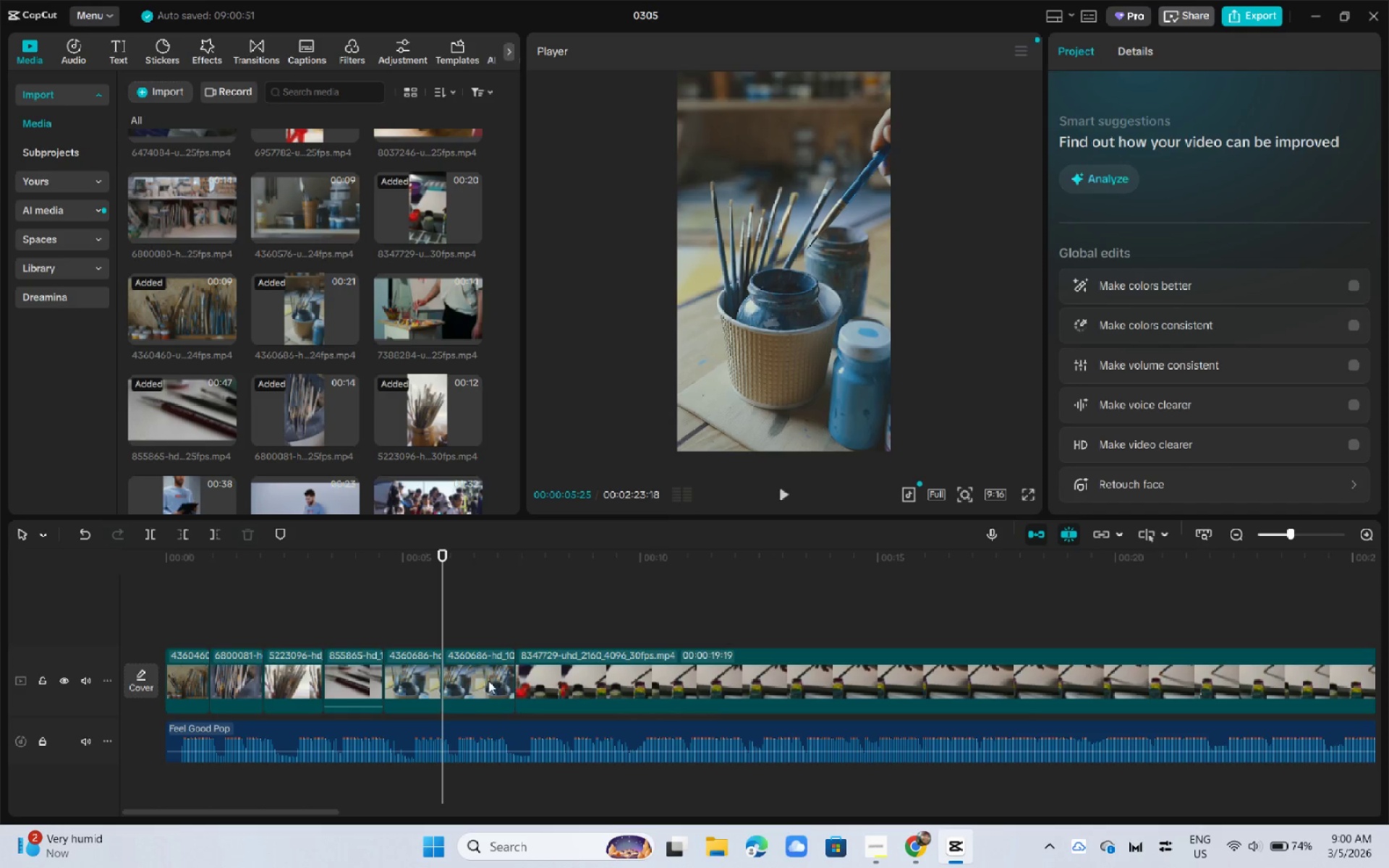 
left_click([488, 677])
 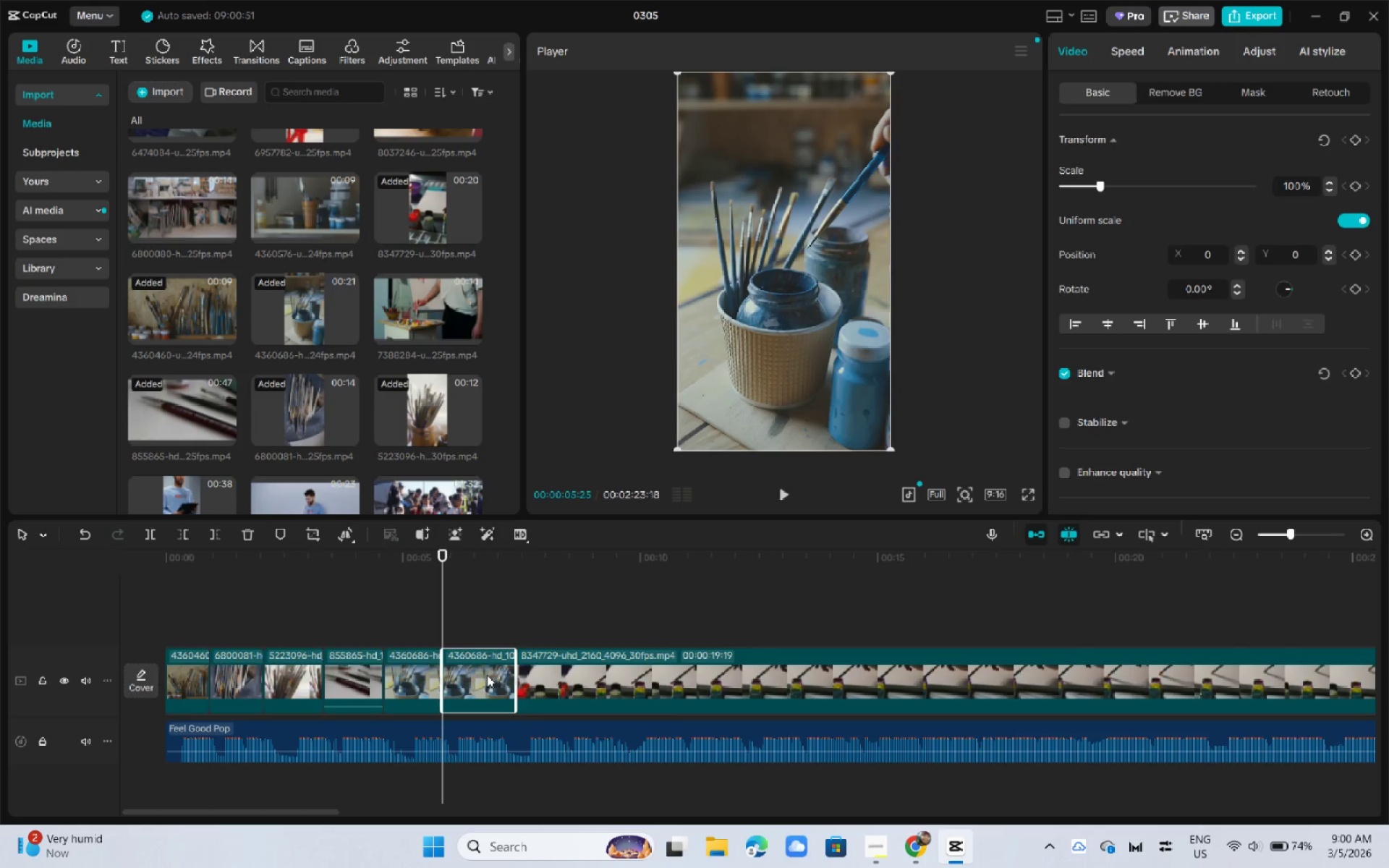 
key(Delete)
 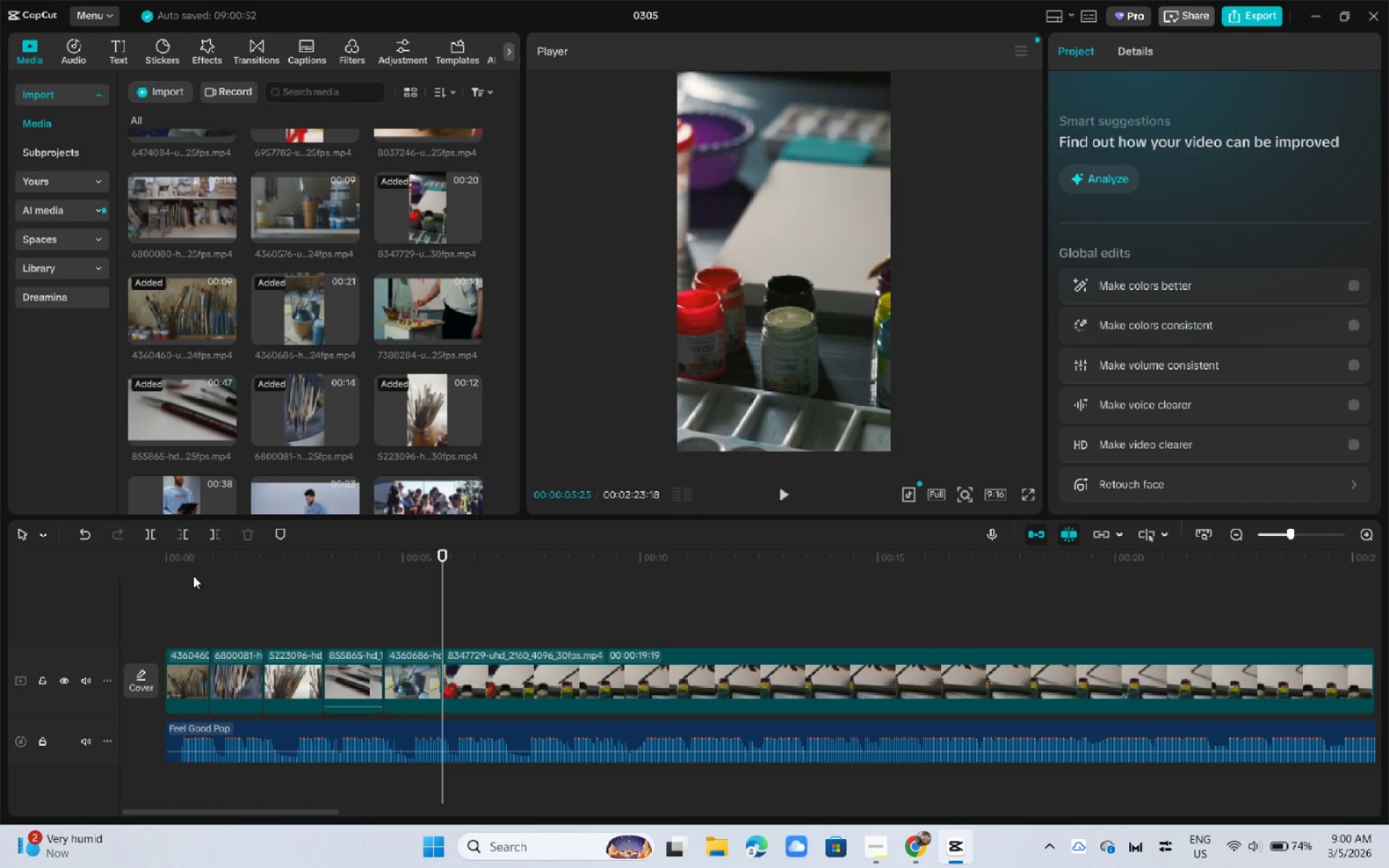 
left_click_drag(start_coordinate=[184, 565], to_coordinate=[101, 561])
 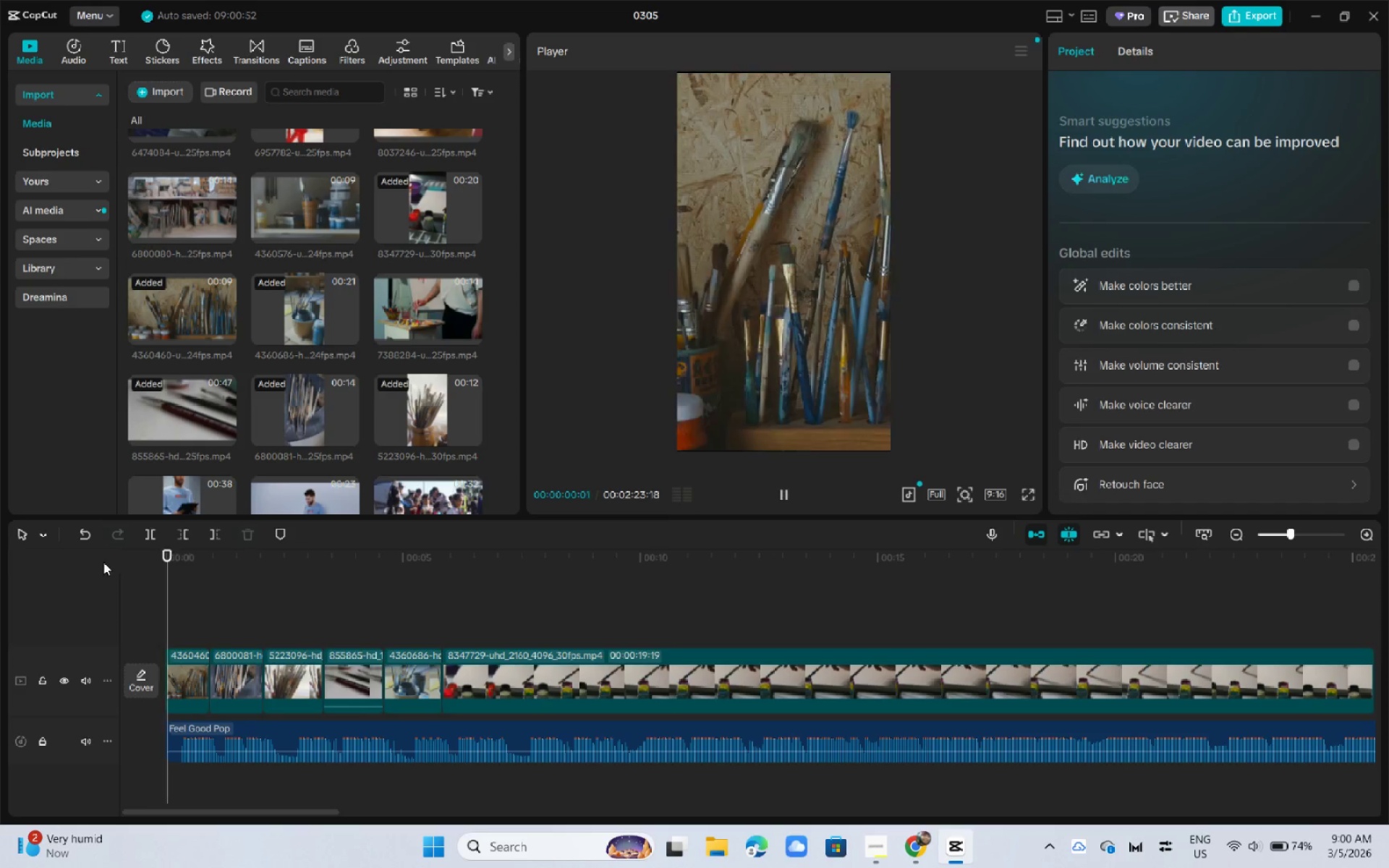 
key(Space)
 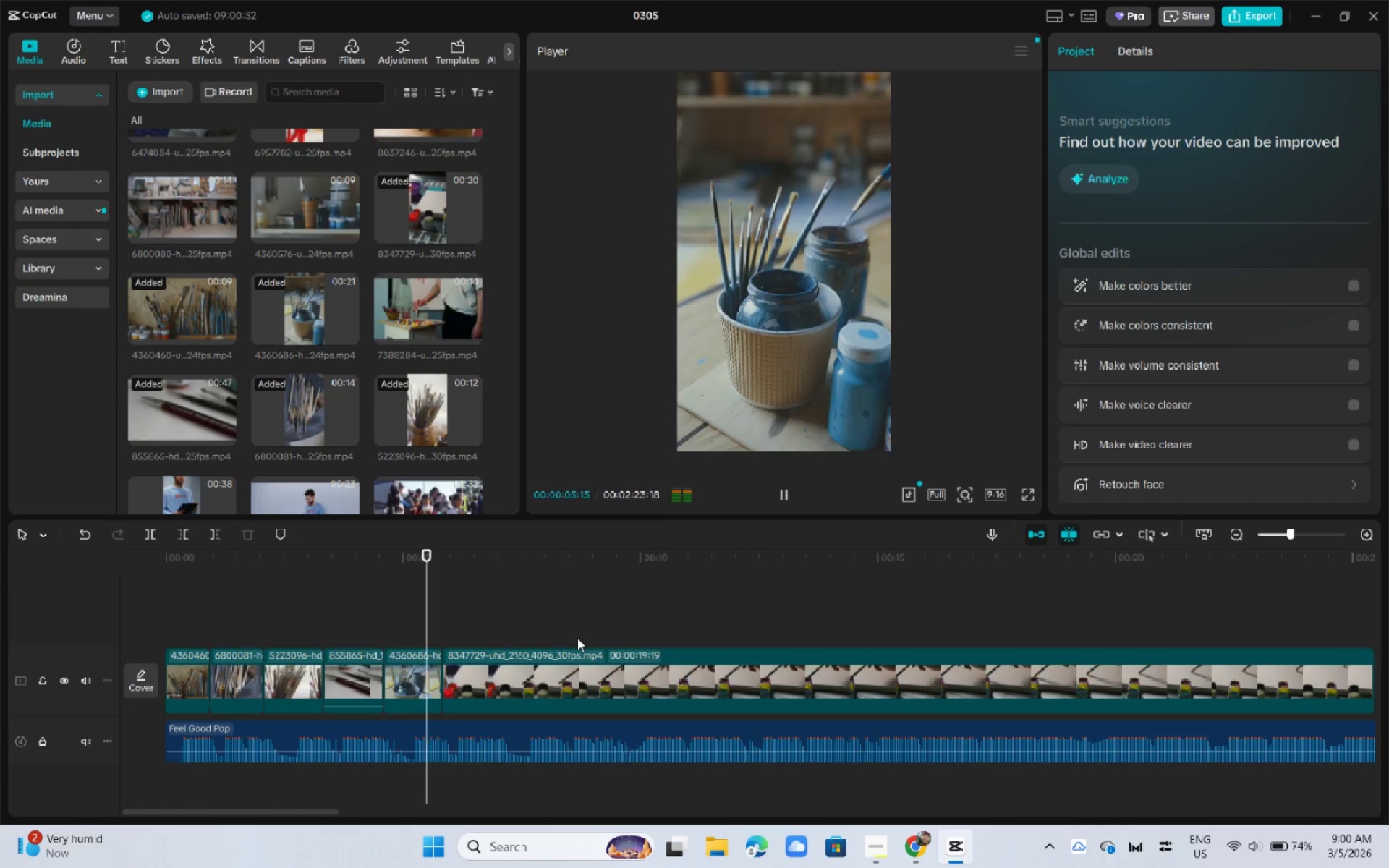 
wait(7.38)
 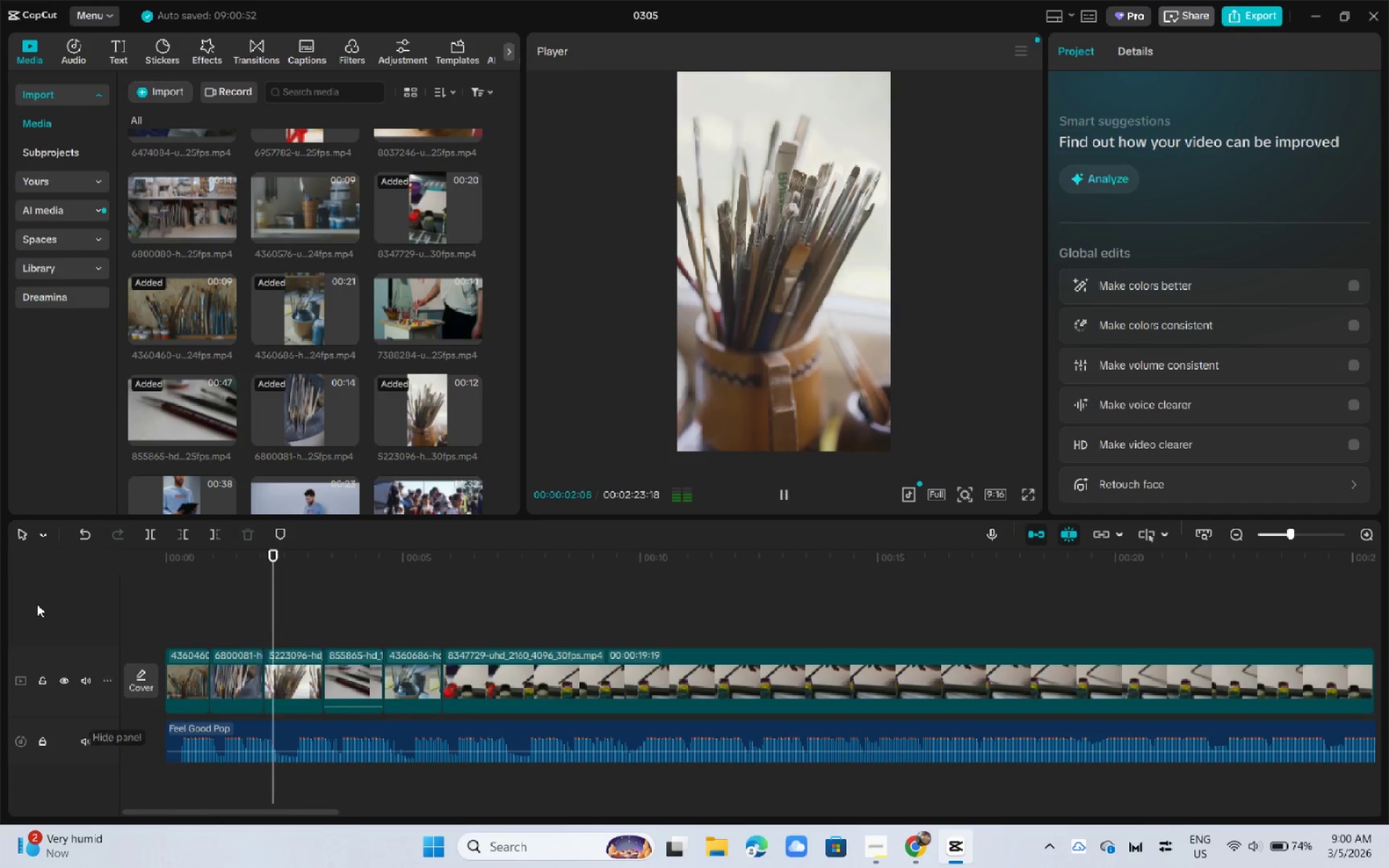 
key(Space)
 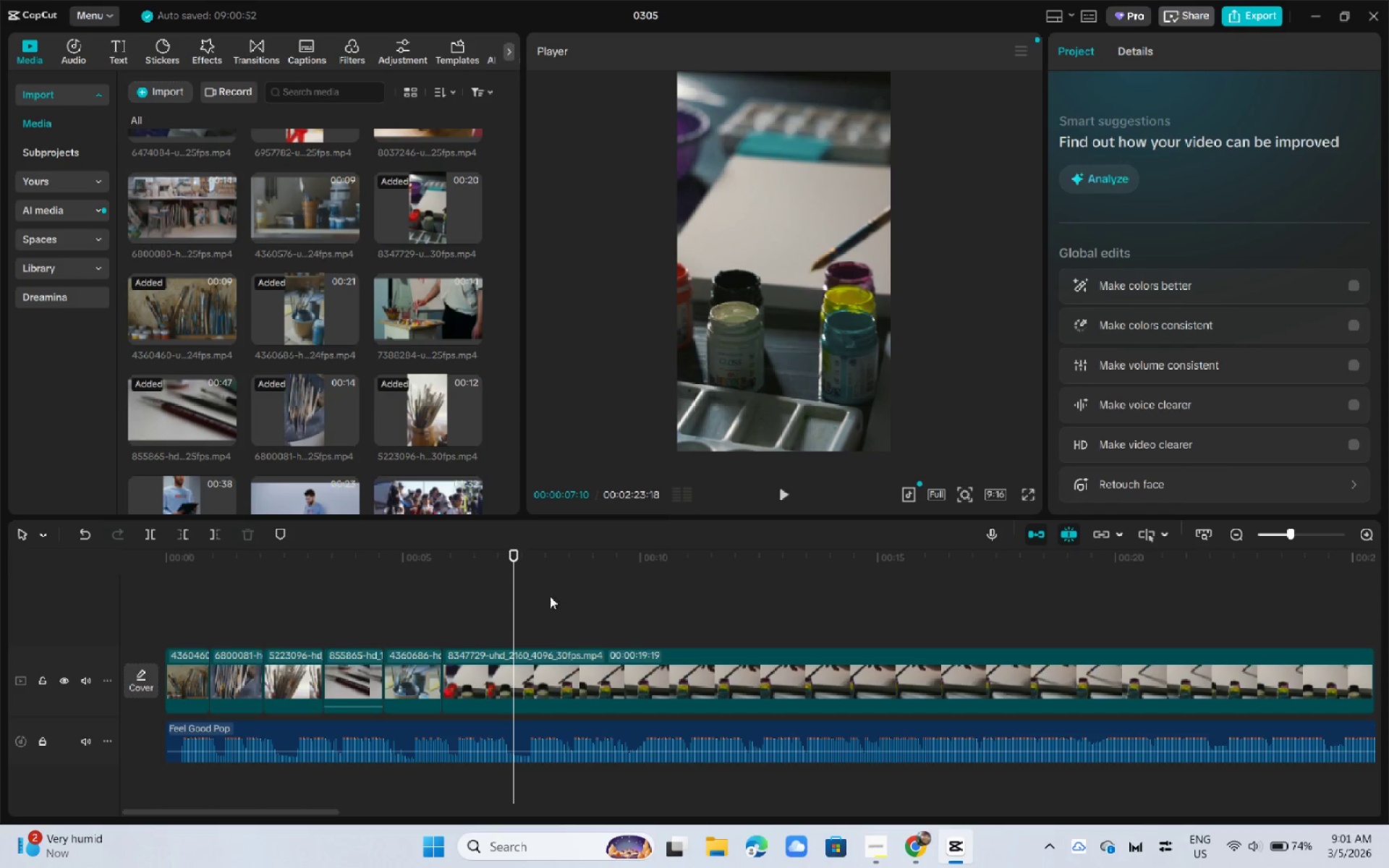 
left_click_drag(start_coordinate=[517, 572], to_coordinate=[471, 570])
 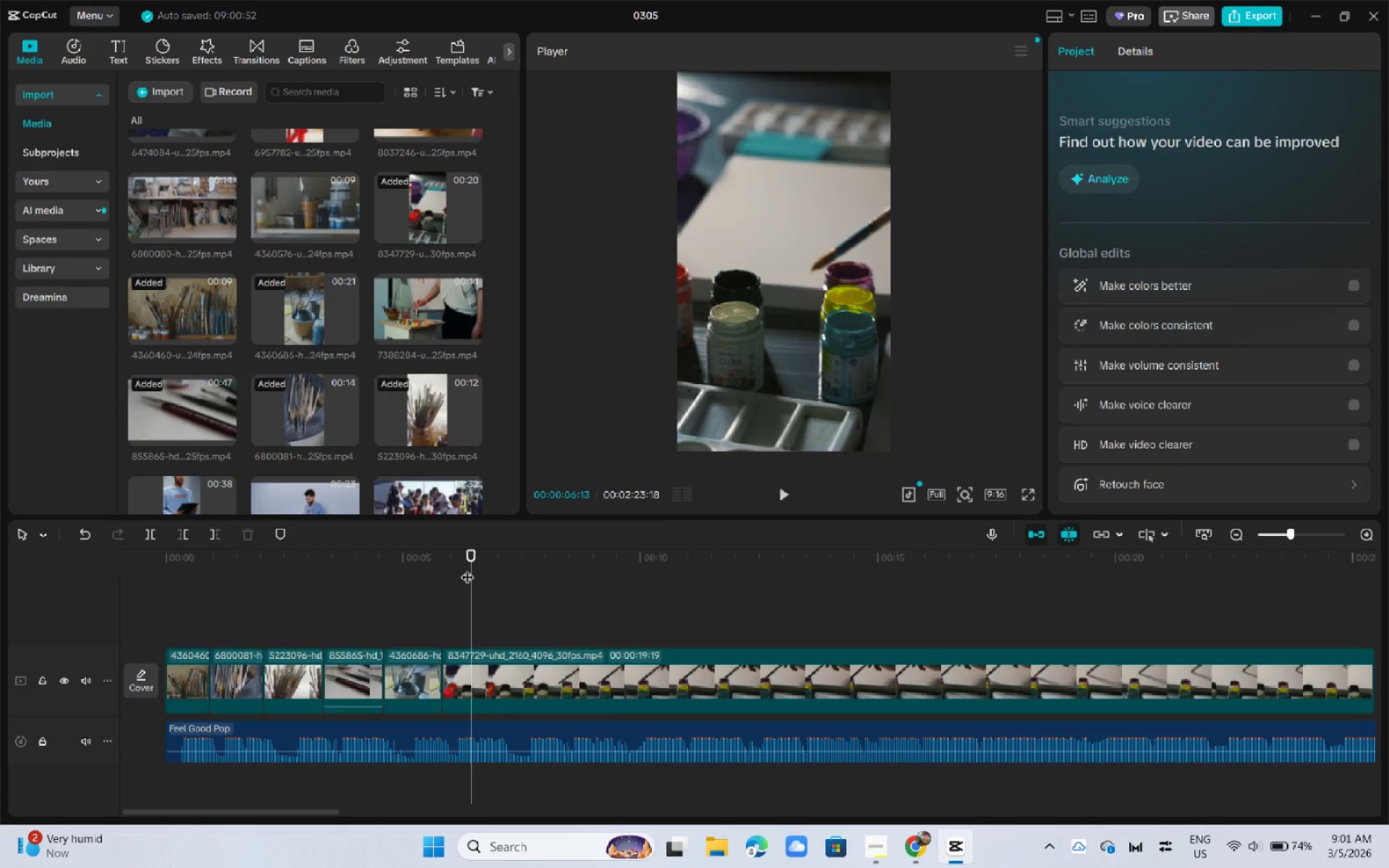 
key(Space)
 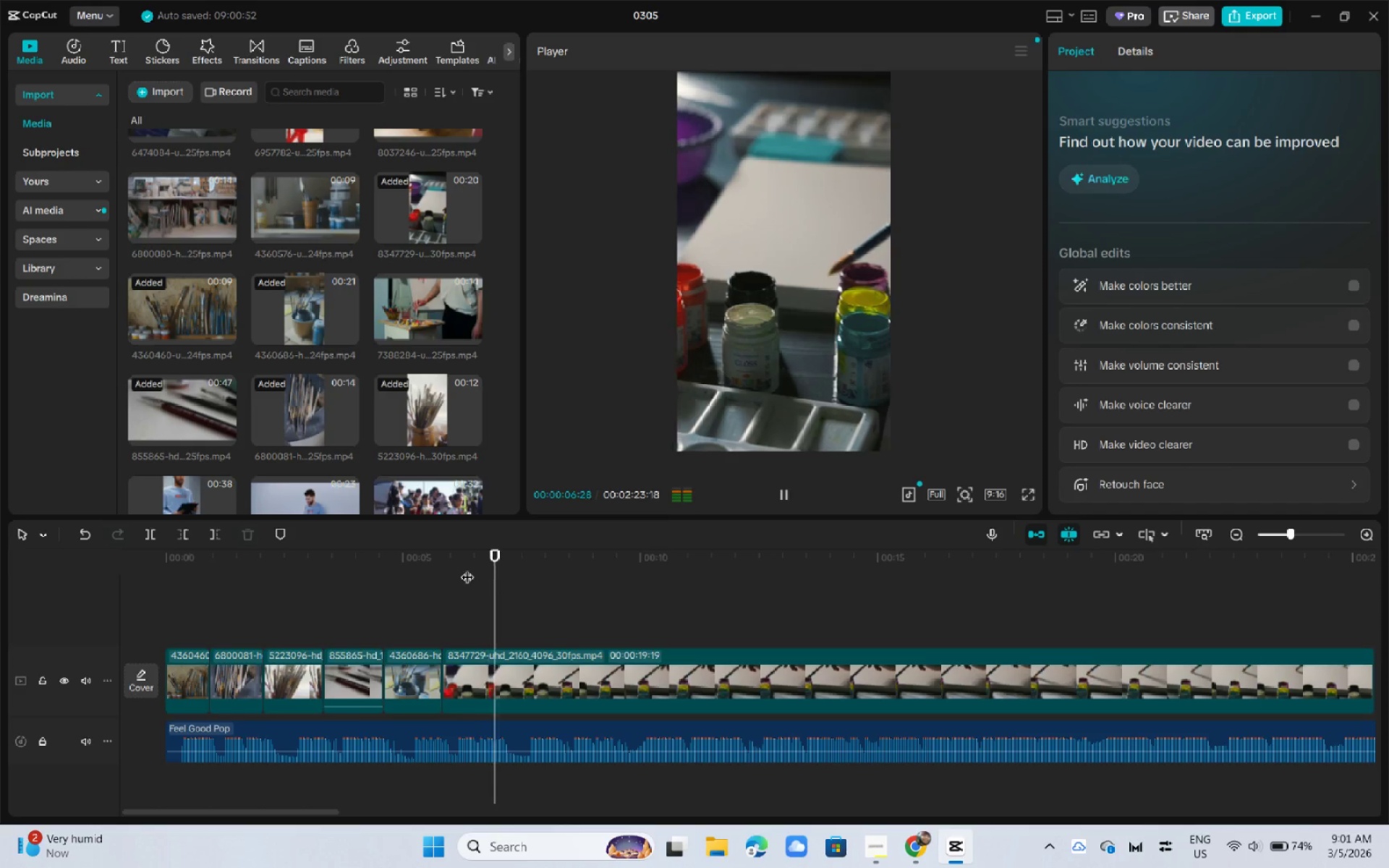 
key(Space)
 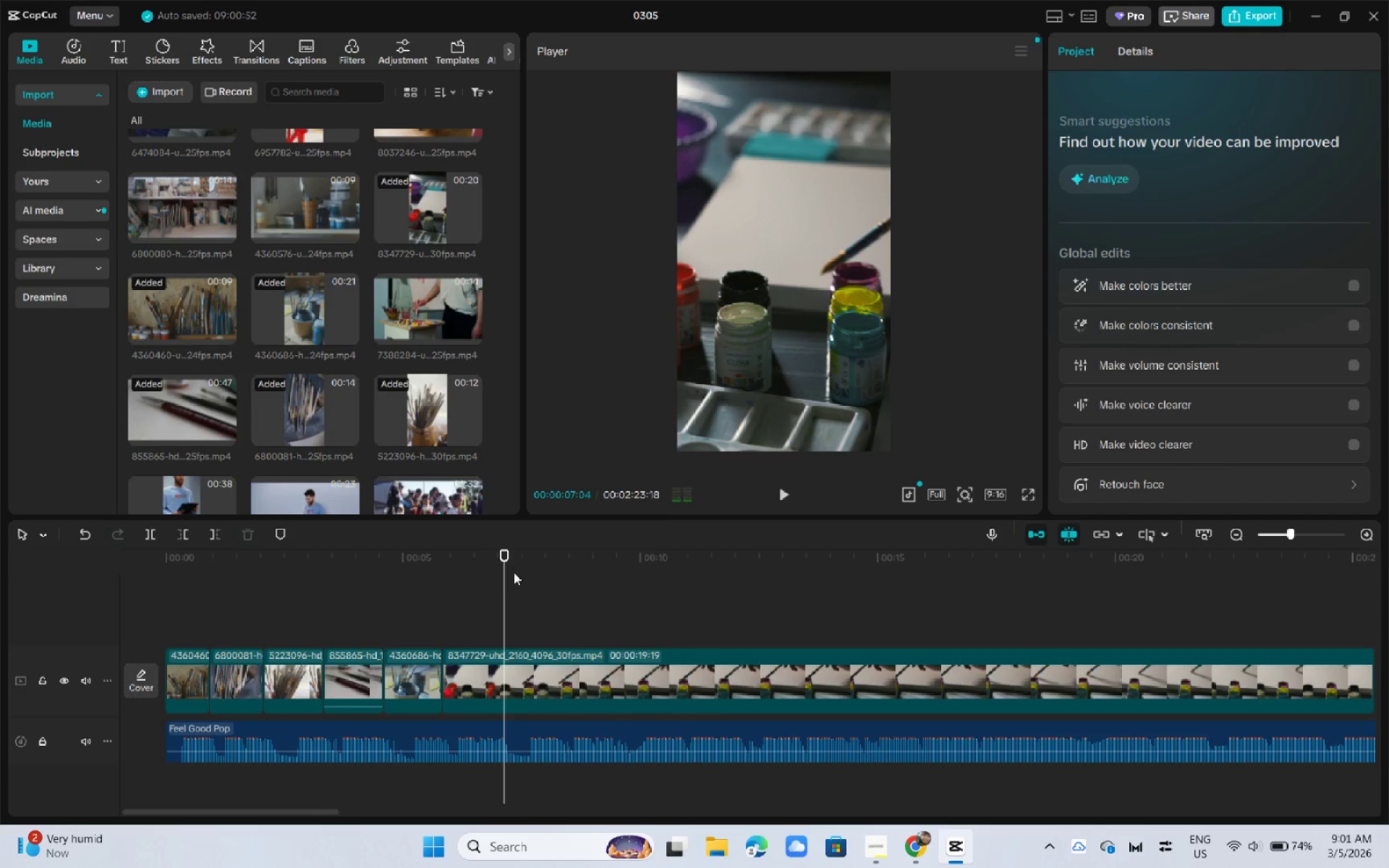 
left_click_drag(start_coordinate=[514, 572], to_coordinate=[482, 576])
 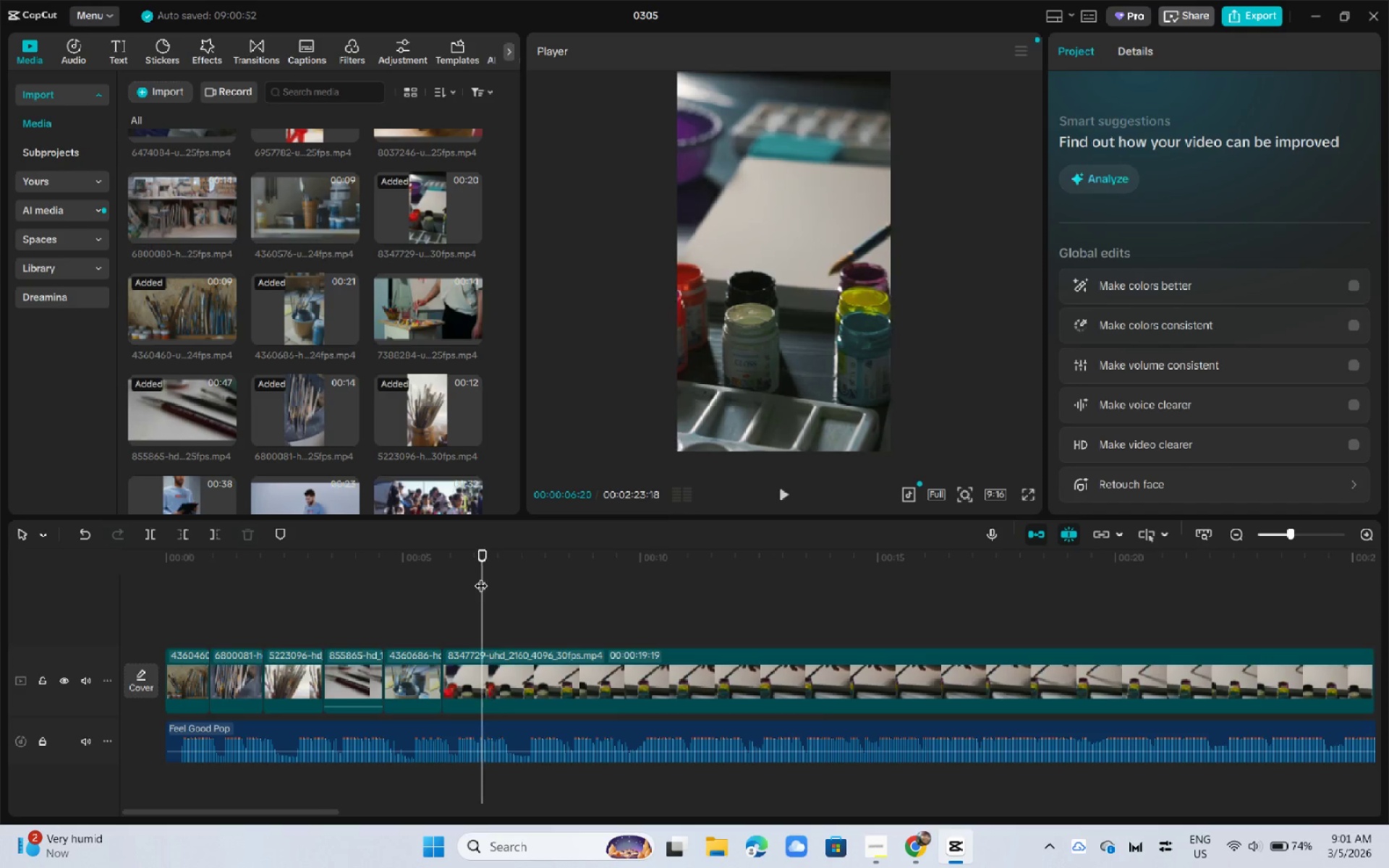 
key(Space)
 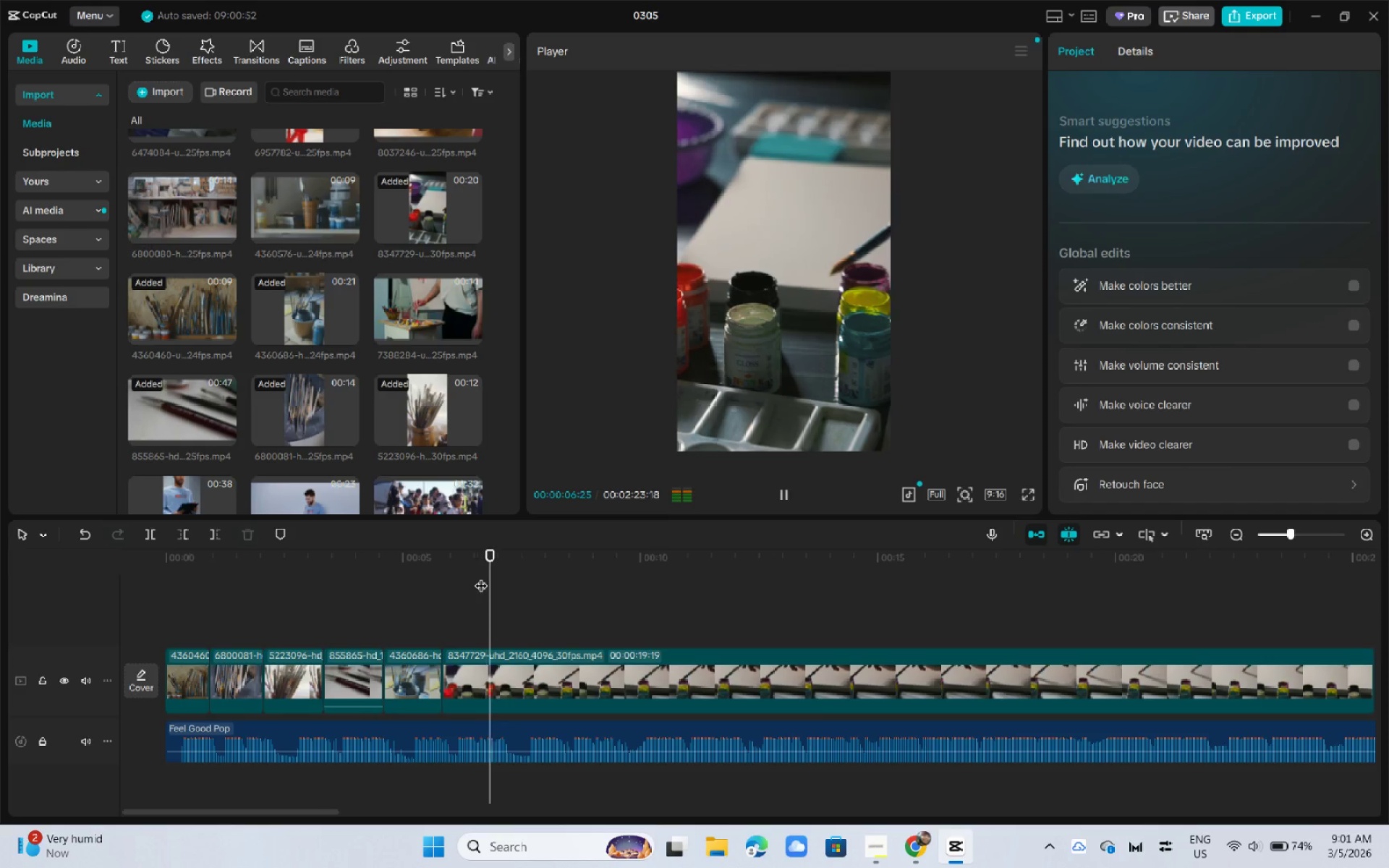 
key(Space)
 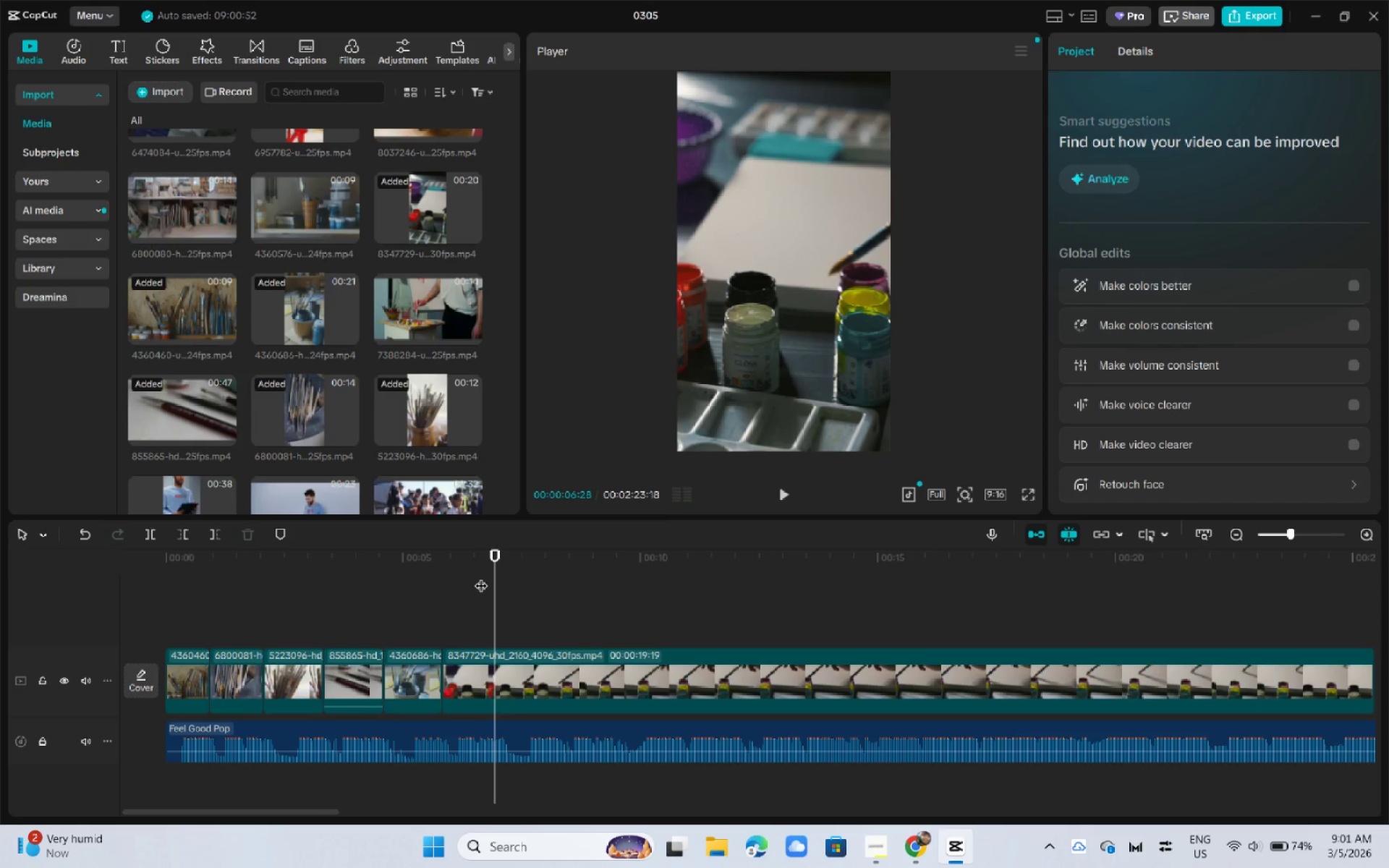 
key(Space)
 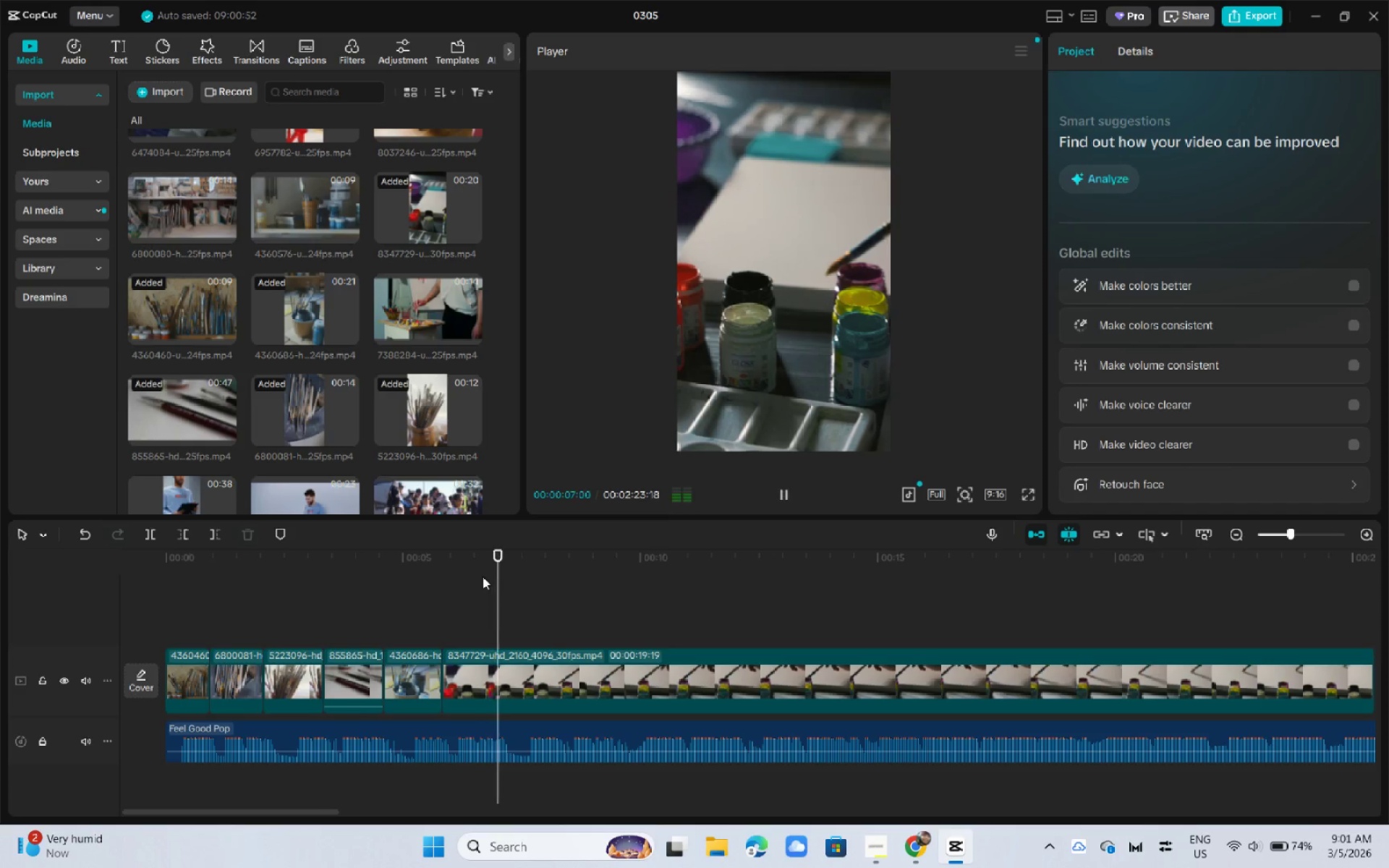 
key(Space)
 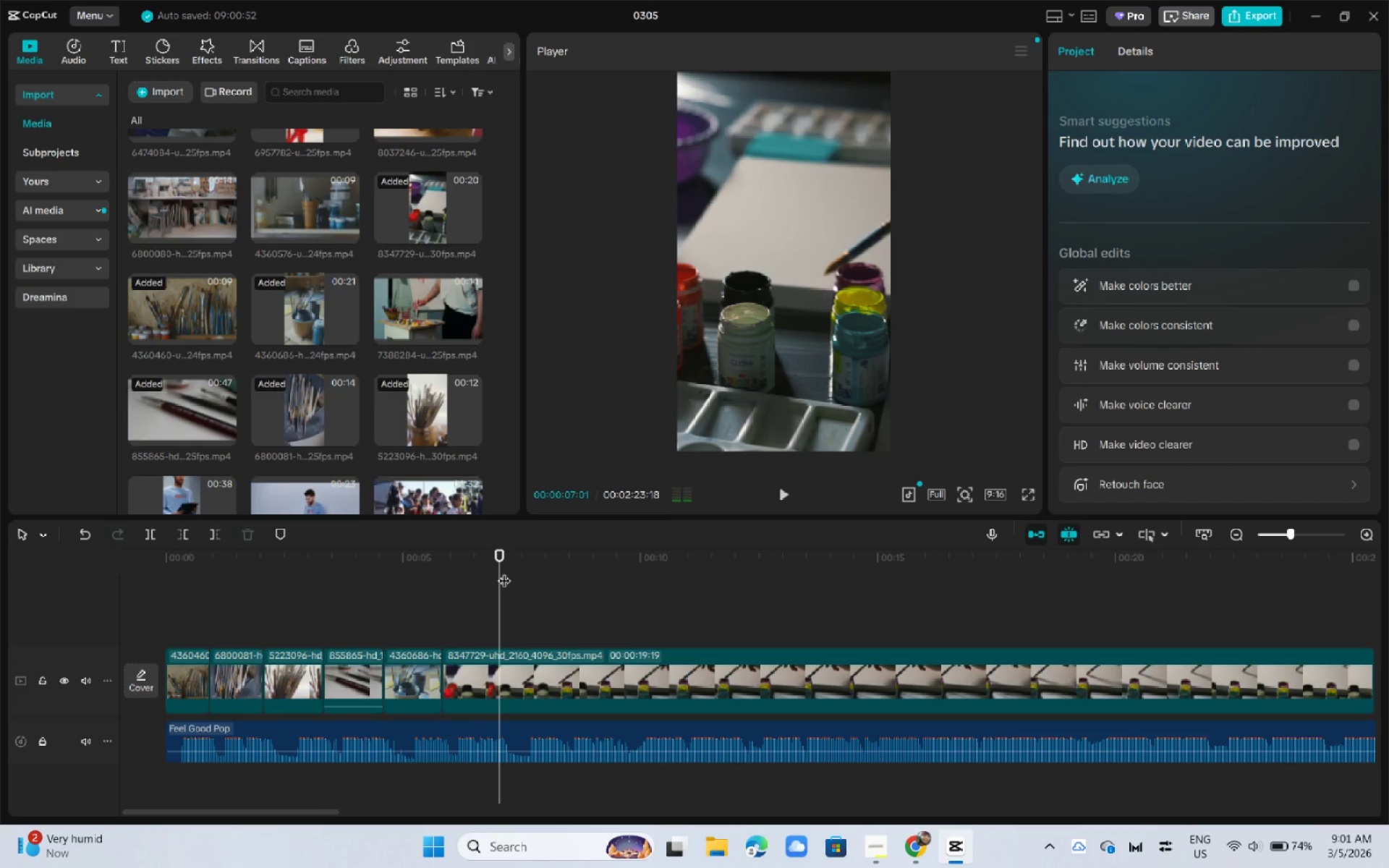 
key(Space)
 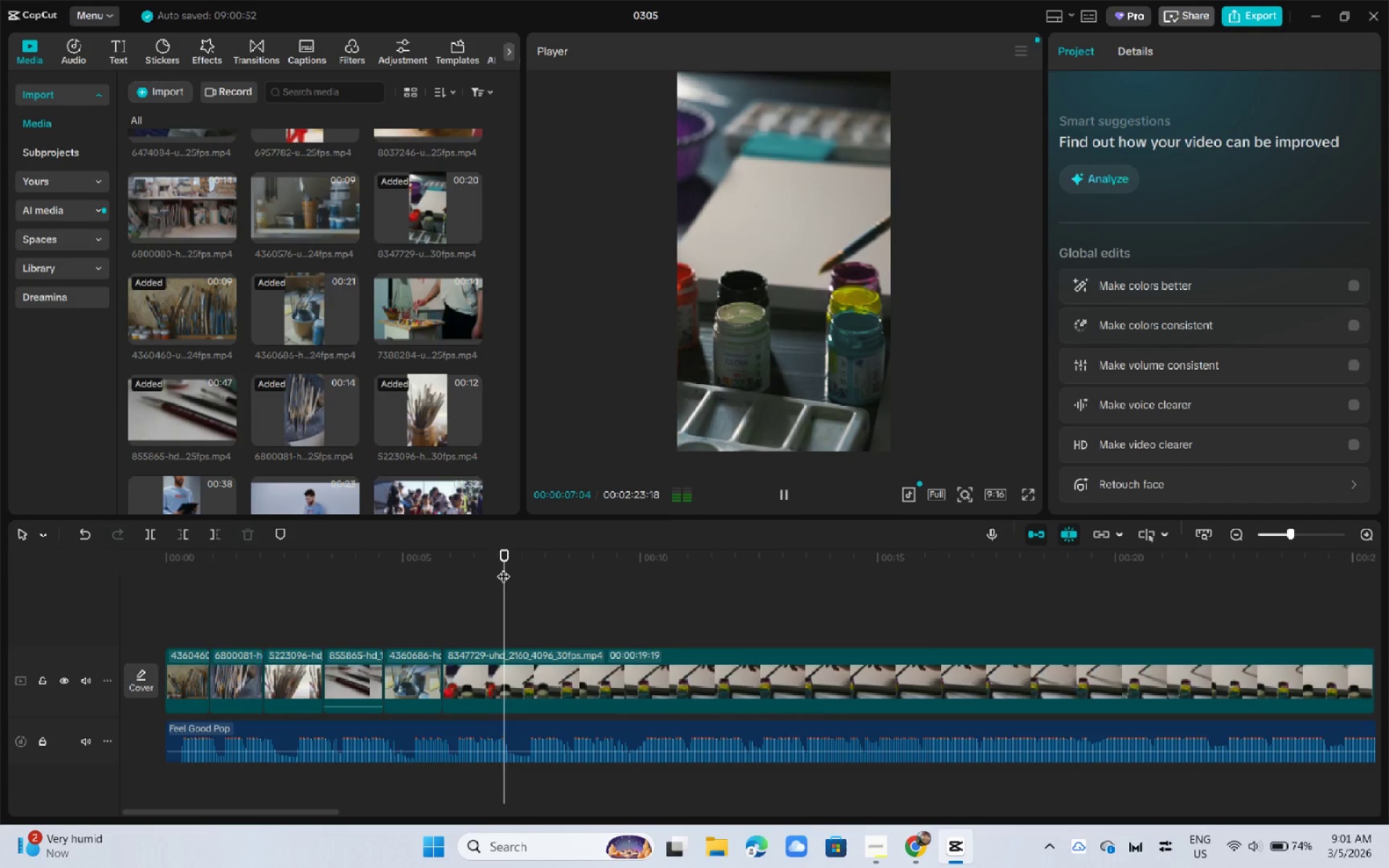 
key(Space)
 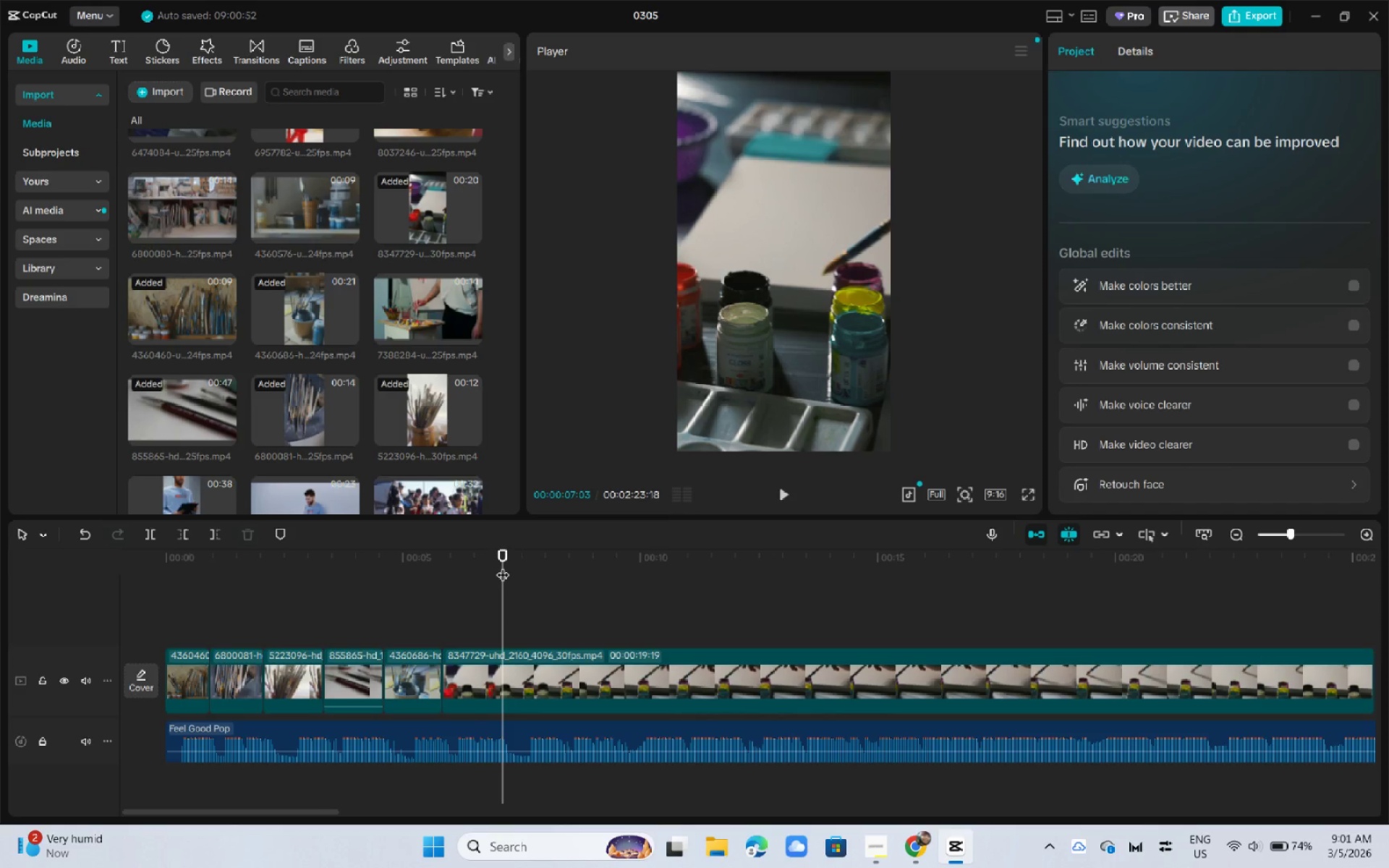 
left_click([544, 681])
 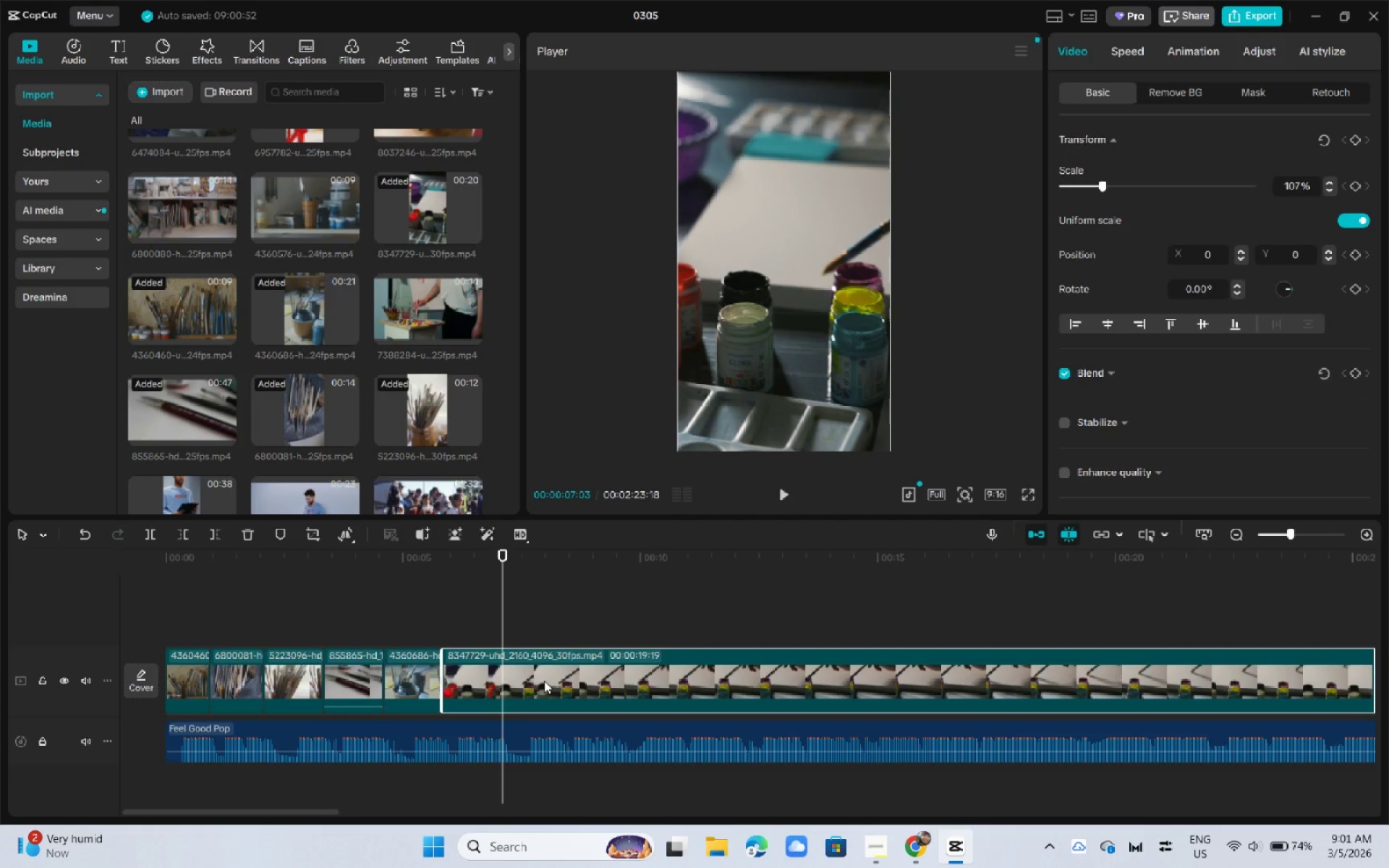 
key(Control+B)
 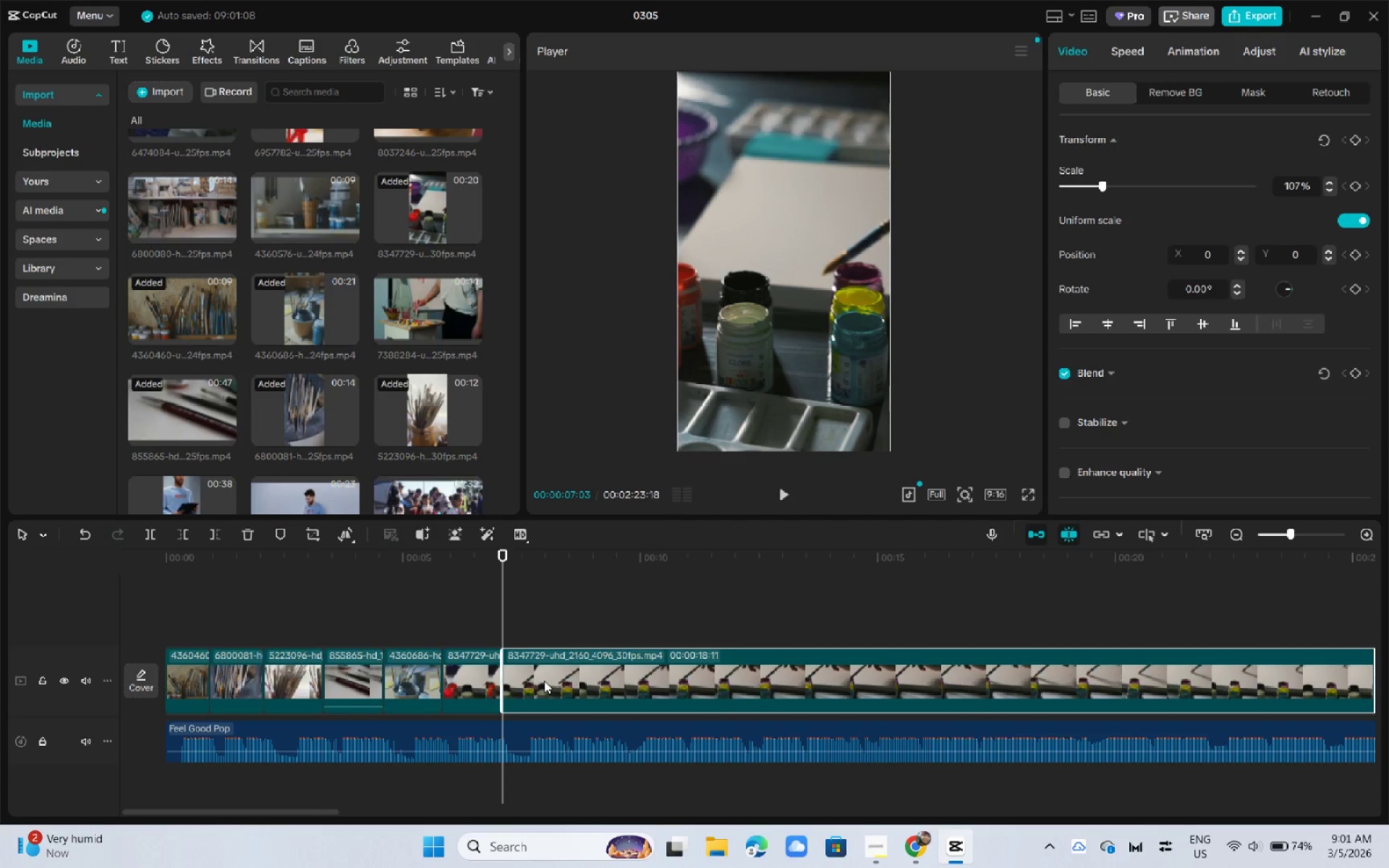 
left_click([544, 681])
 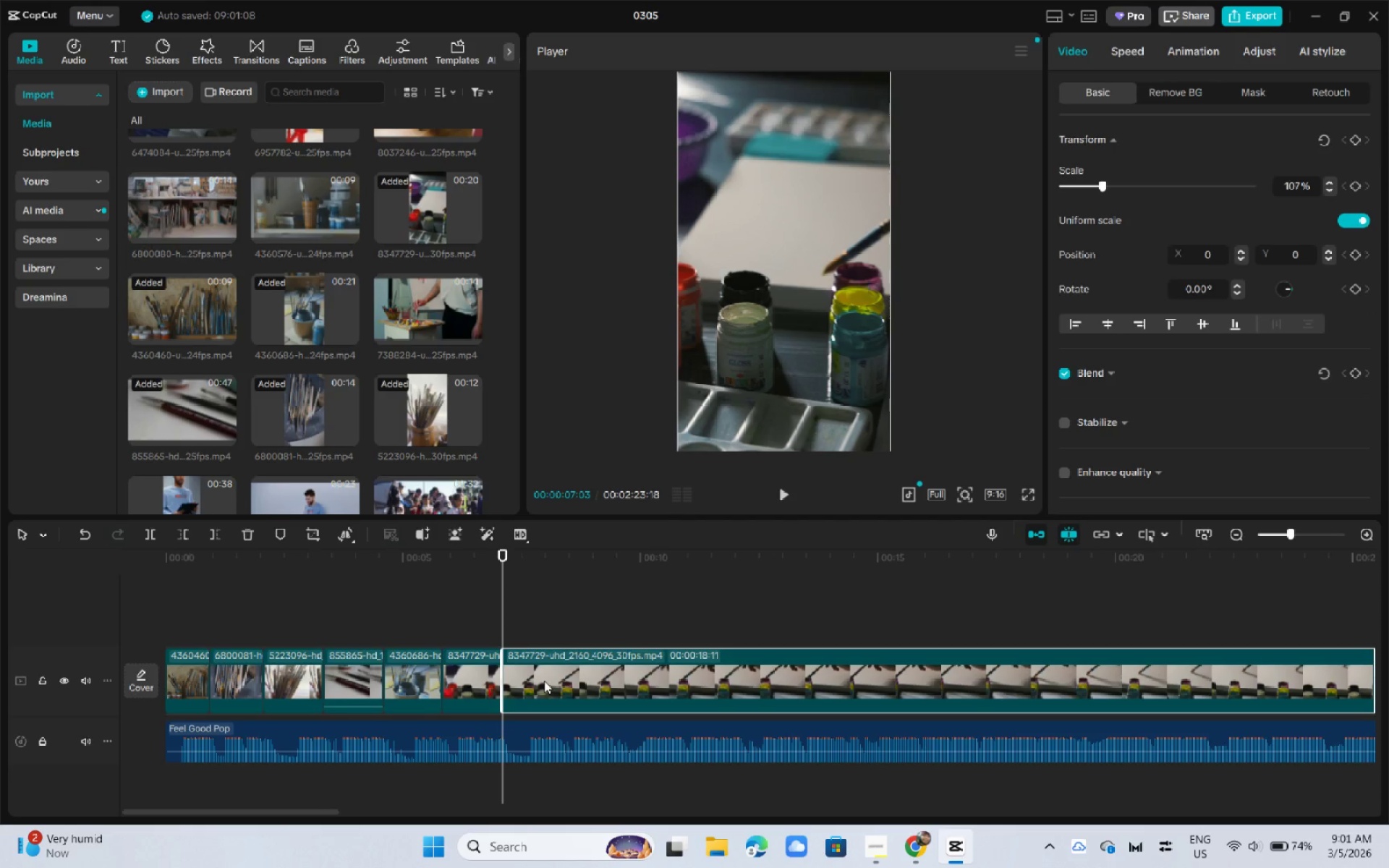 
key(Backspace)
 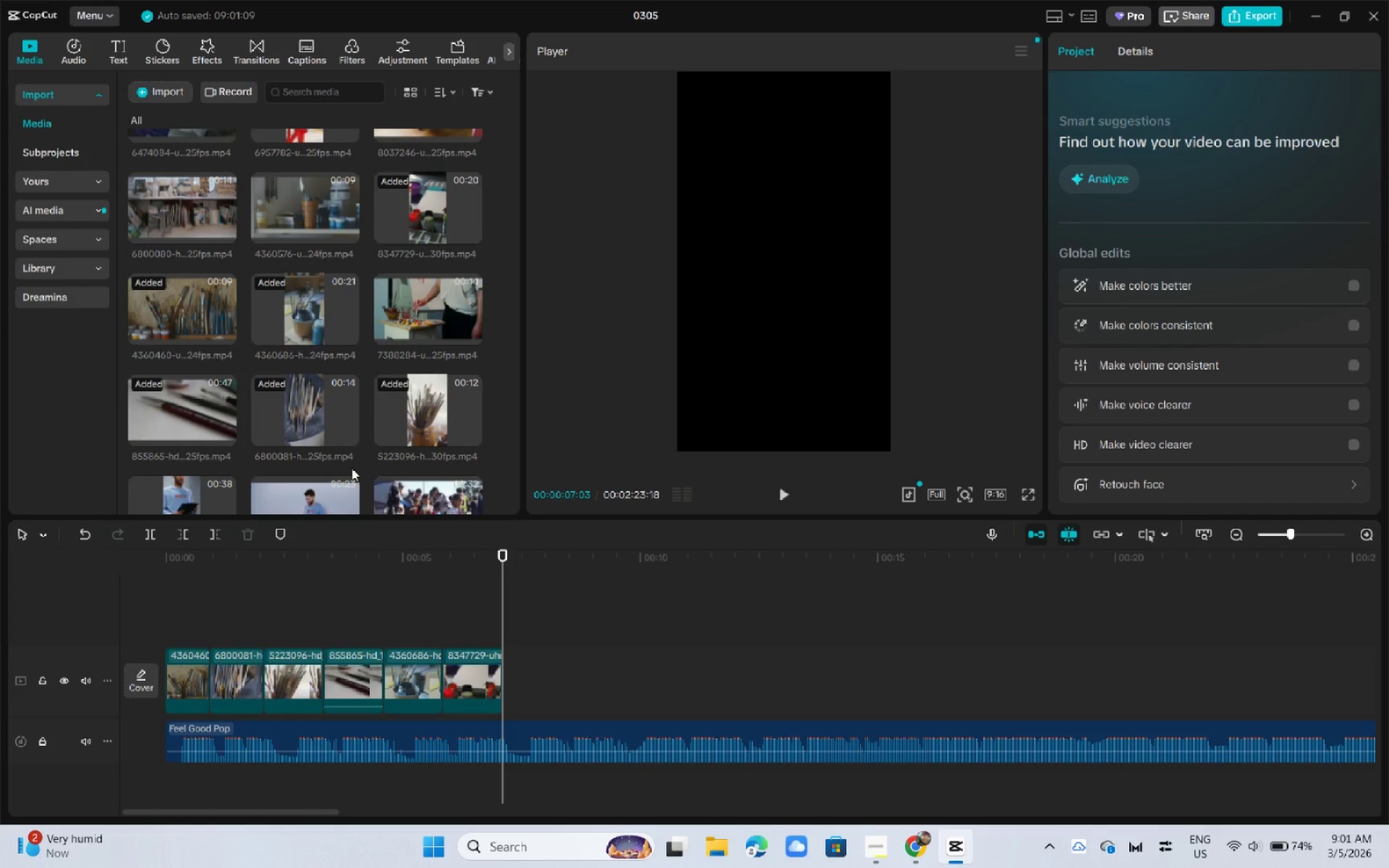 
scroll: coordinate [352, 468], scroll_direction: up, amount: 1.0
 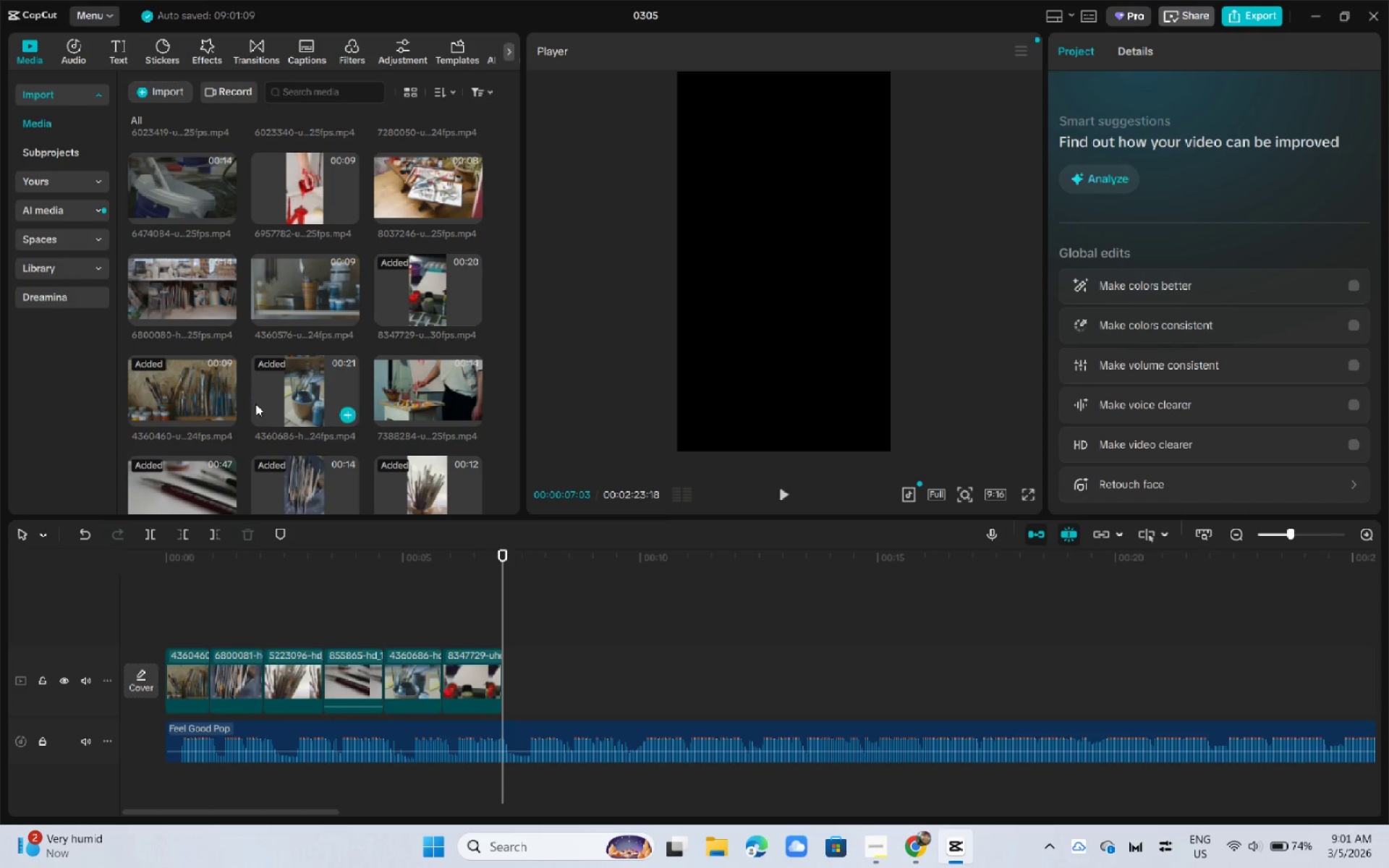 
scroll: coordinate [284, 402], scroll_direction: down, amount: 3.0
 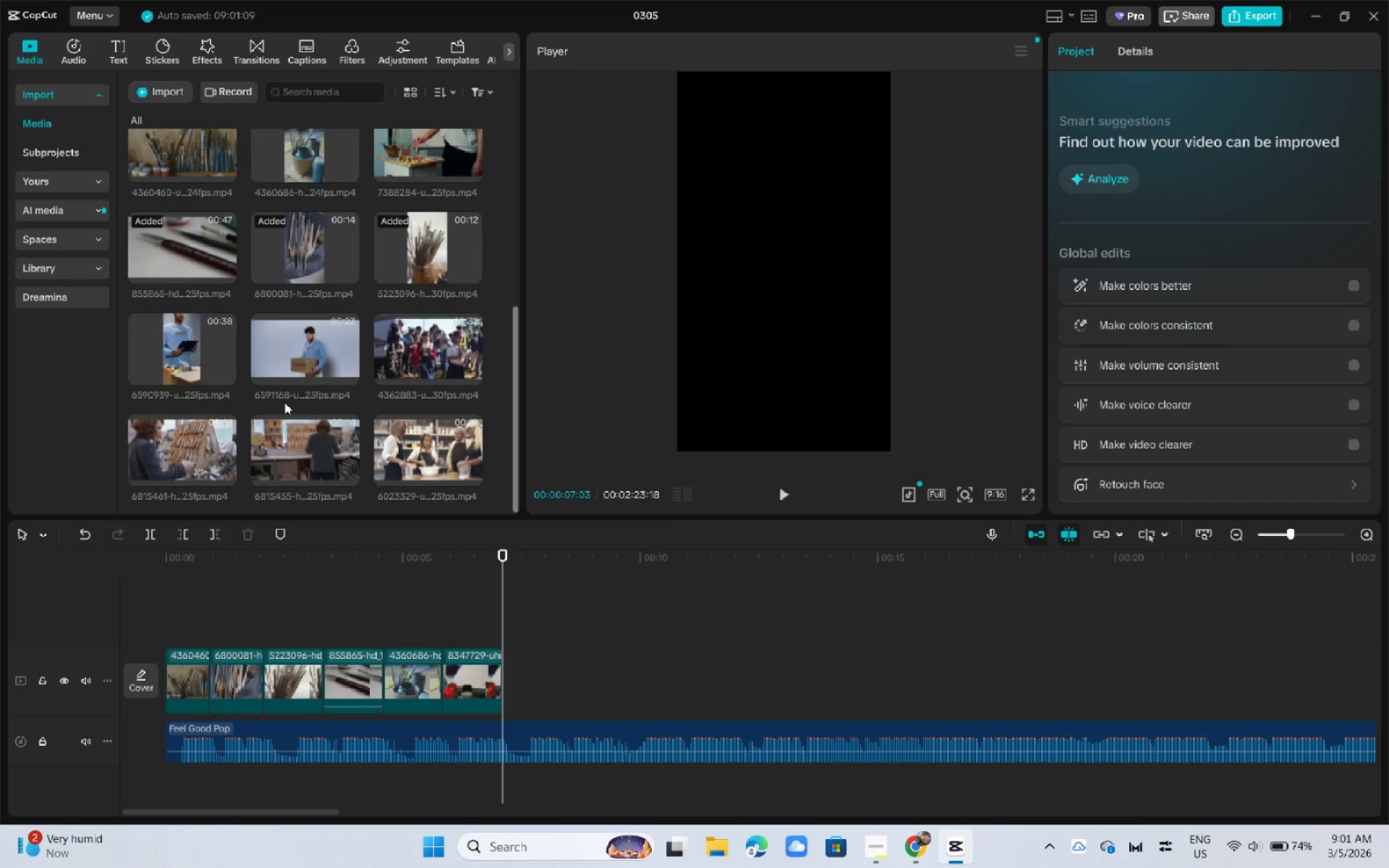 
scroll: coordinate [284, 402], scroll_direction: up, amount: 5.0
 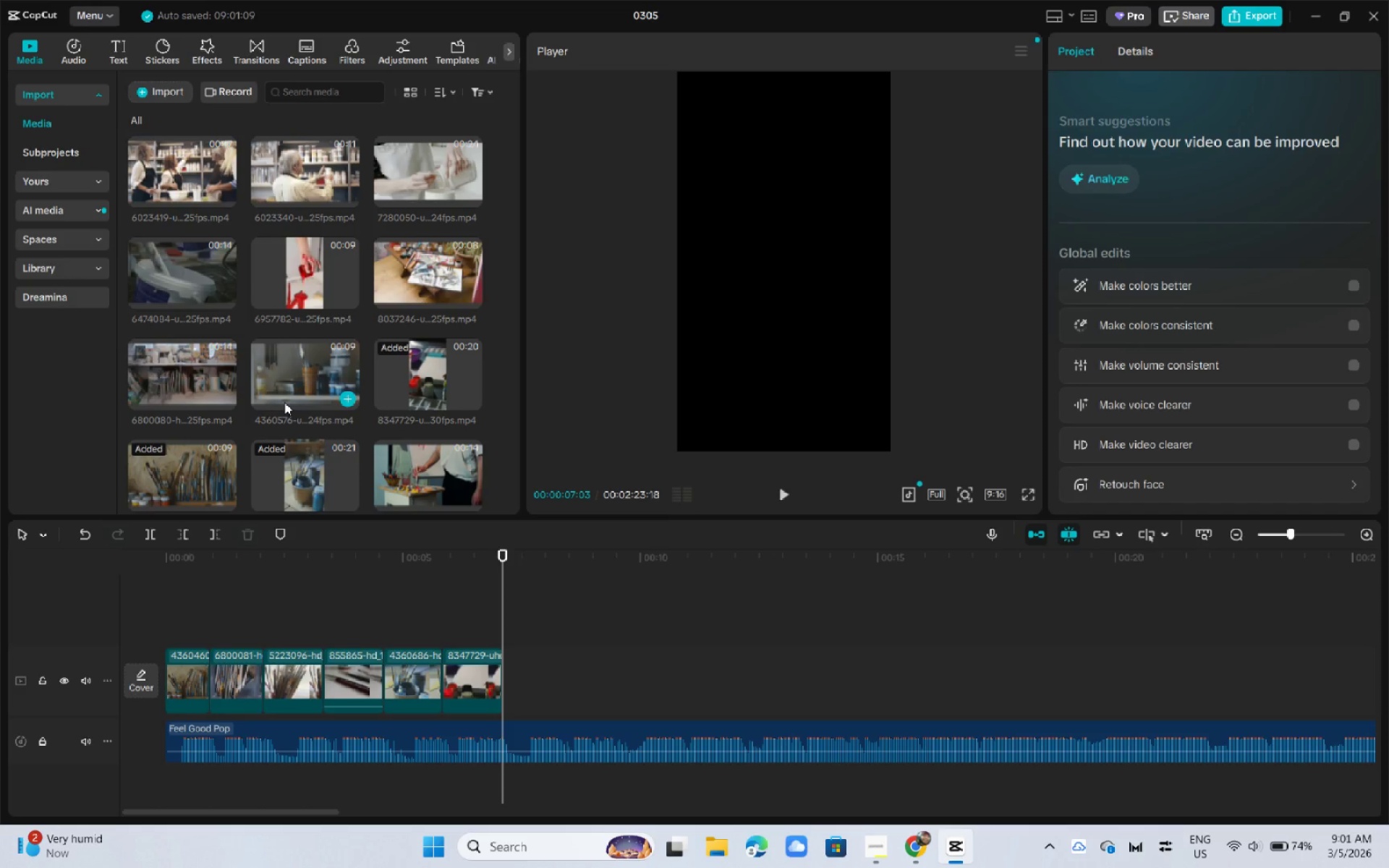 
left_click_drag(start_coordinate=[265, 374], to_coordinate=[514, 676])
 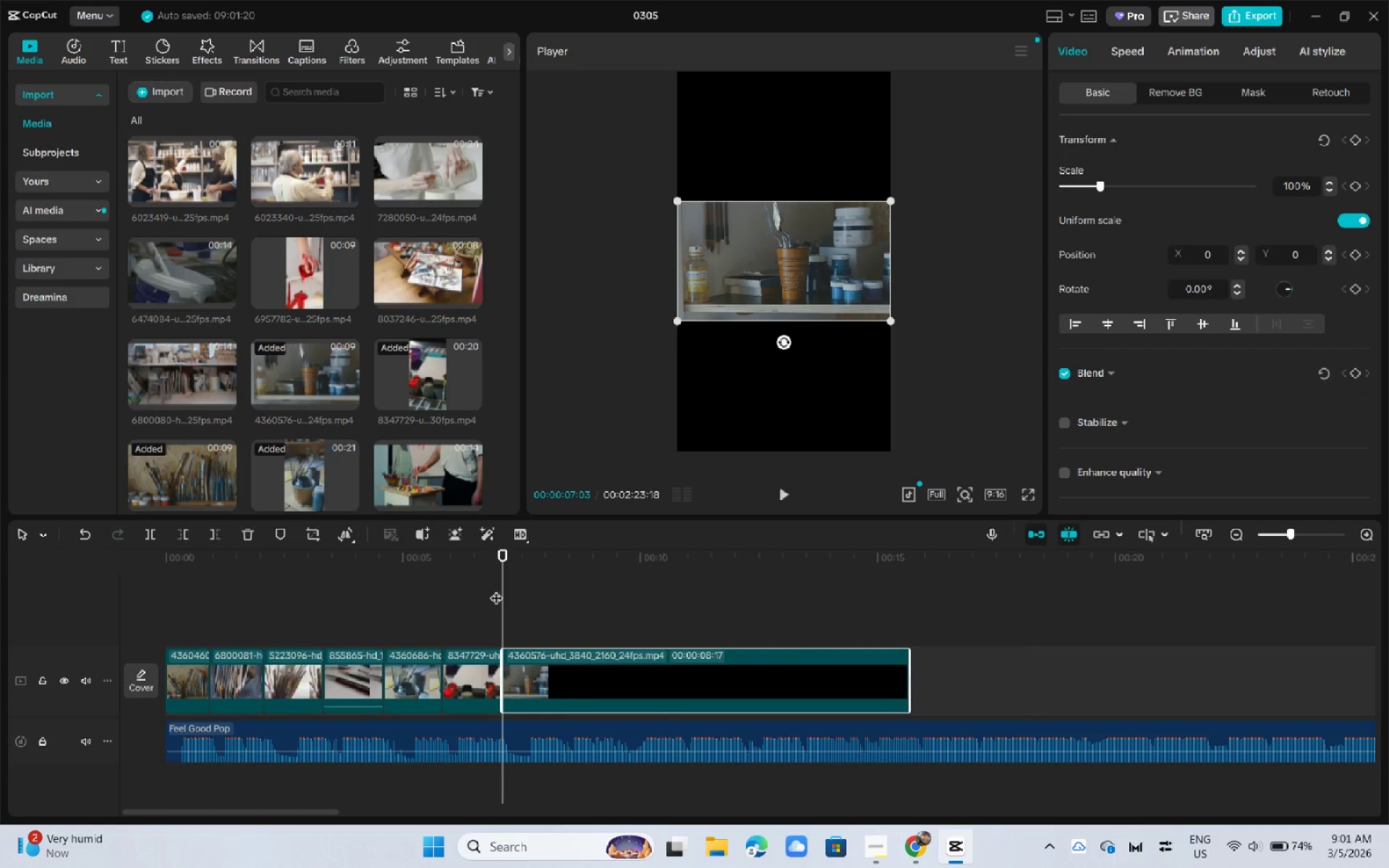 
key(Space)
 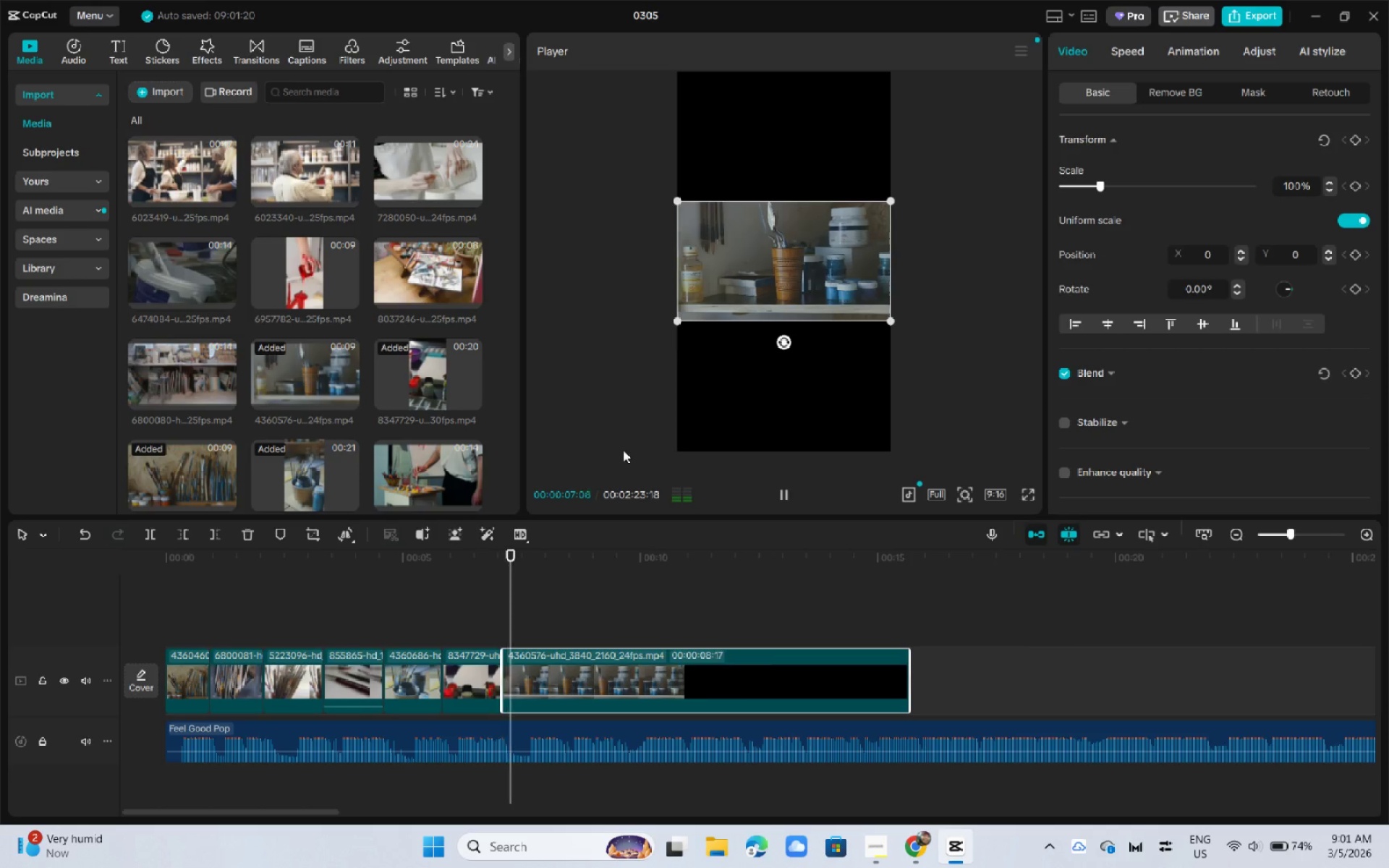 
key(Space)
 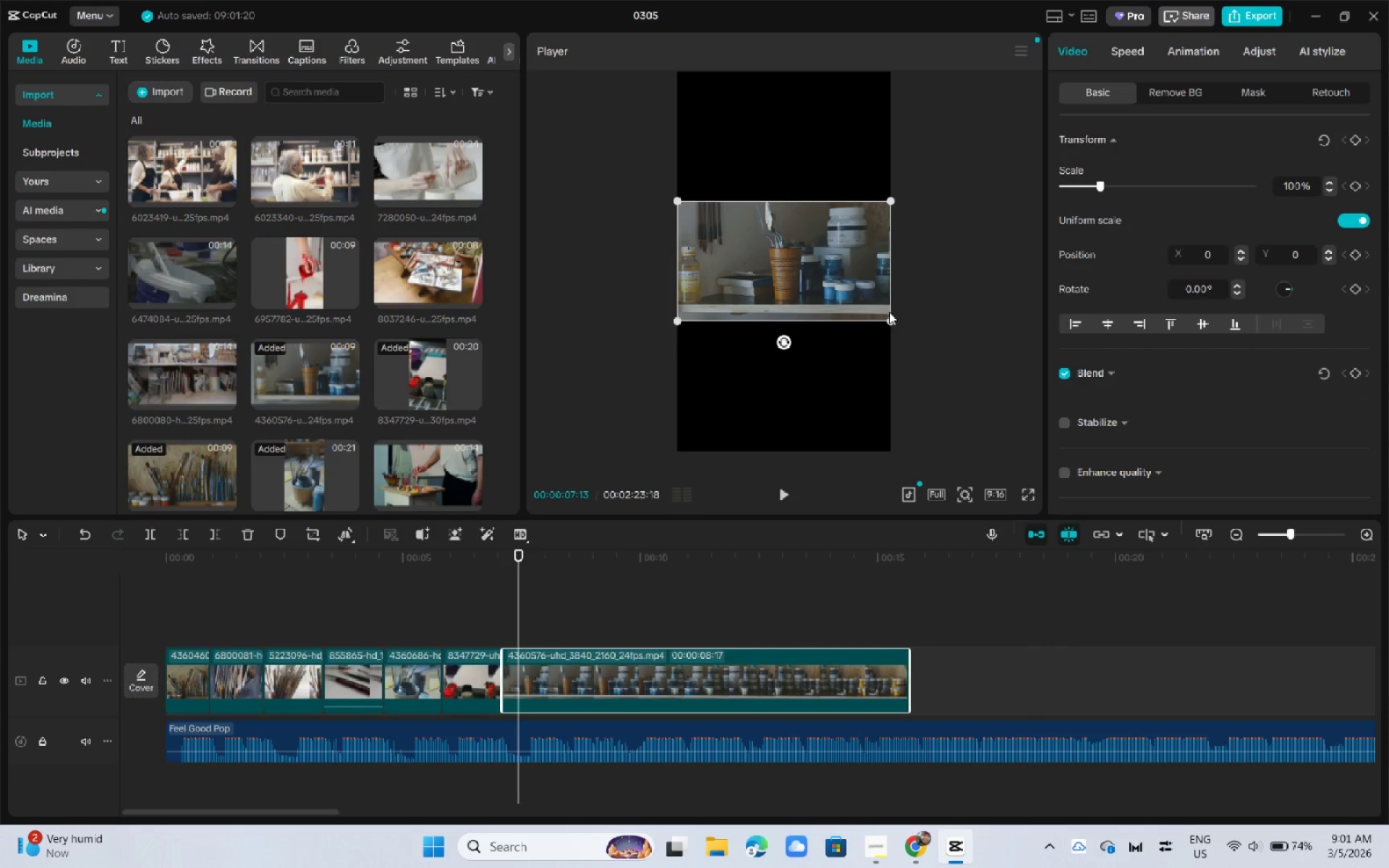 
left_click_drag(start_coordinate=[891, 320], to_coordinate=[1175, 647])
 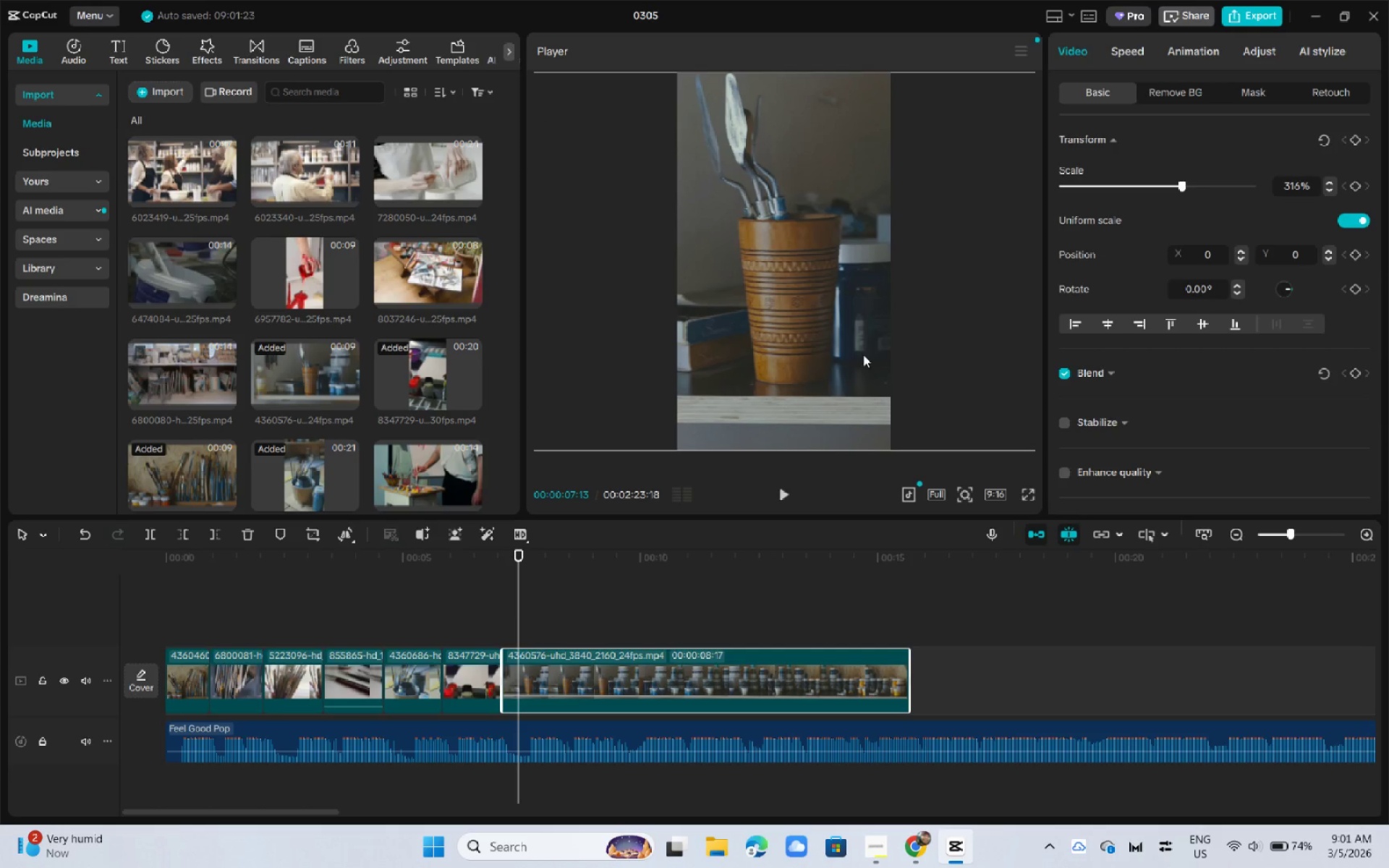 
left_click_drag(start_coordinate=[842, 345], to_coordinate=[671, 342])
 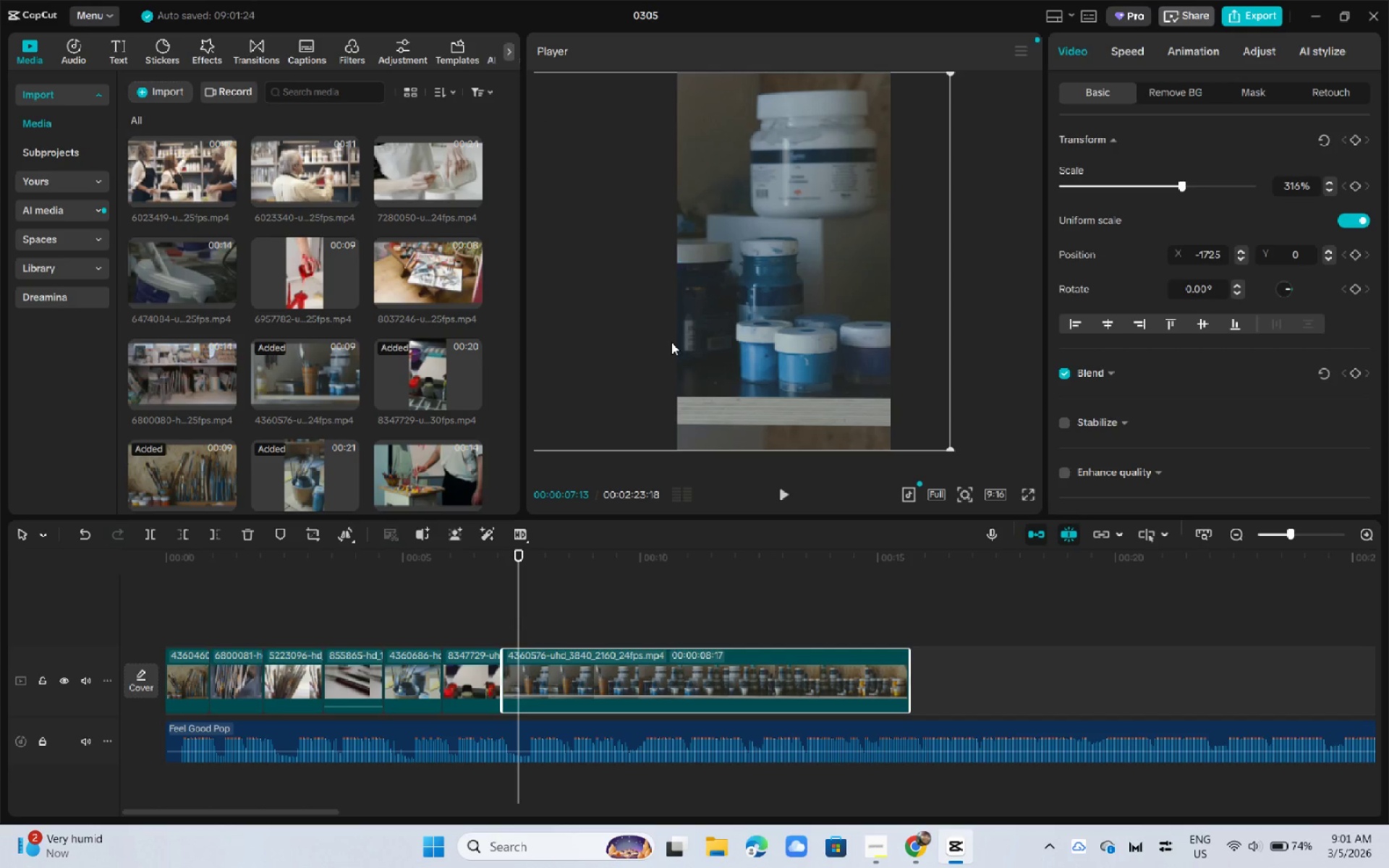 
key(Space)
 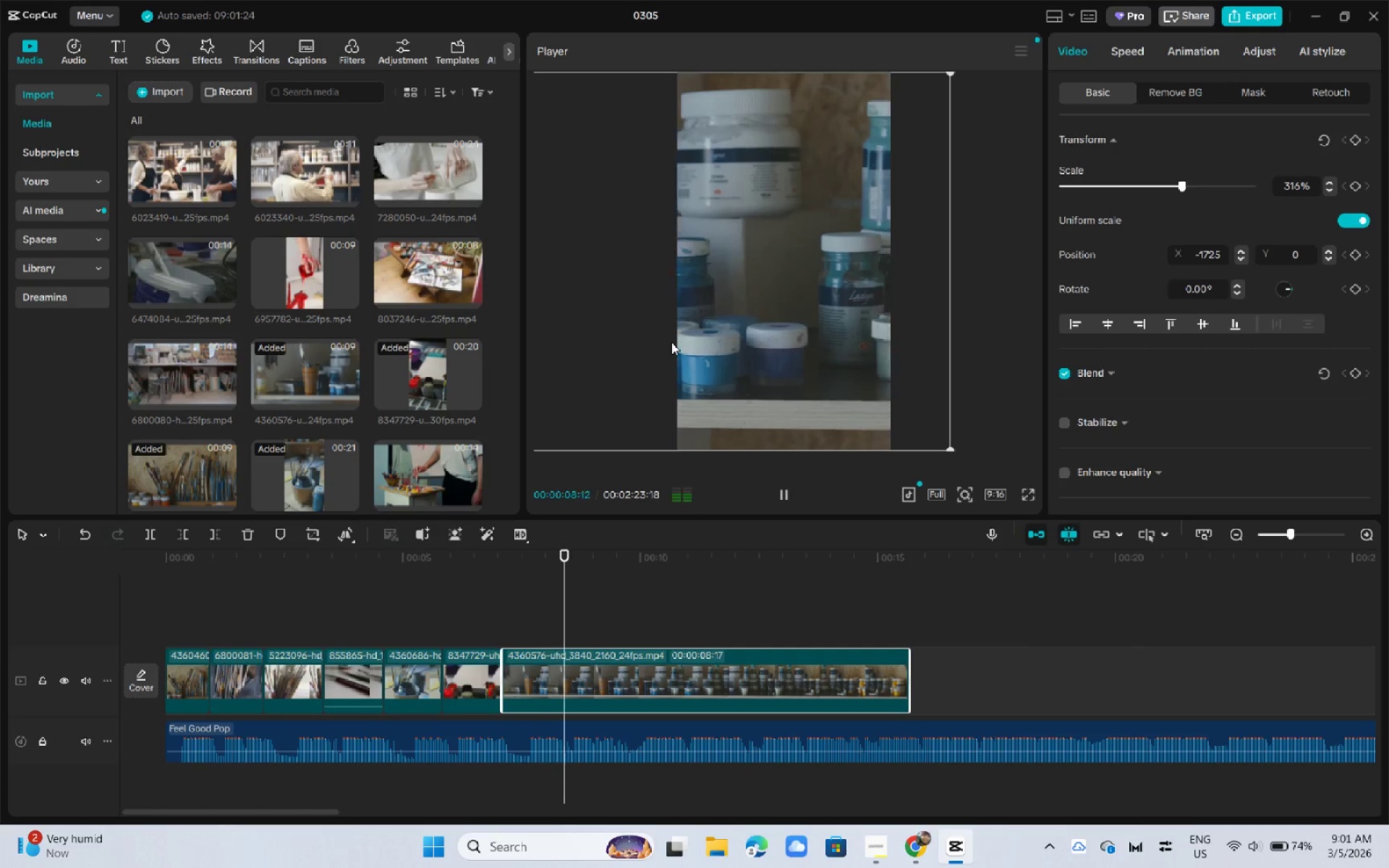 
key(Space)
 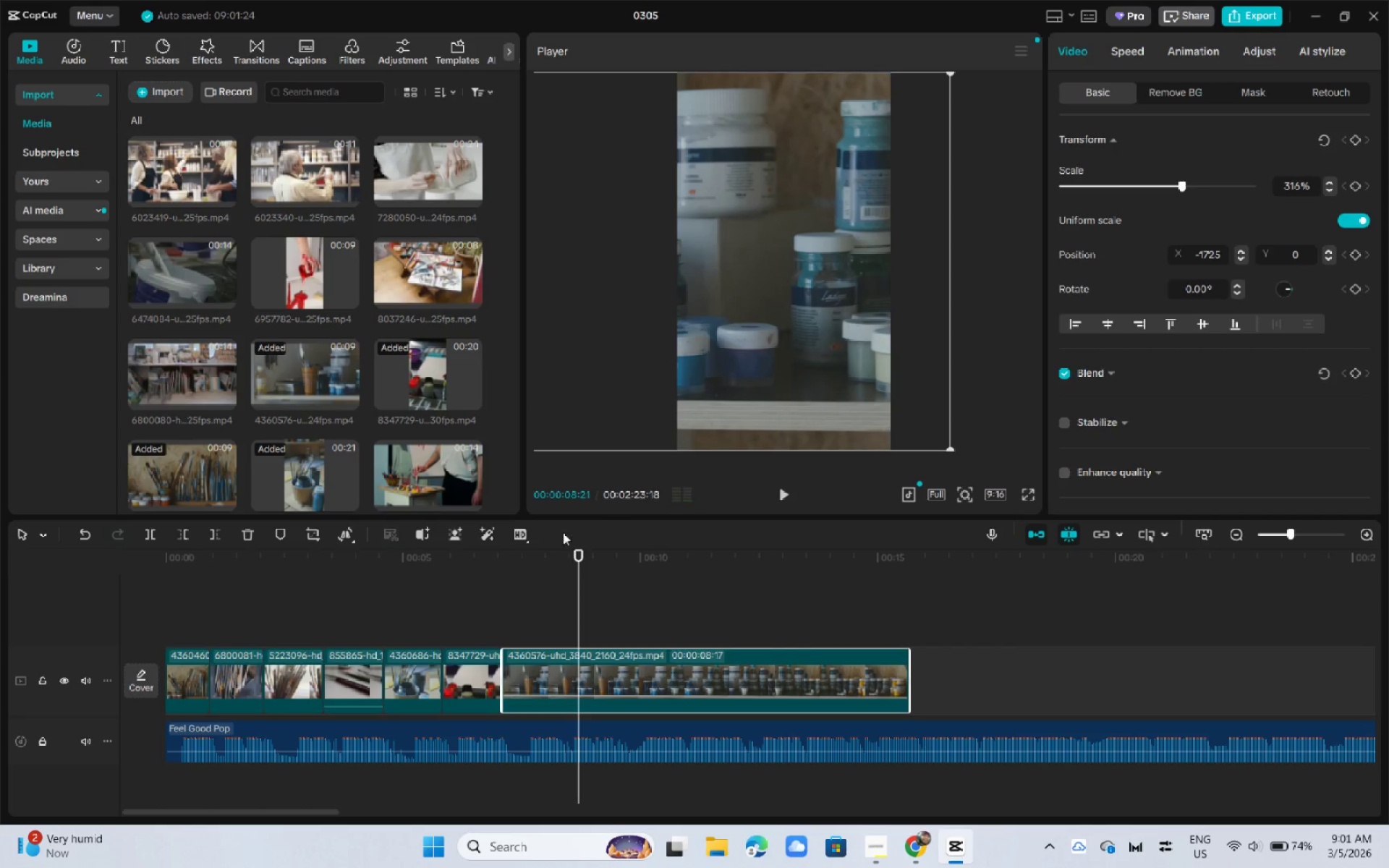 
left_click_drag(start_coordinate=[522, 550], to_coordinate=[437, 563])
 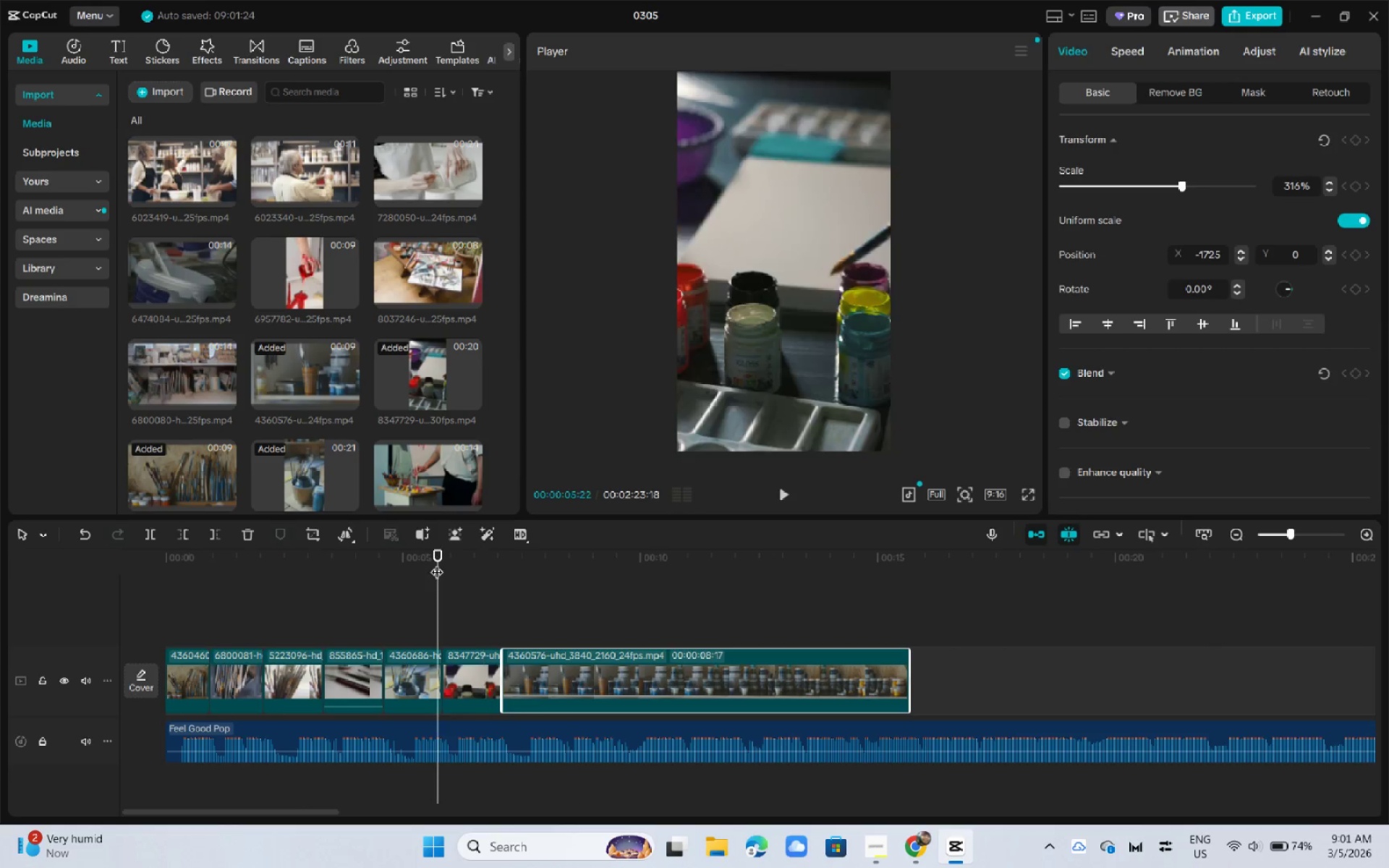 
key(Space)
 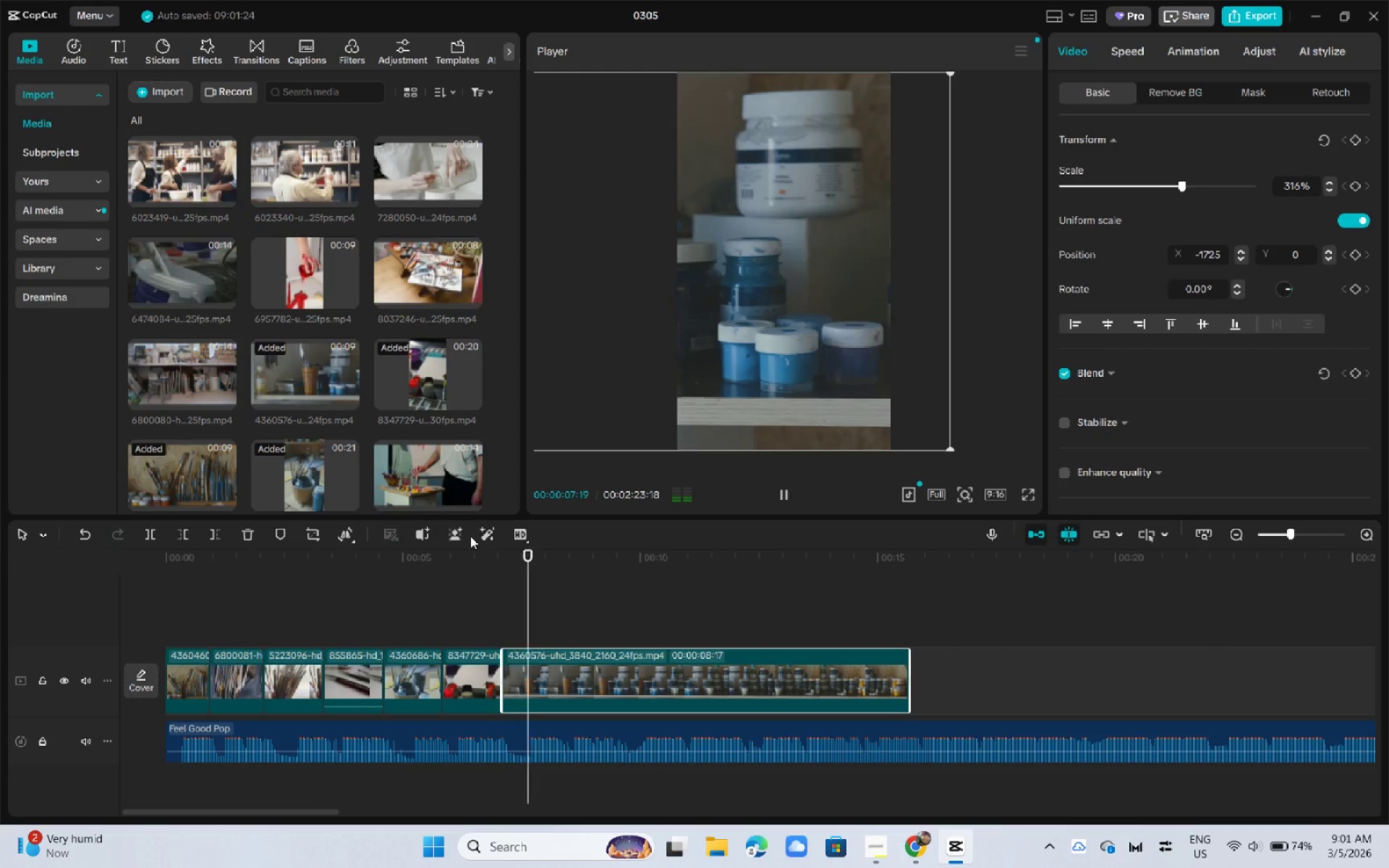 
key(Space)
 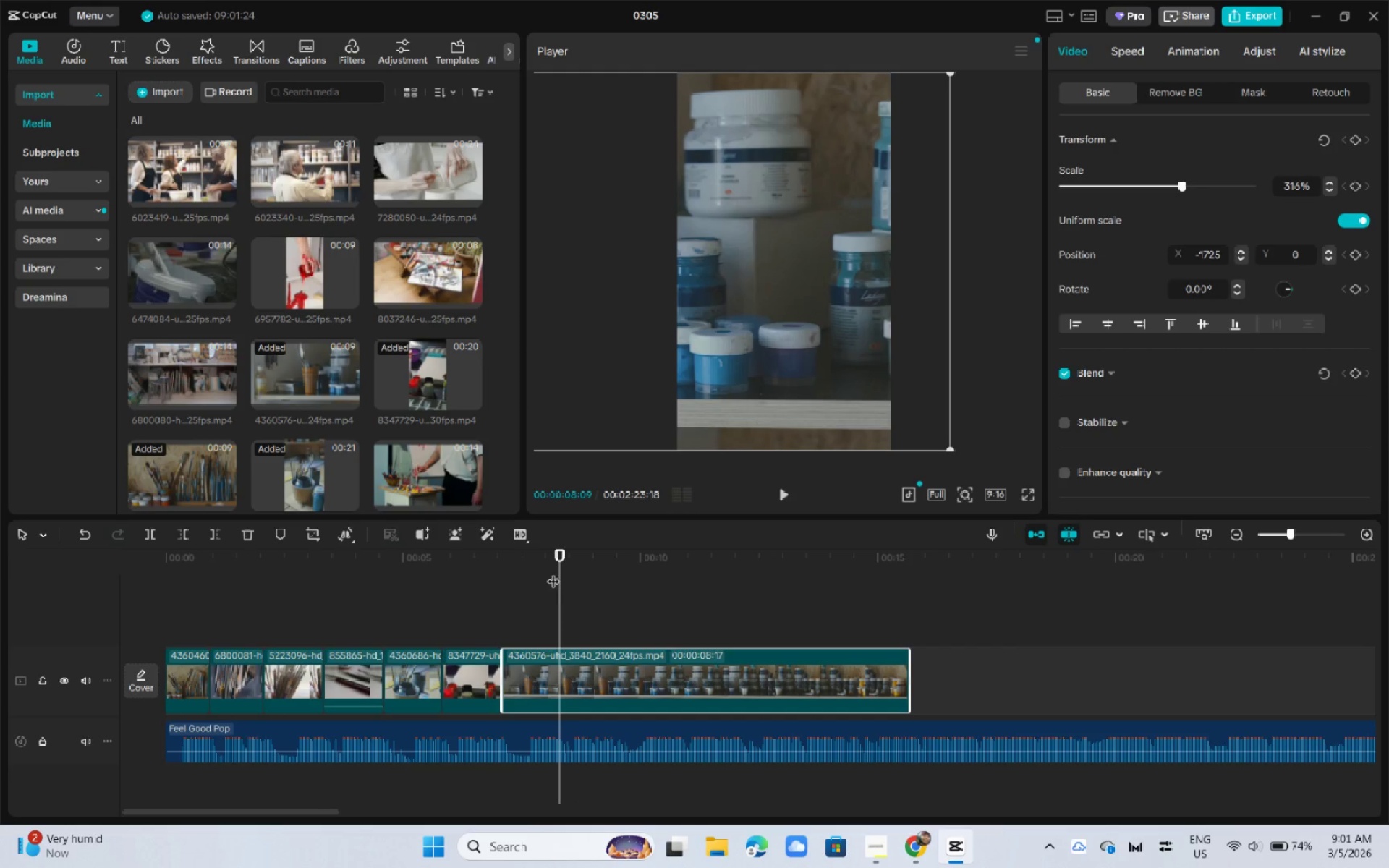 
left_click_drag(start_coordinate=[563, 556], to_coordinate=[502, 559])
 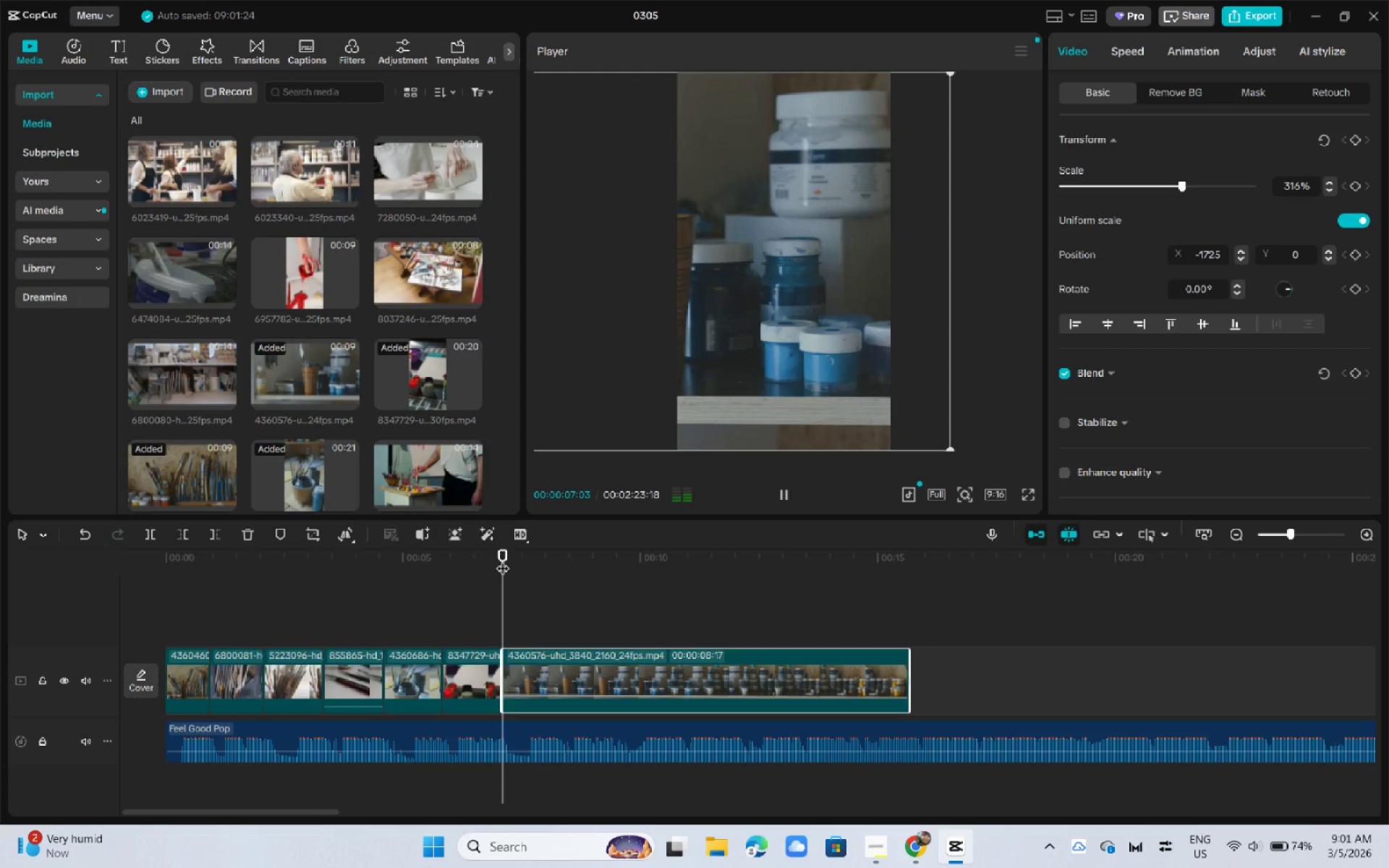 
key(Space)
 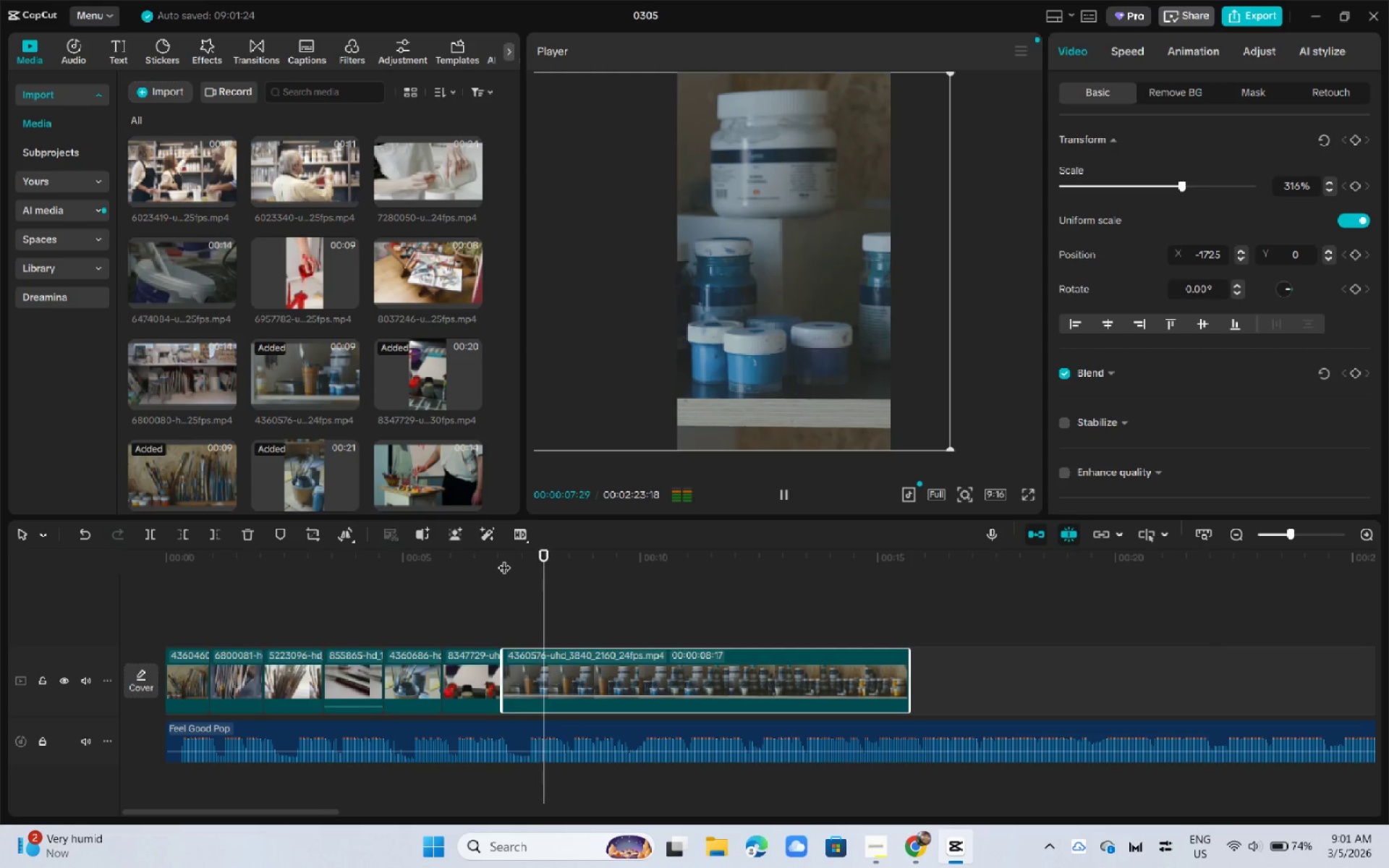 
key(Space)
 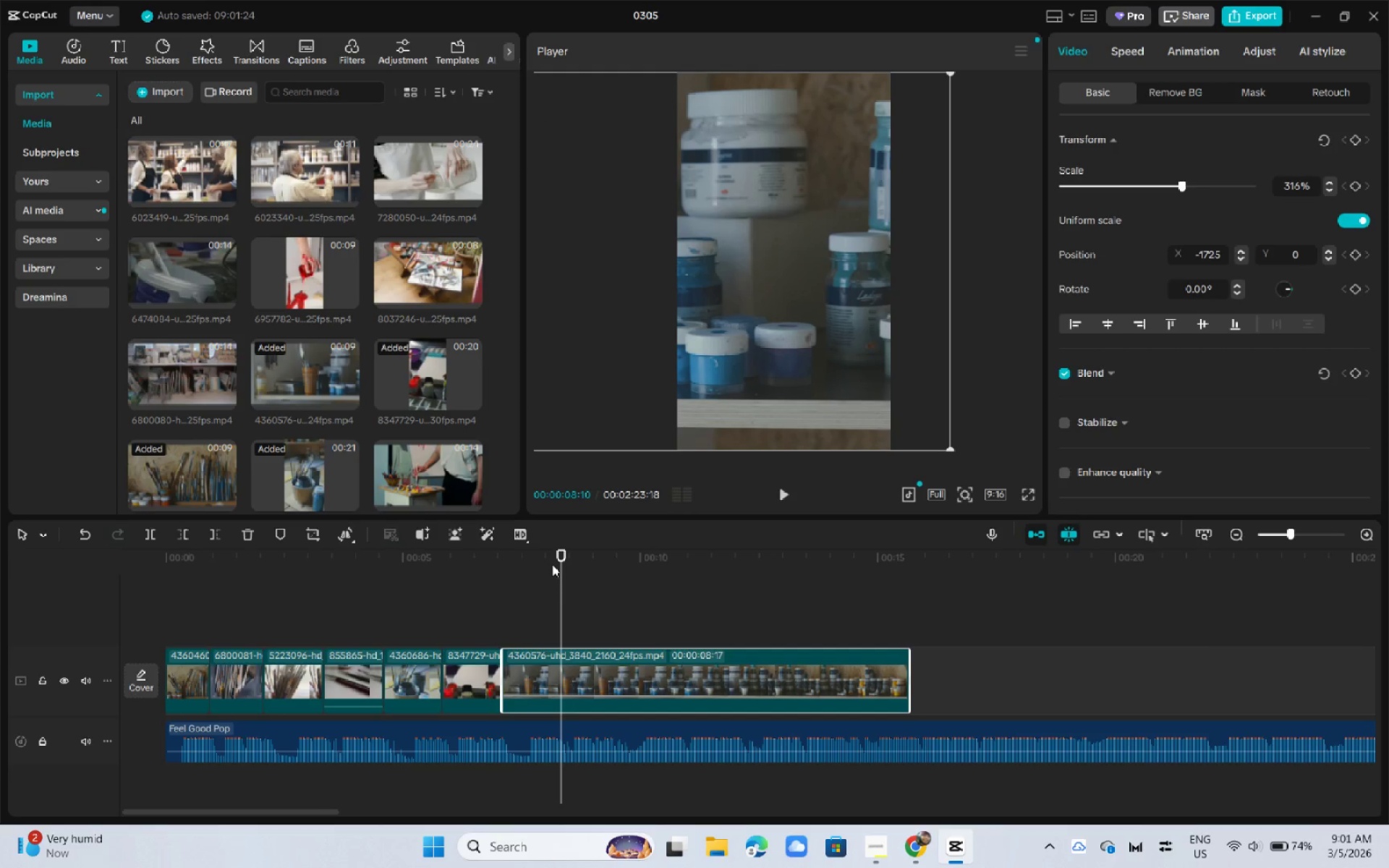 
left_click_drag(start_coordinate=[561, 550], to_coordinate=[548, 553])
 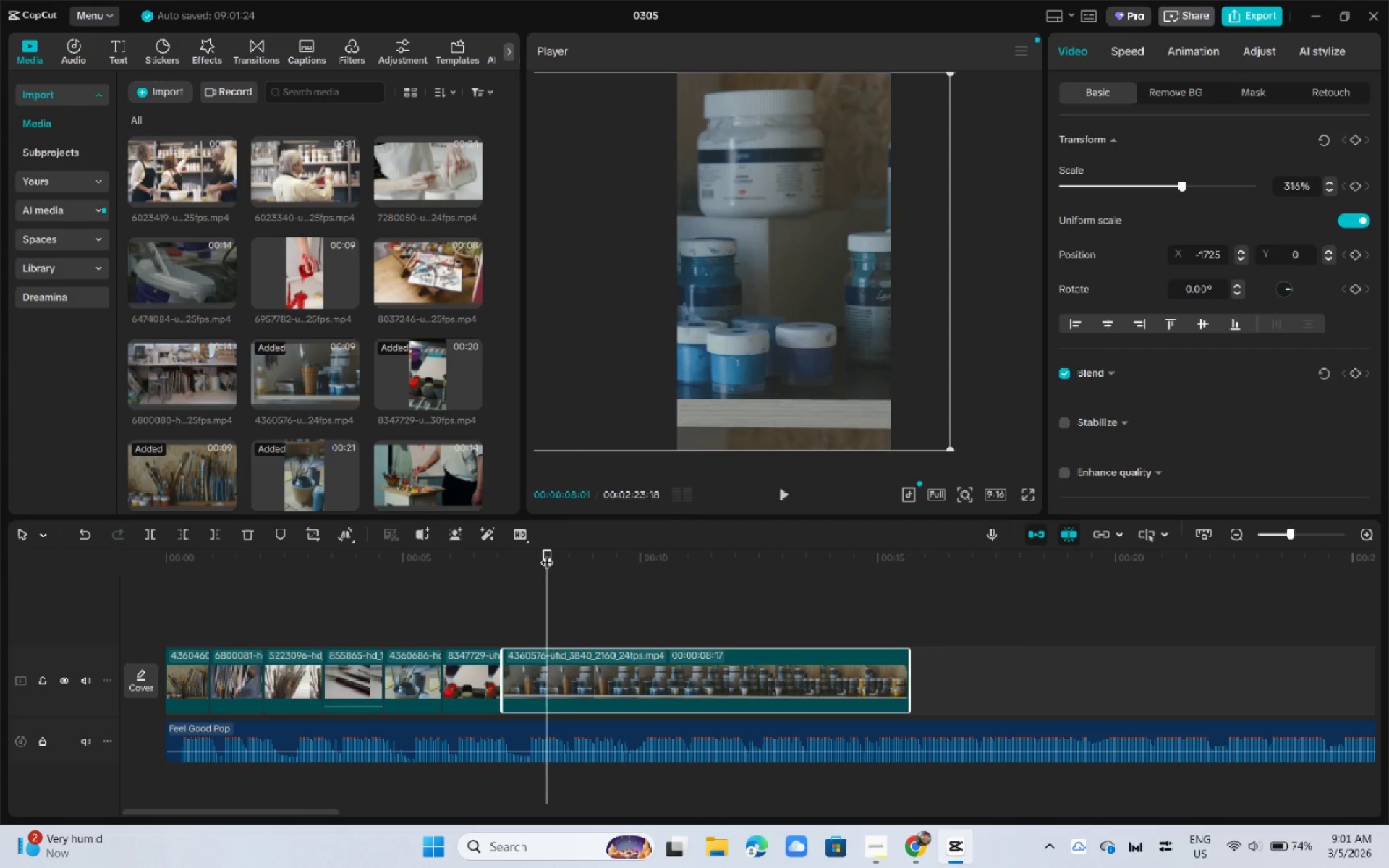 
key(Space)
 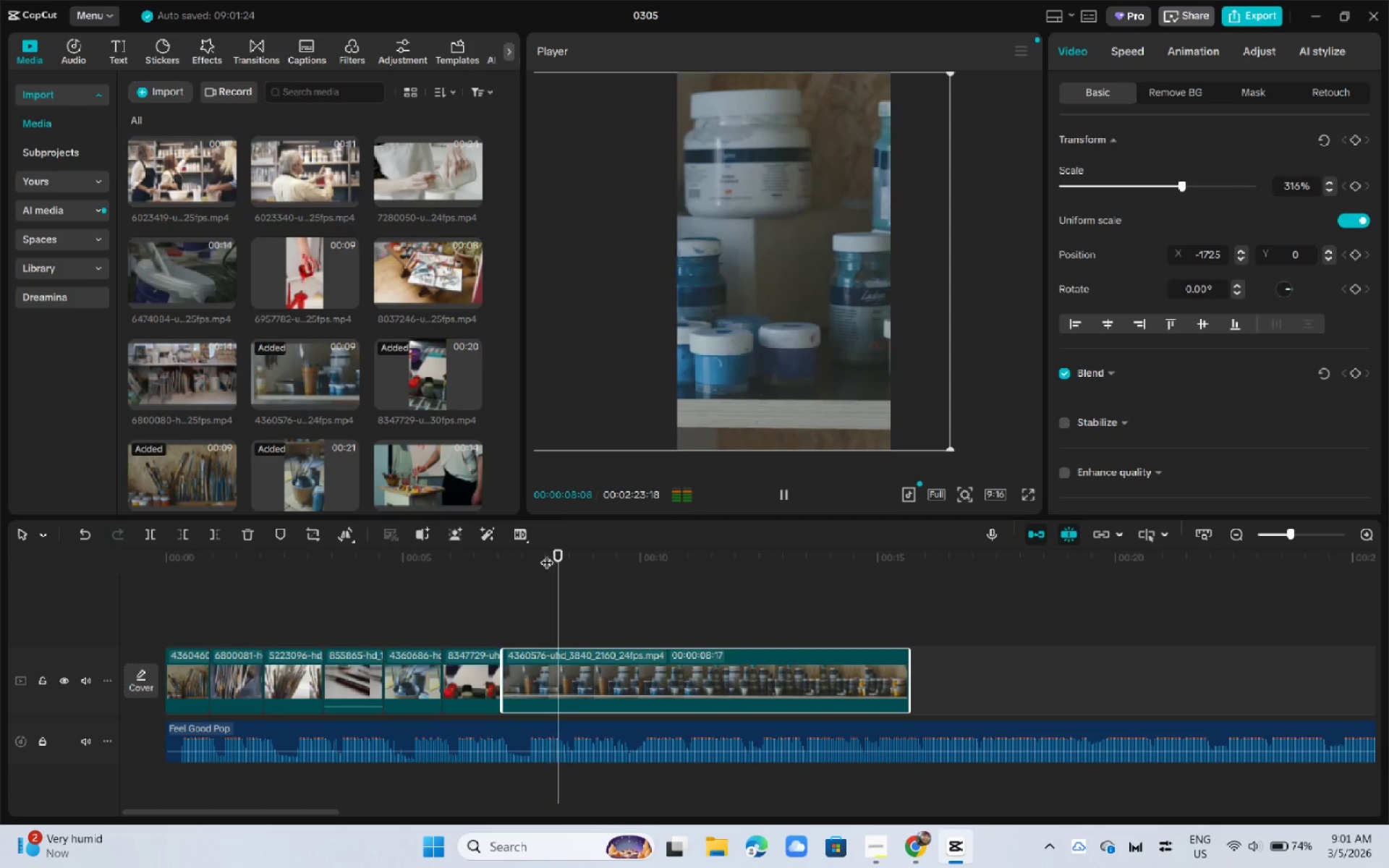 
key(Space)
 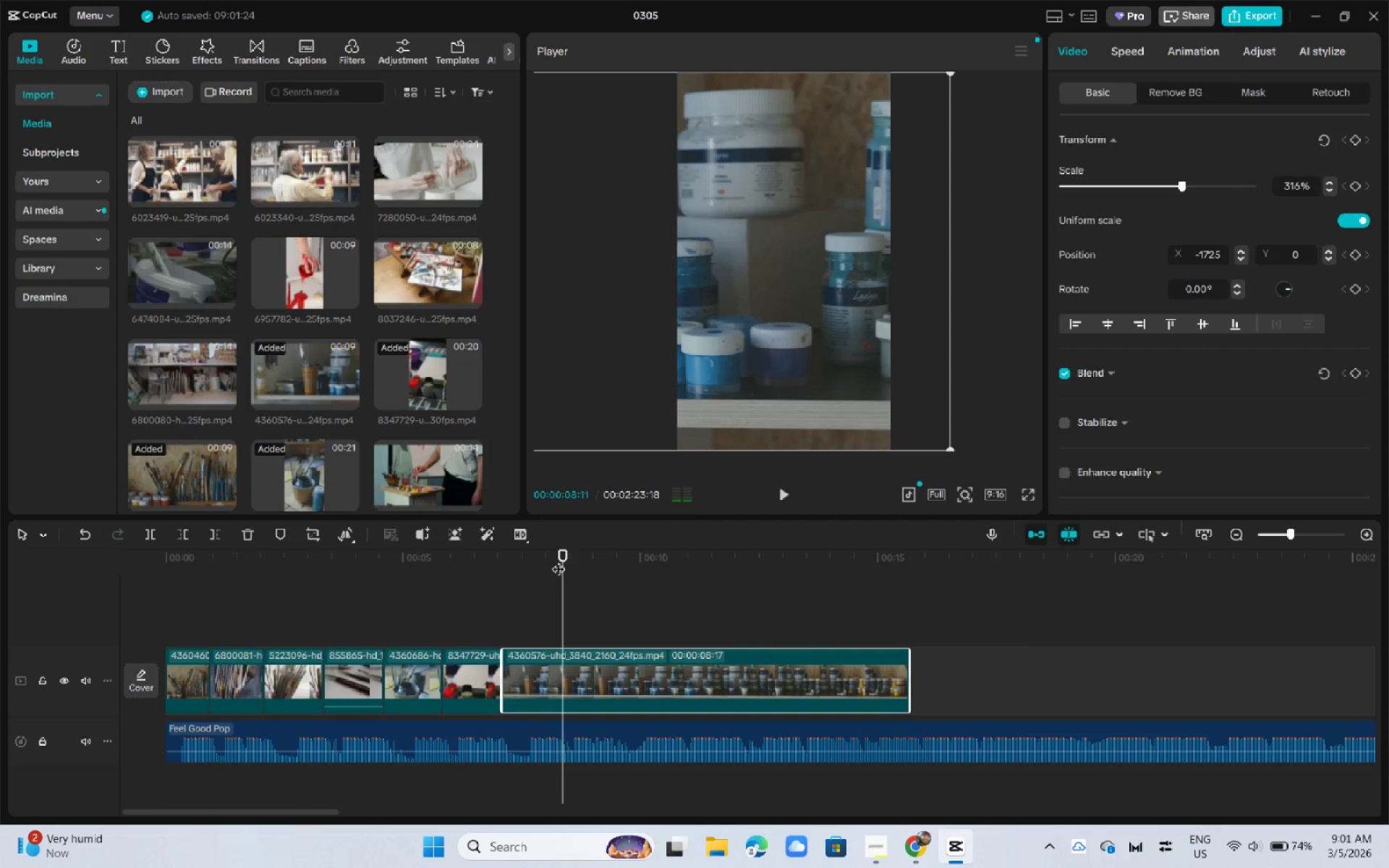 
left_click_drag(start_coordinate=[562, 561], to_coordinate=[535, 563])
 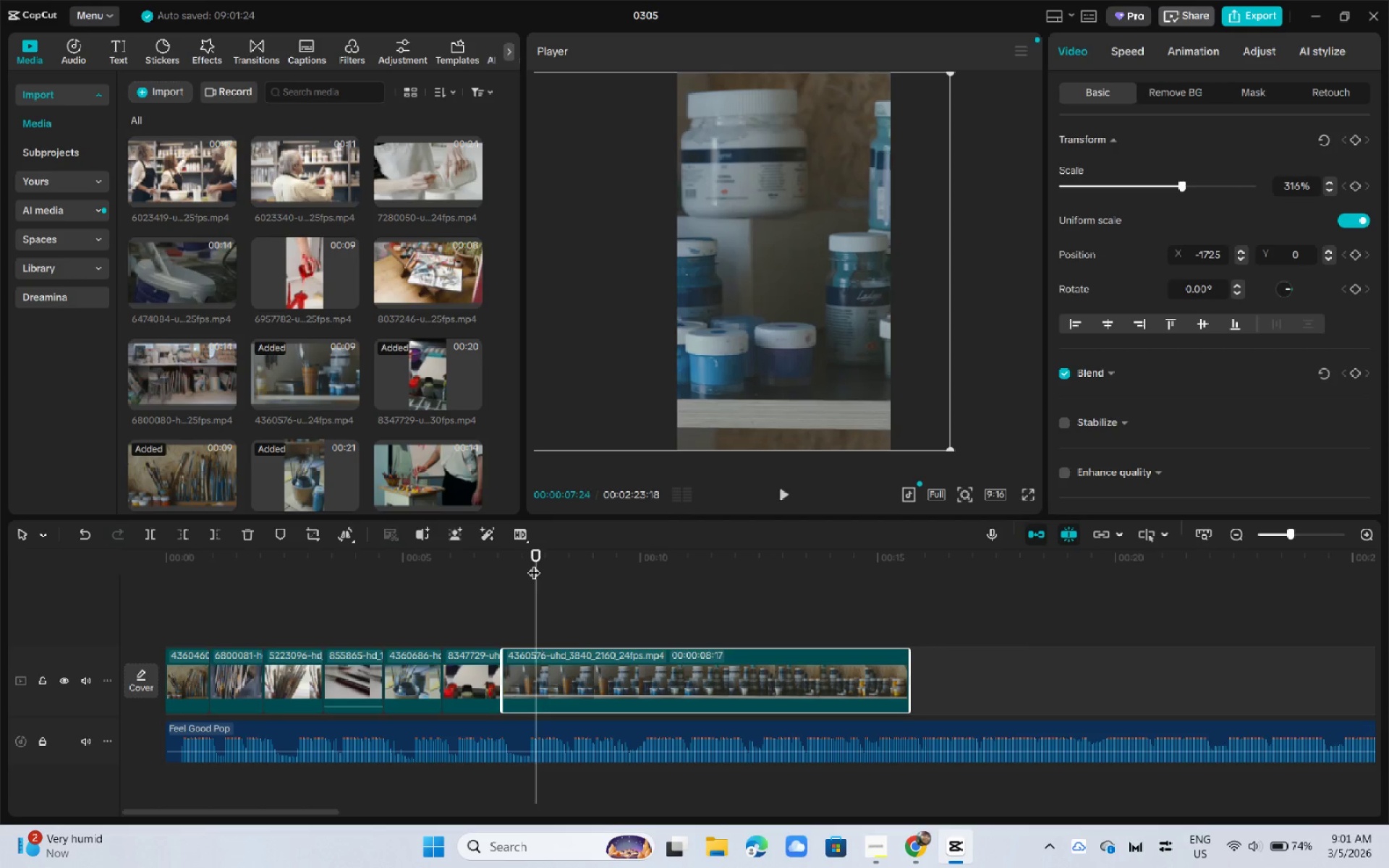 
key(Space)
 